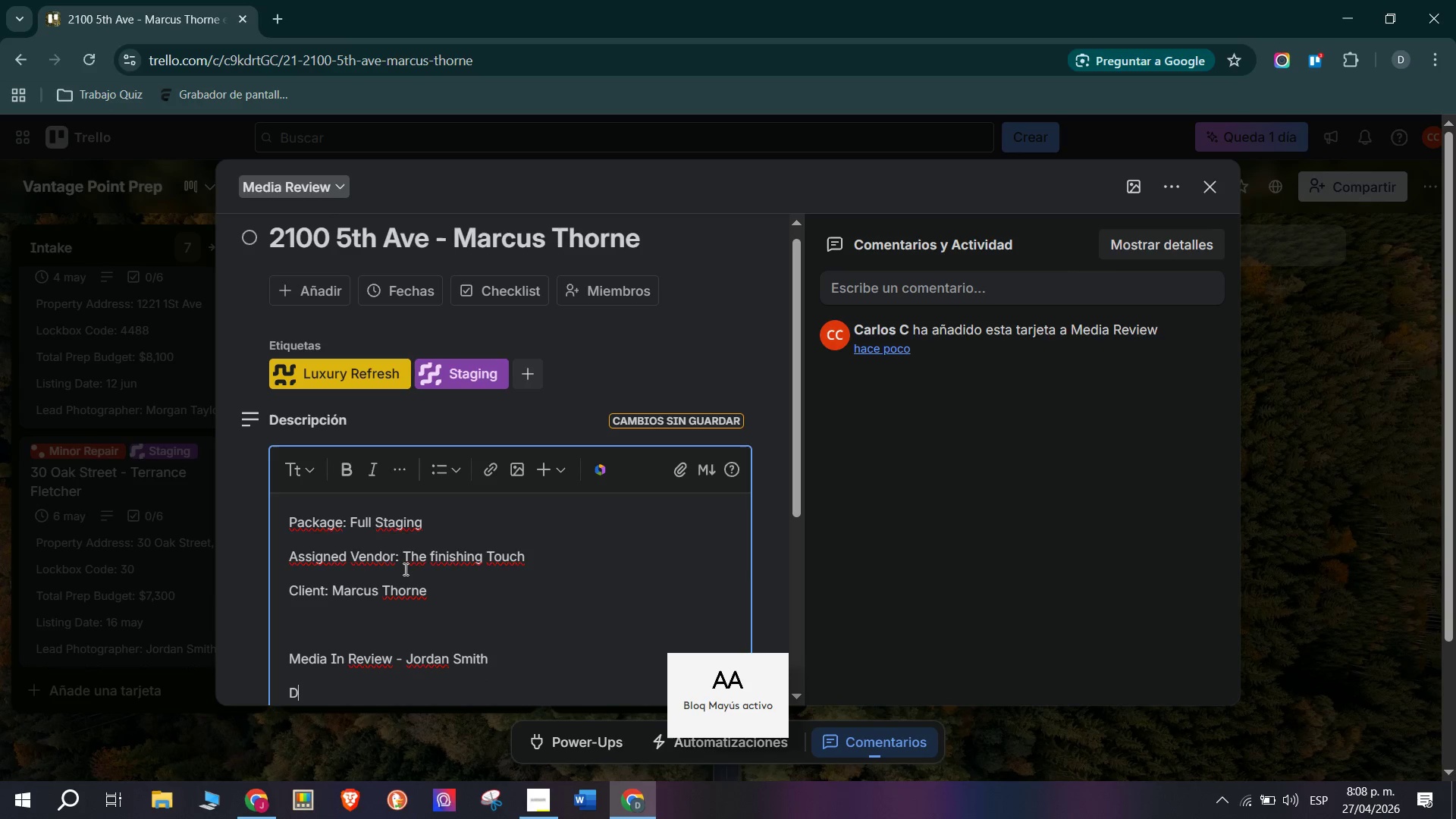 
key(CapsLock)
 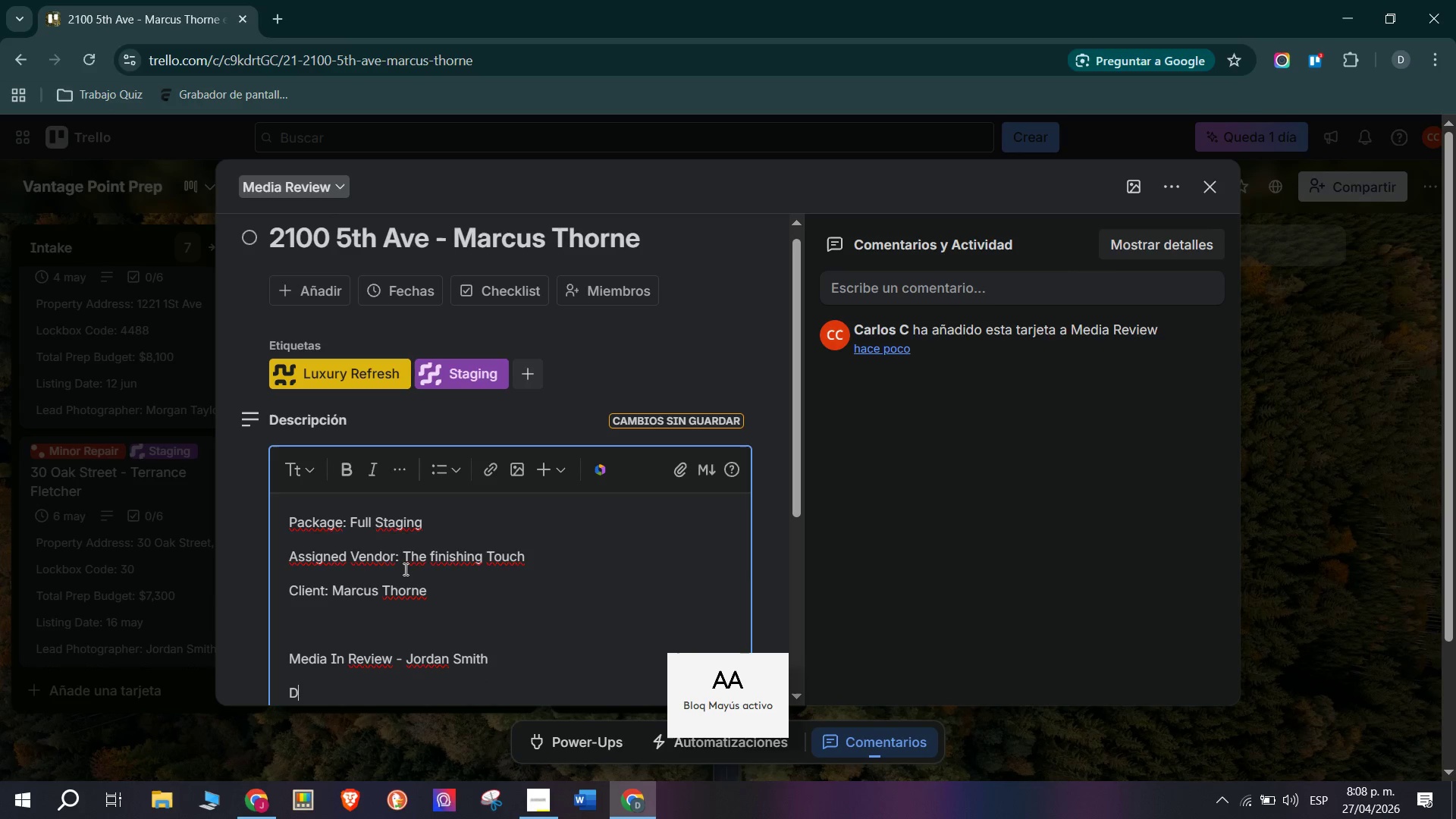 
key(E)
 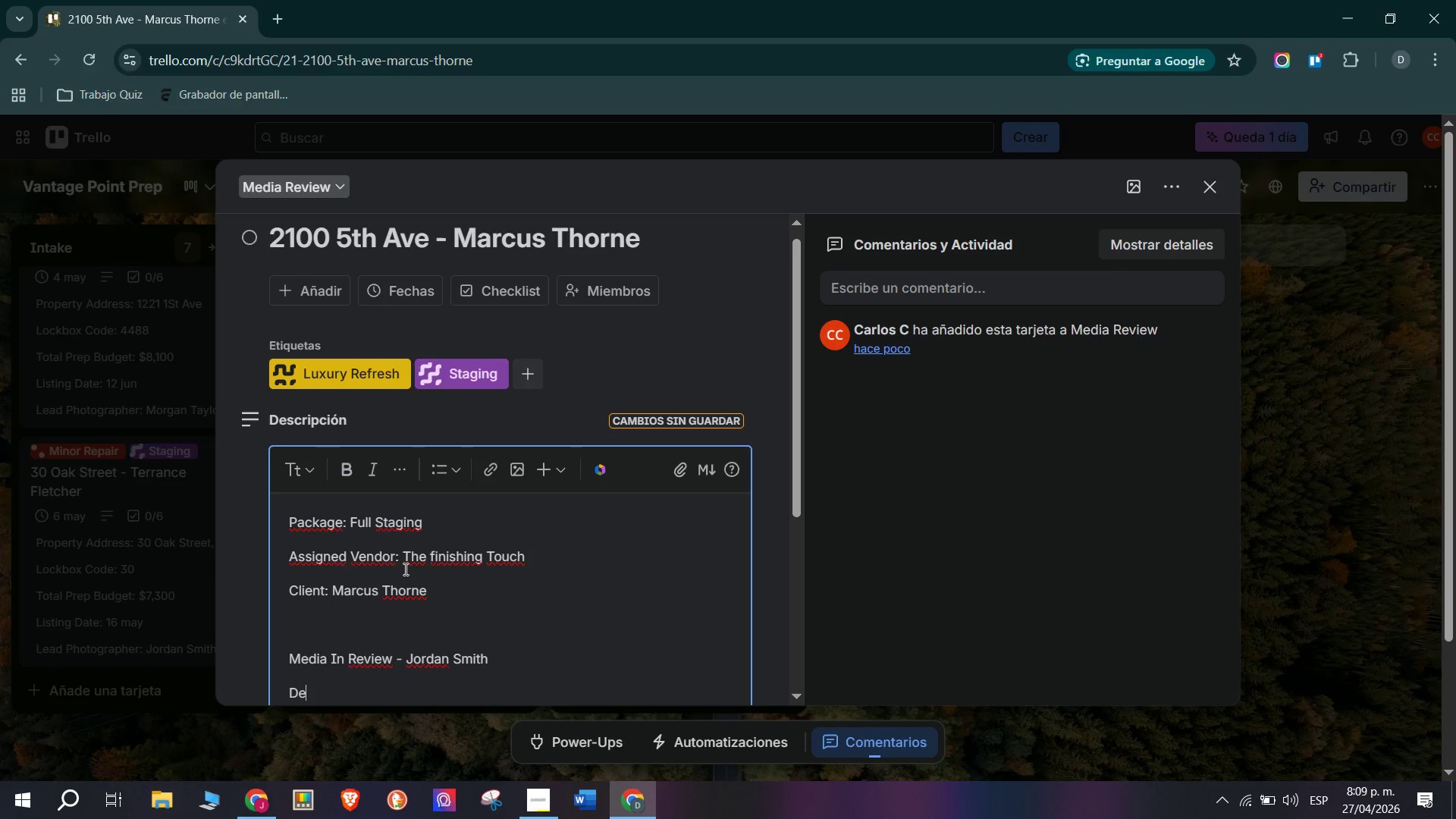 
wait(61.26)
 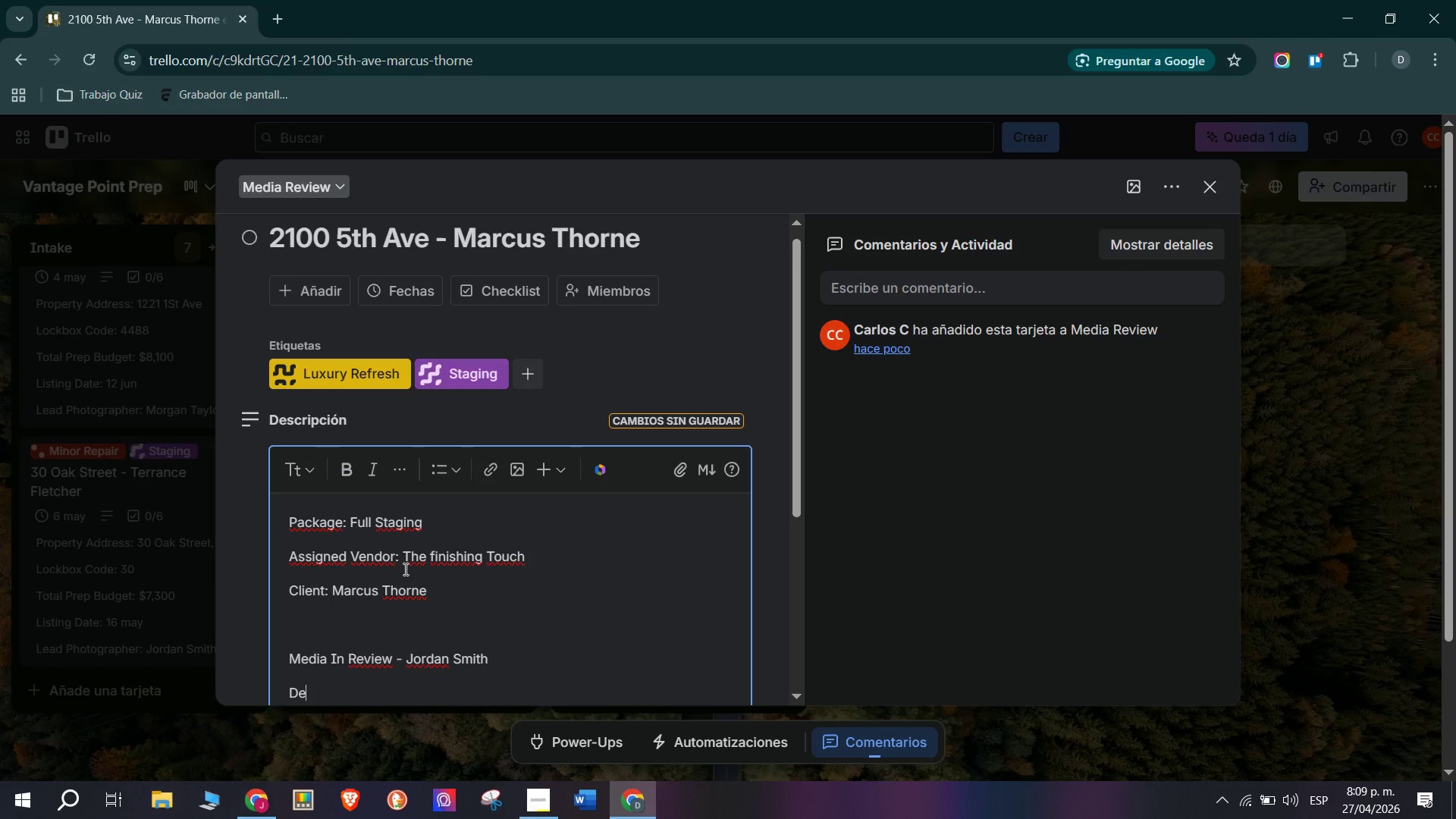 
type(livered full staging pj)
key(Backspace)
type(hotography = twilight exterior set. 62 RAW files. Final edits)
 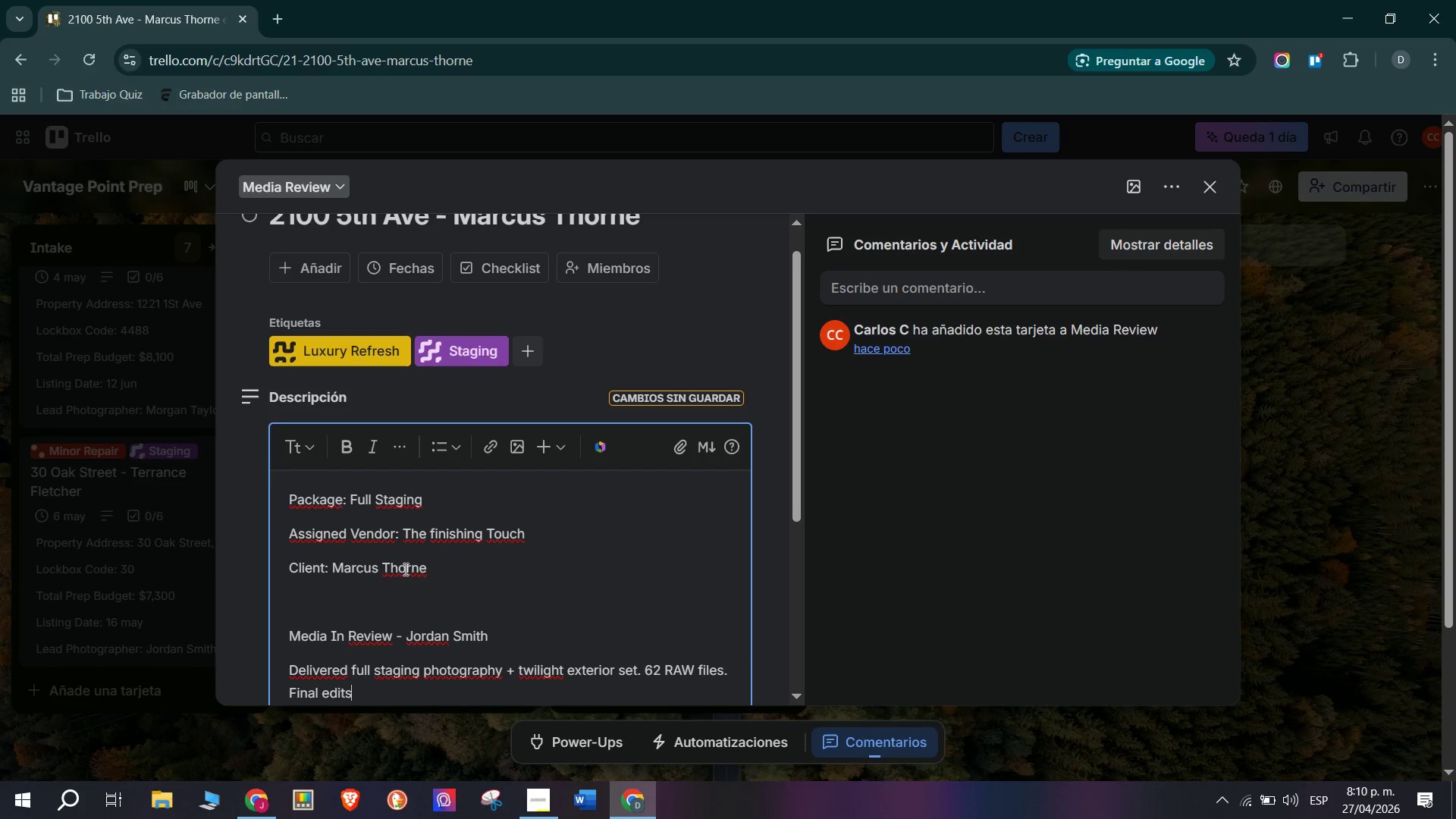 
type( requested by endy)
key(Backspace)
type( of day.)
 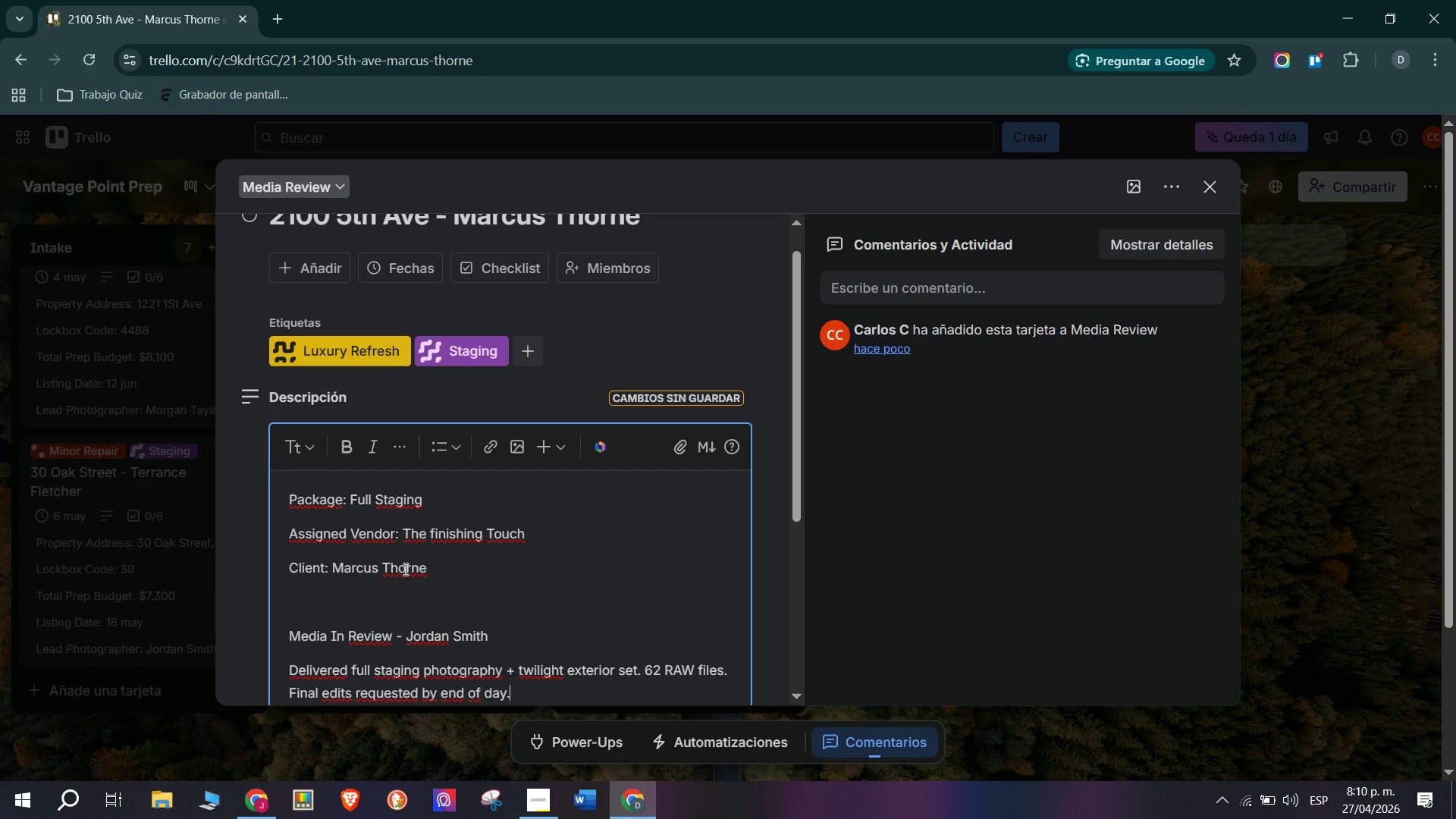 
scroll: coordinate [400, 582], scroll_direction: down, amount: 2.0
 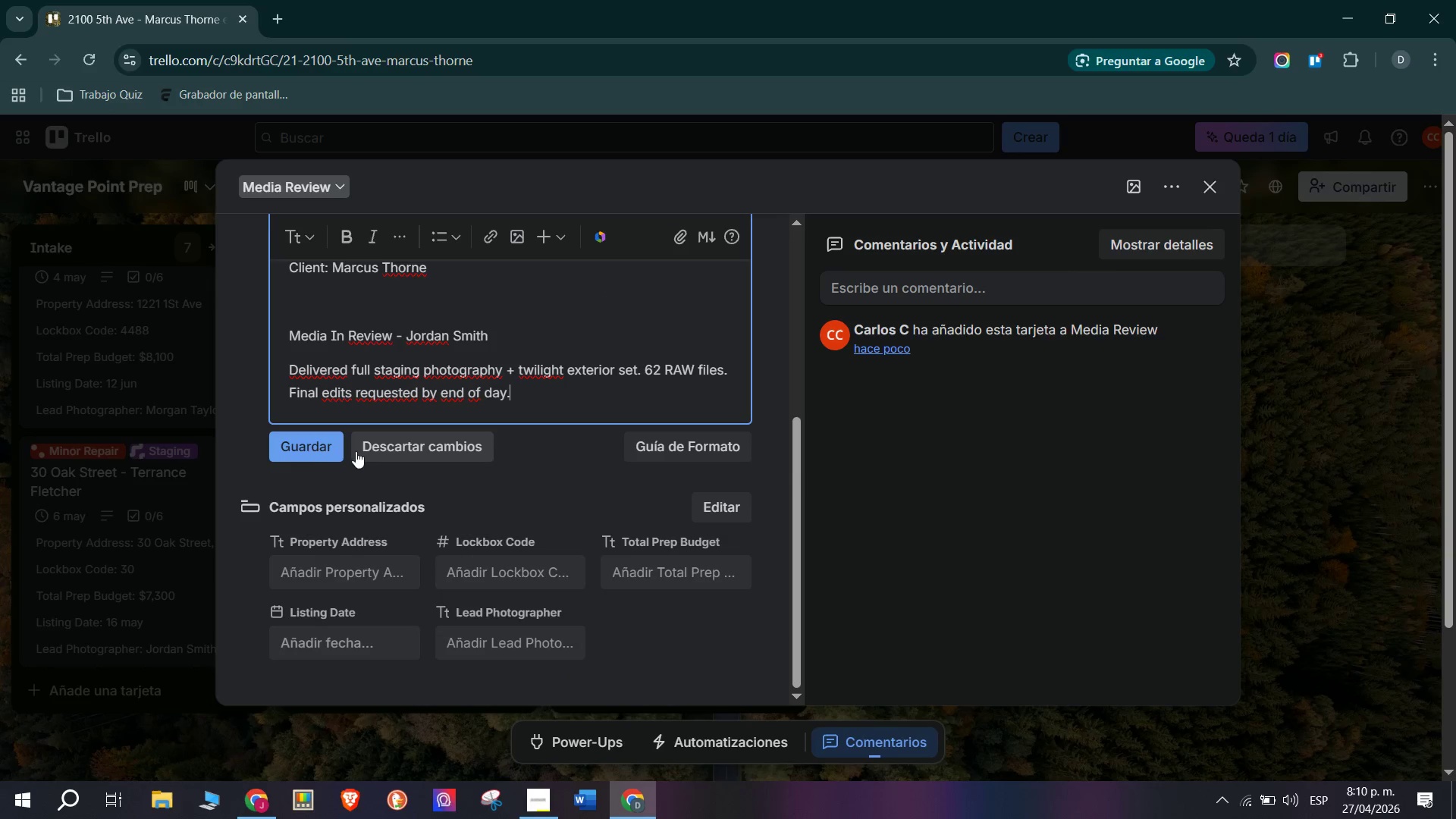 
left_click([320, 446])
 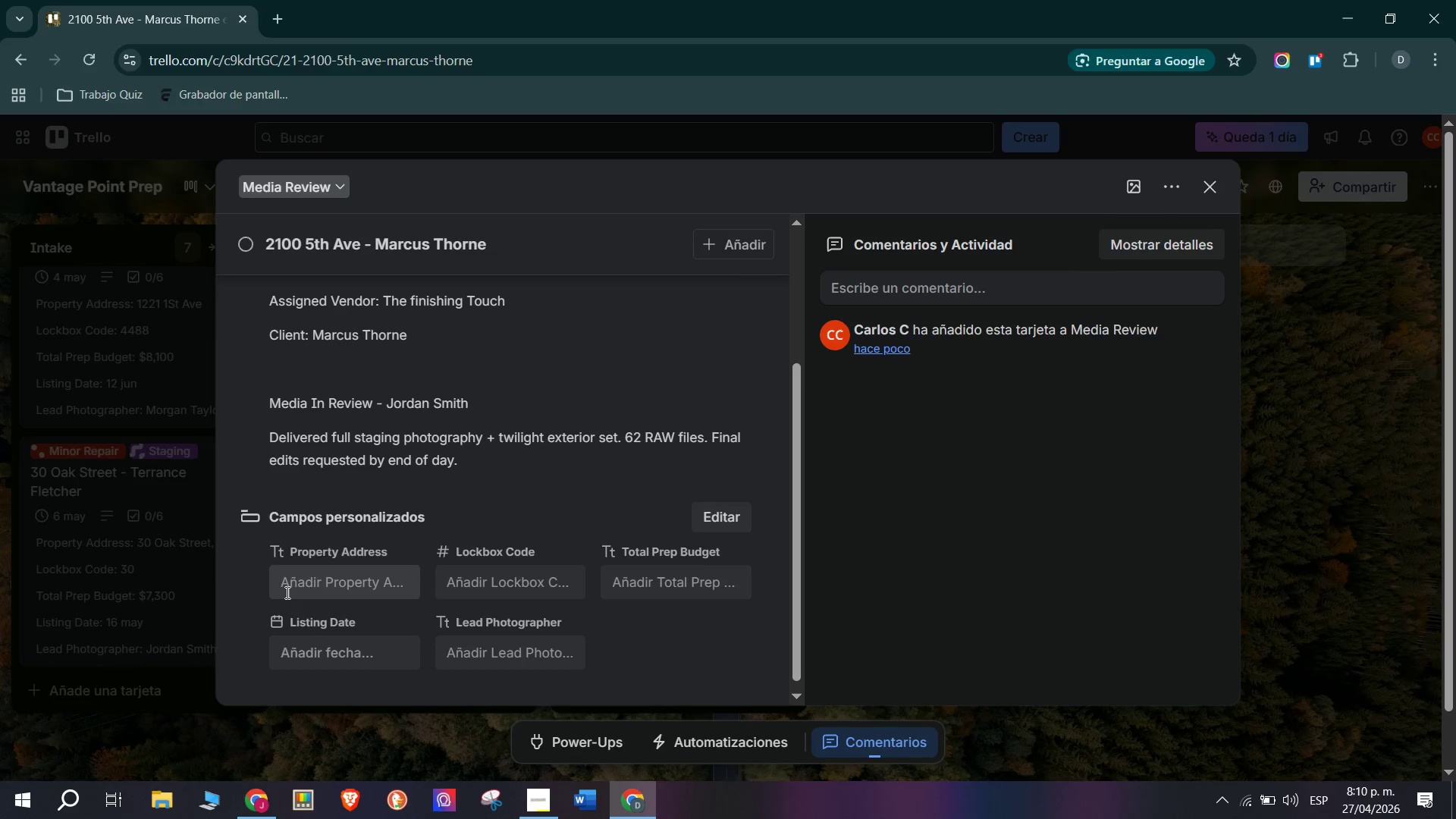 
scroll: coordinate [278, 583], scroll_direction: up, amount: 2.0
 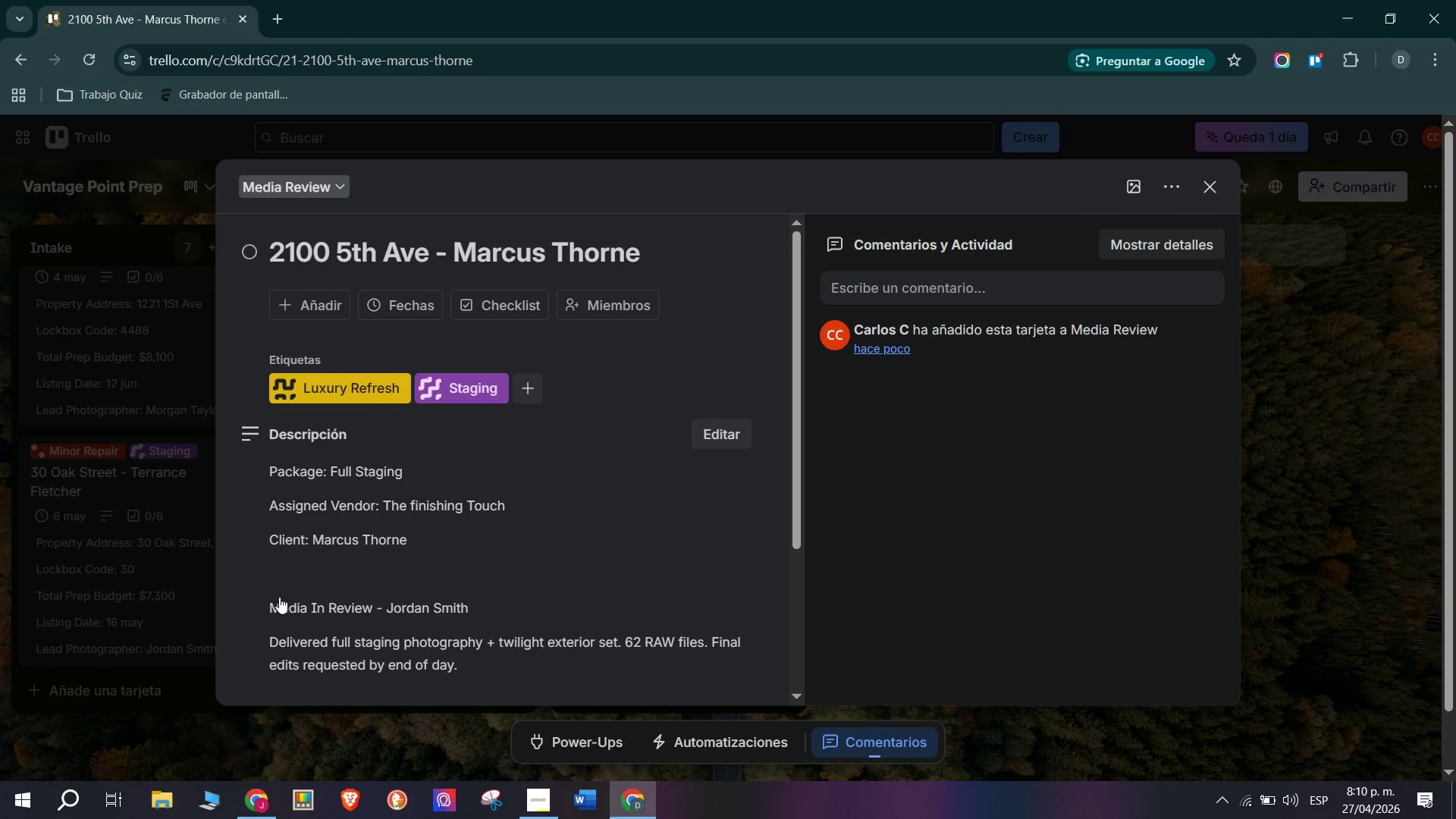 
scroll: coordinate [279, 597], scroll_direction: down, amount: 2.0
 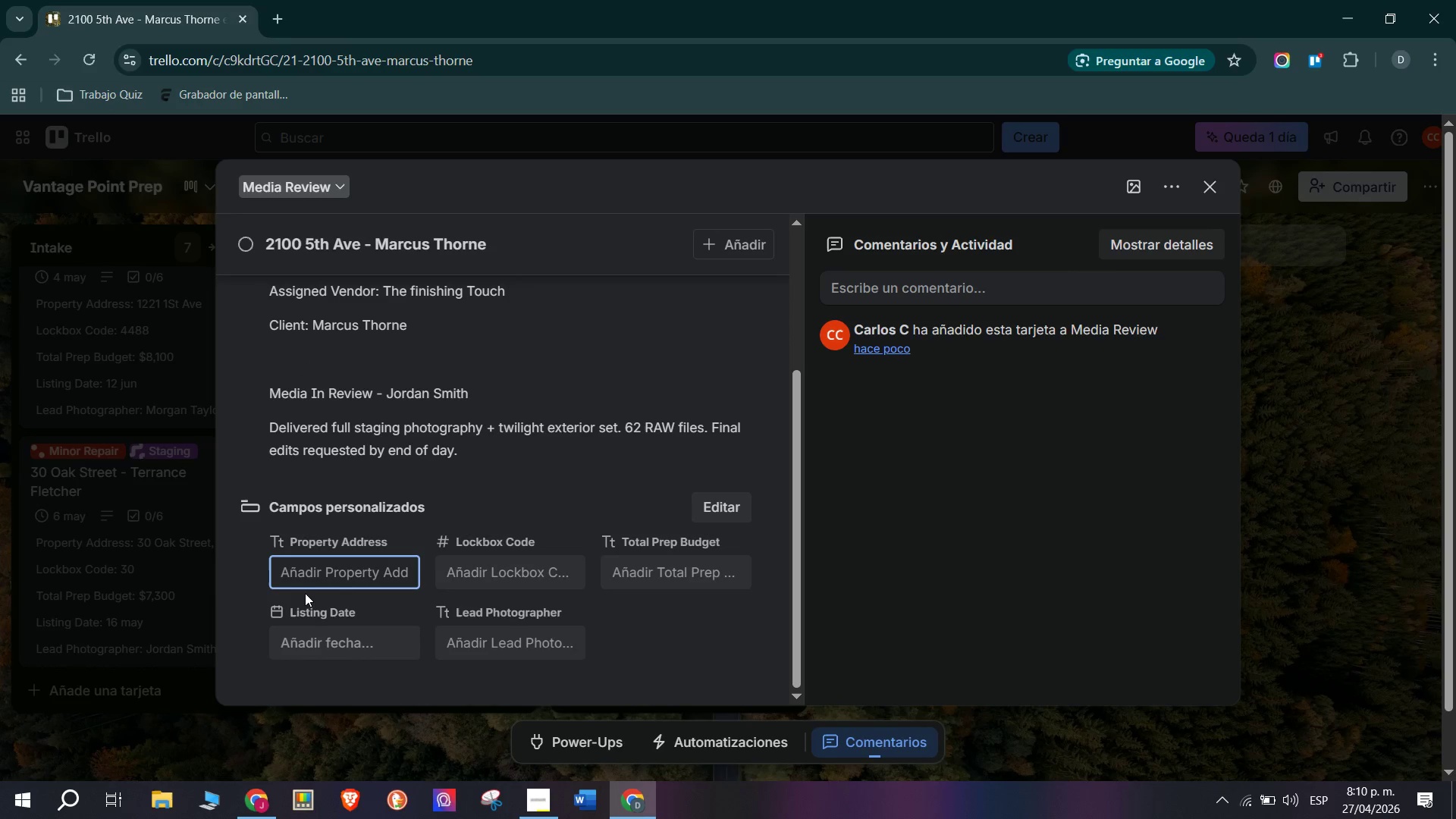 
wait(5.45)
 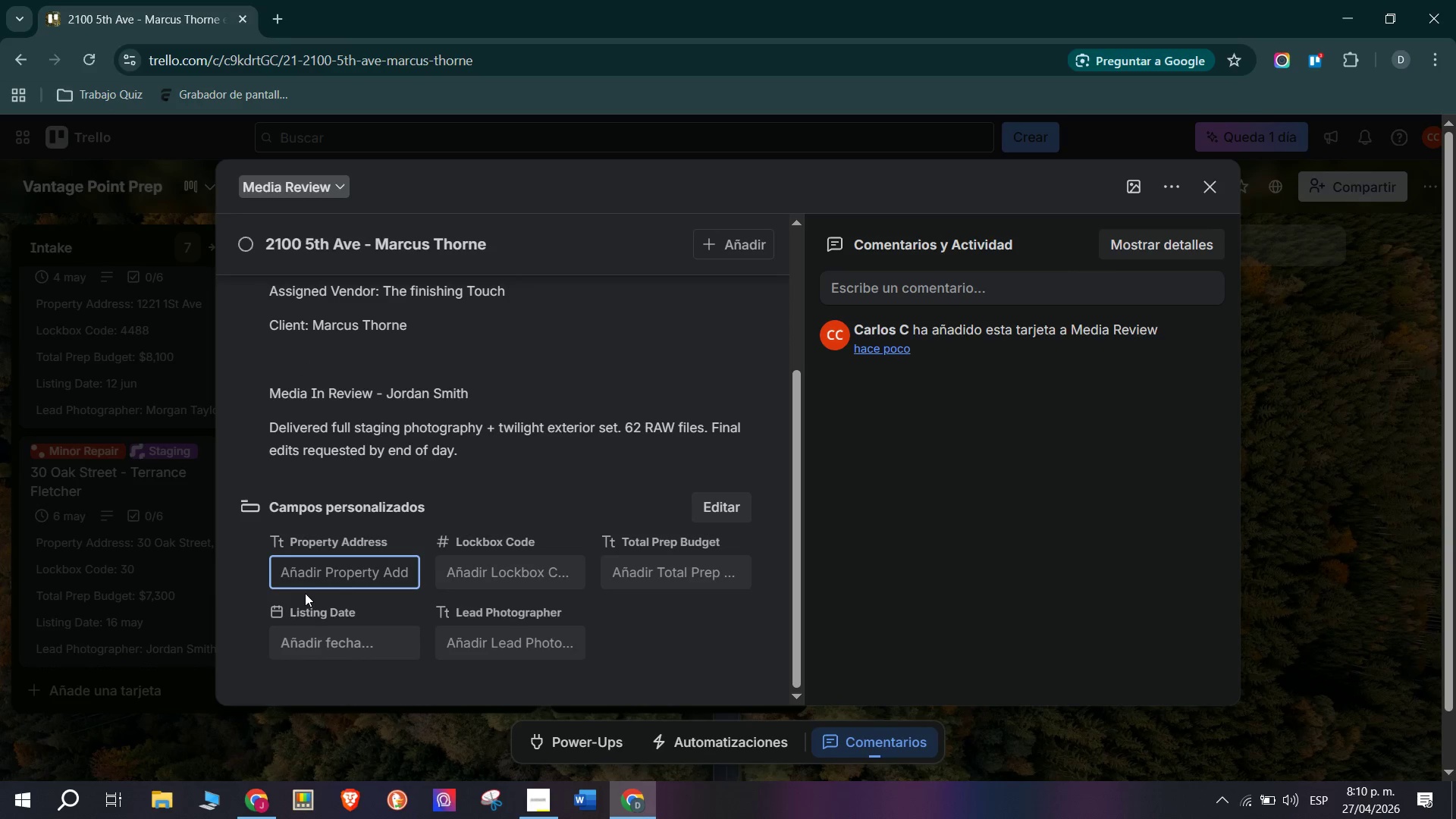 
type(2100 5th Ave)
key(Tab)
type(8871 1)
key(Backspace)
key(Backspace)
key(Tab)
type($5,800)
key(Tab)
 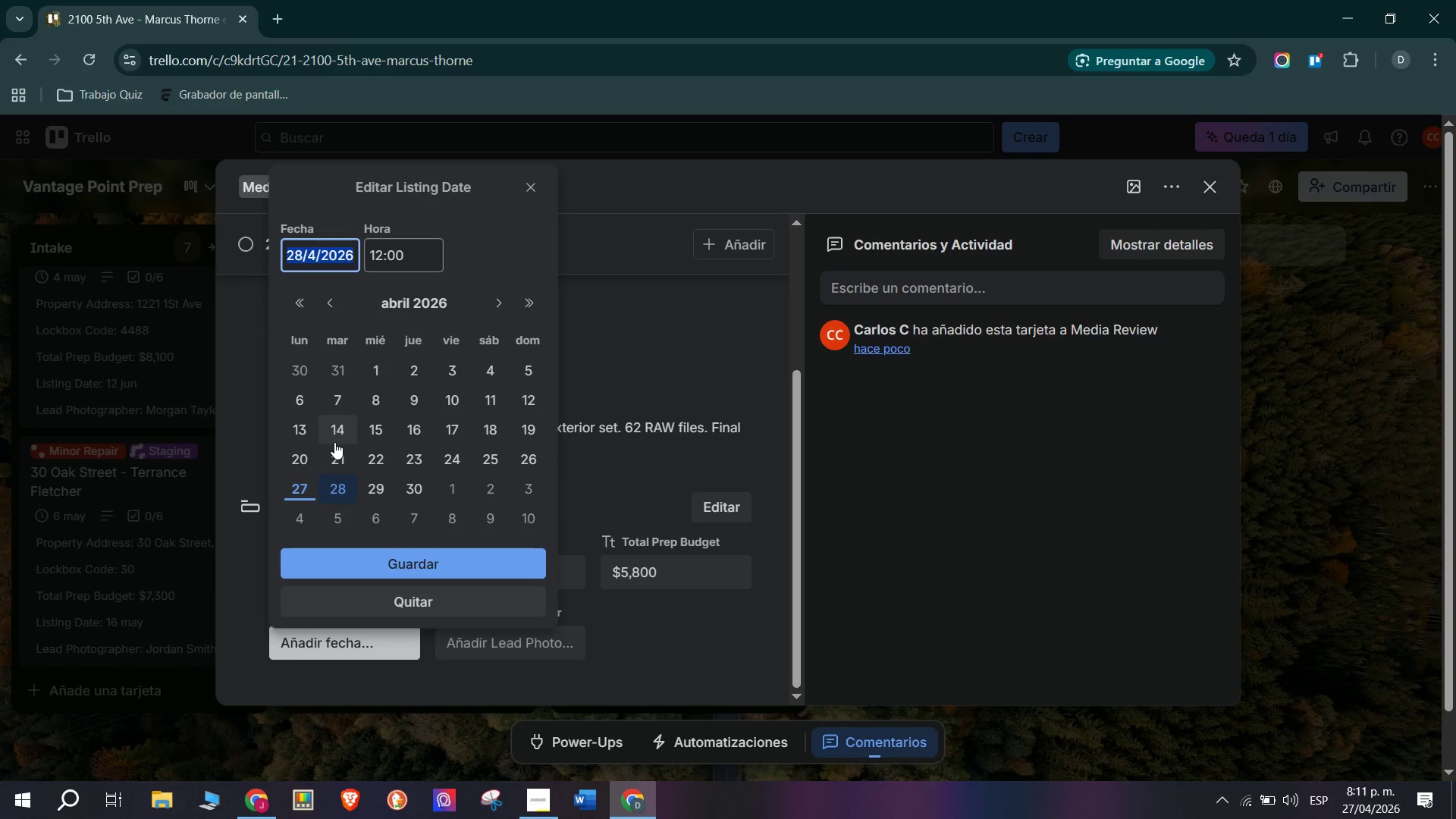 
wait(13.31)
 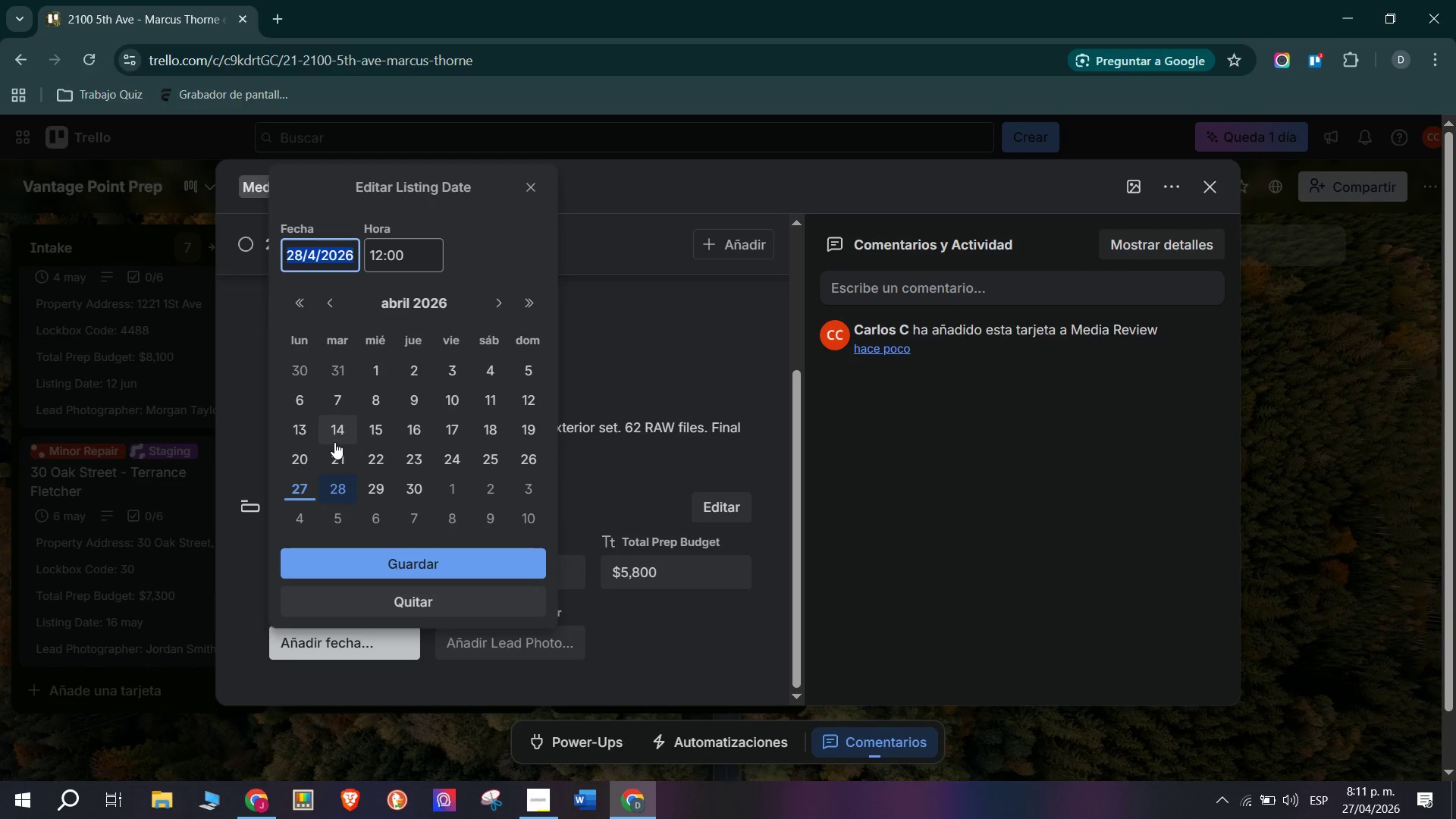 
left_click([418, 422])
 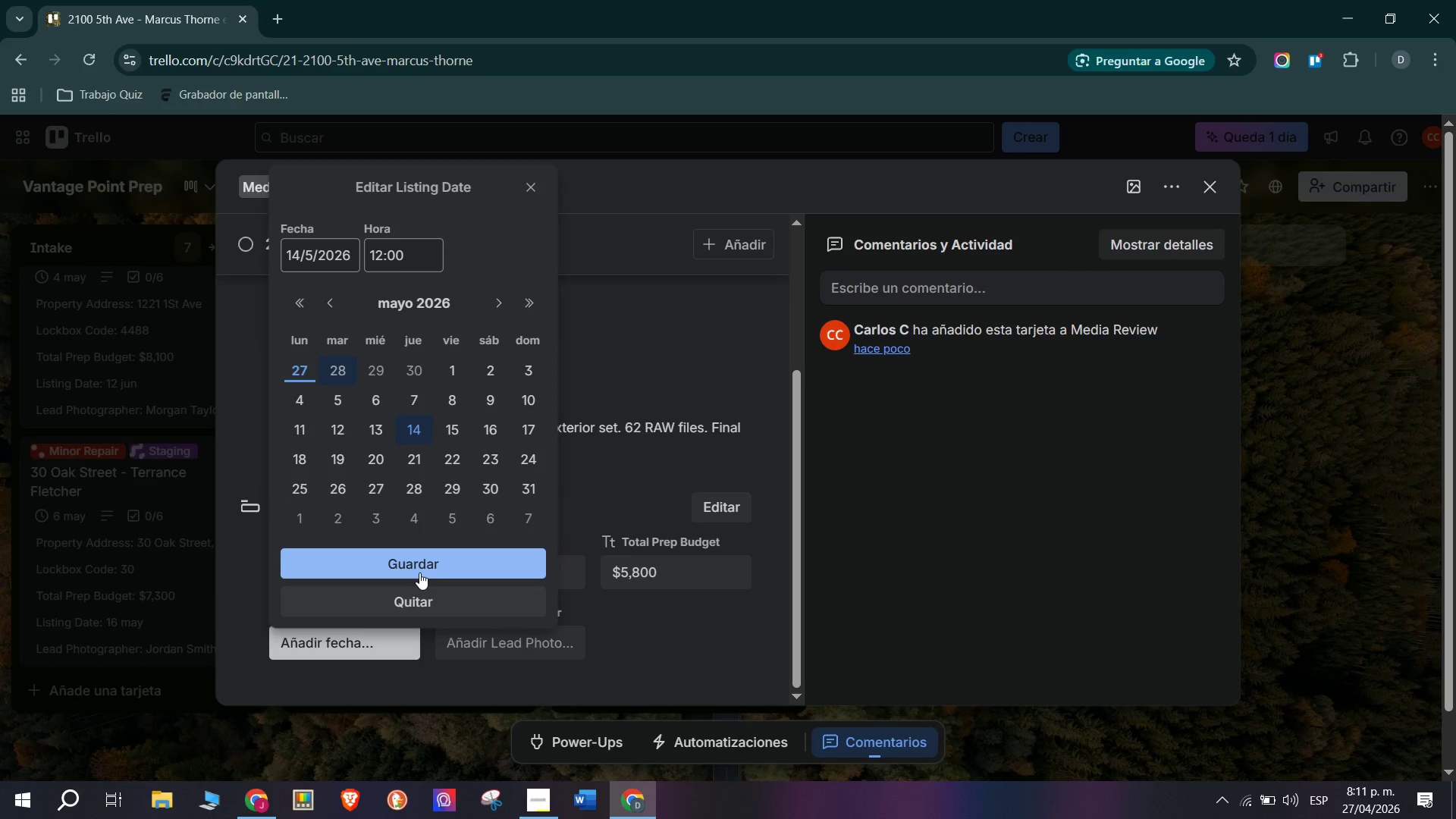 
left_click([420, 565])
 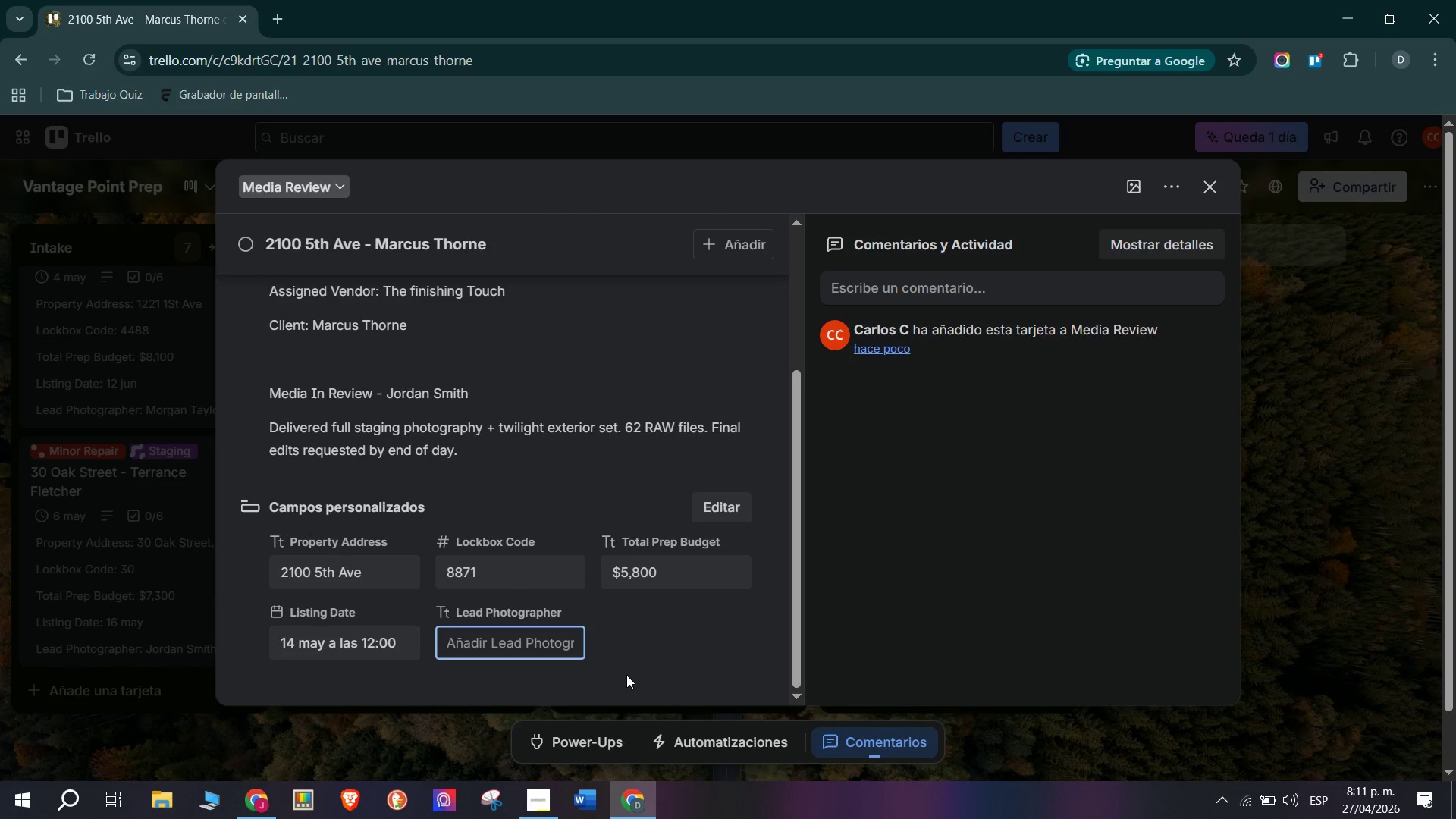 
type(Jordan Smith)
 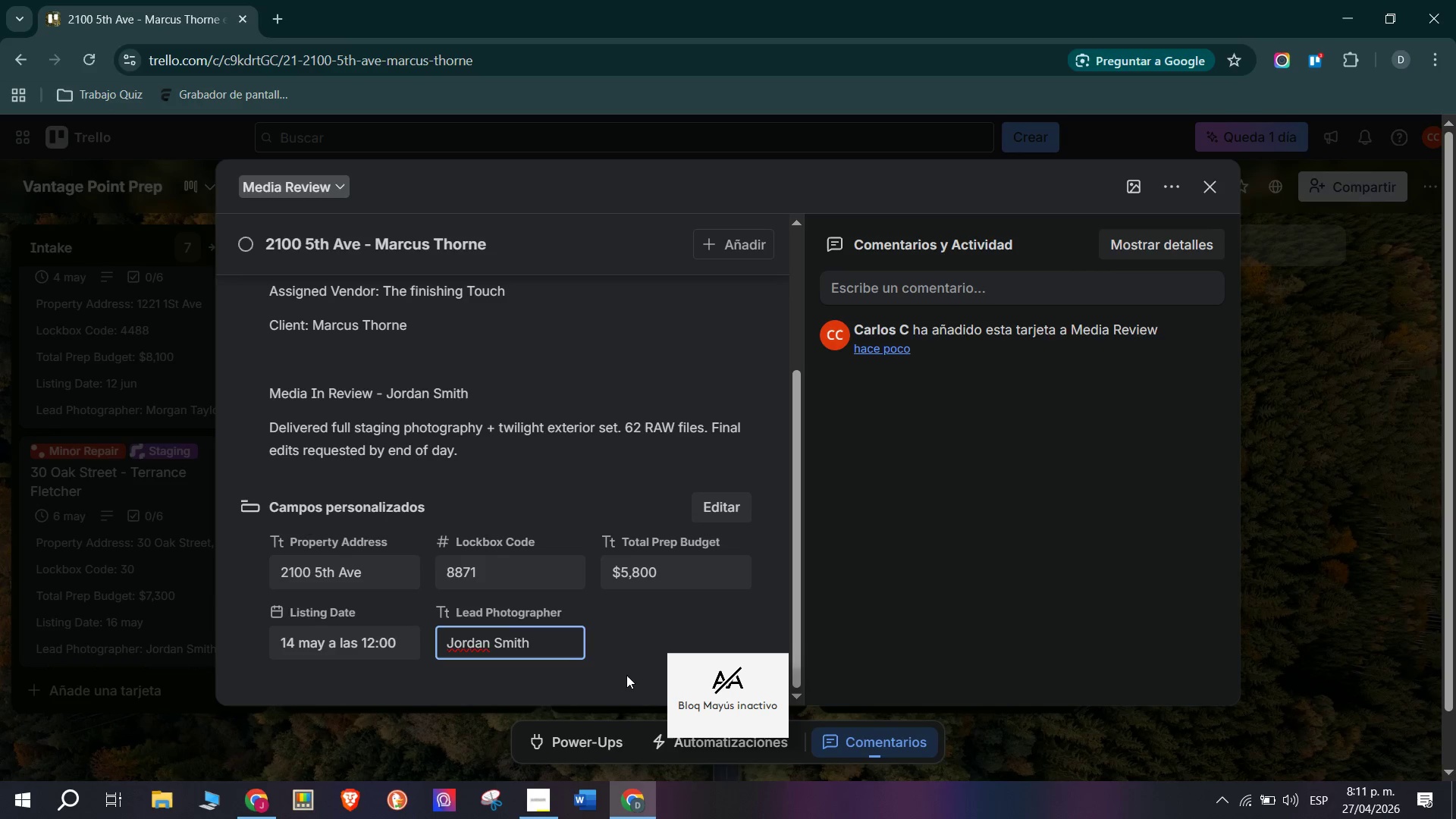 
scroll: coordinate [643, 675], scroll_direction: down, amount: 3.0
 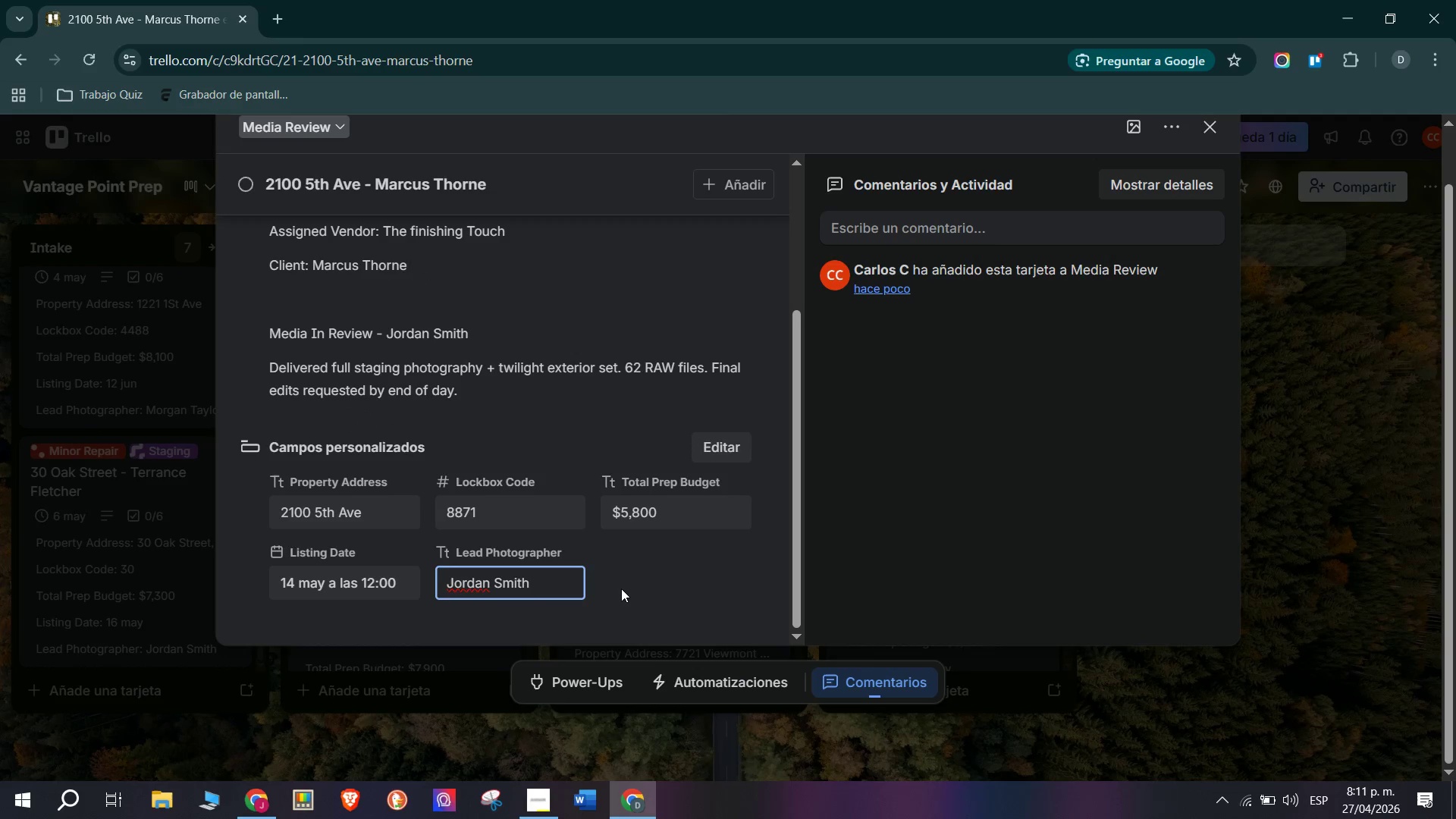 
key(Enter)
 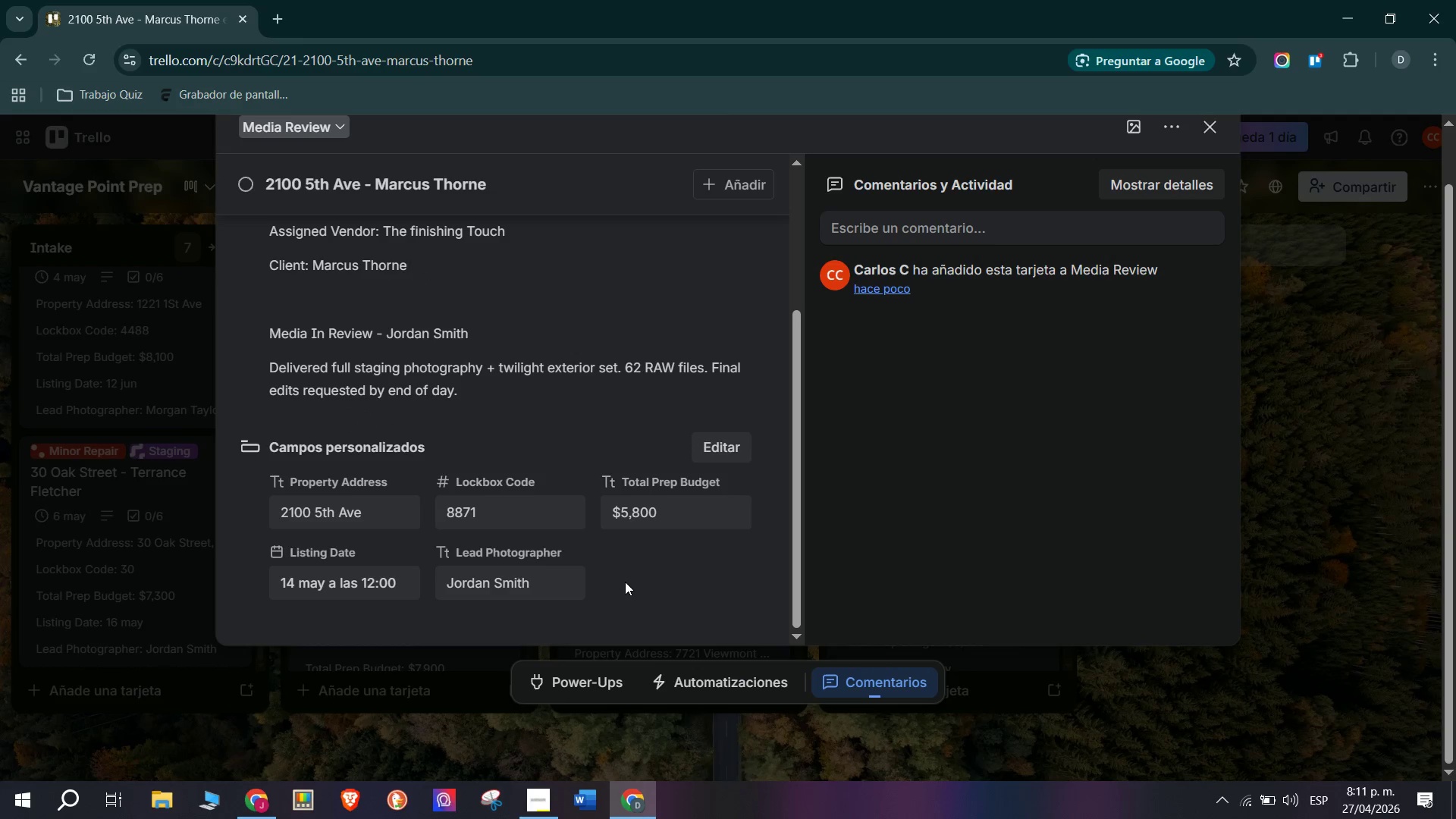 
scroll: coordinate [526, 413], scroll_direction: up, amount: 2.0
 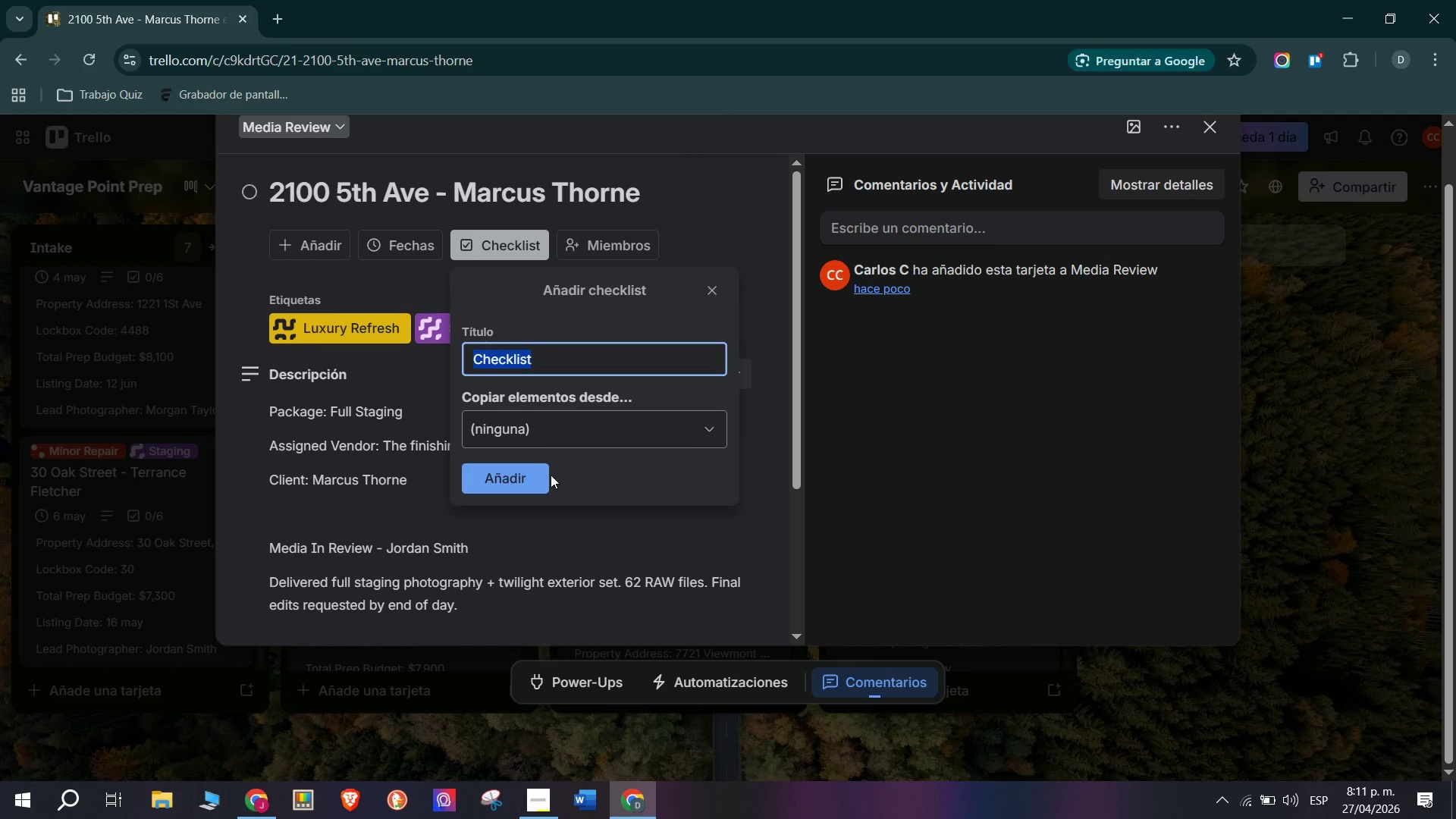 
left_click([514, 475])
 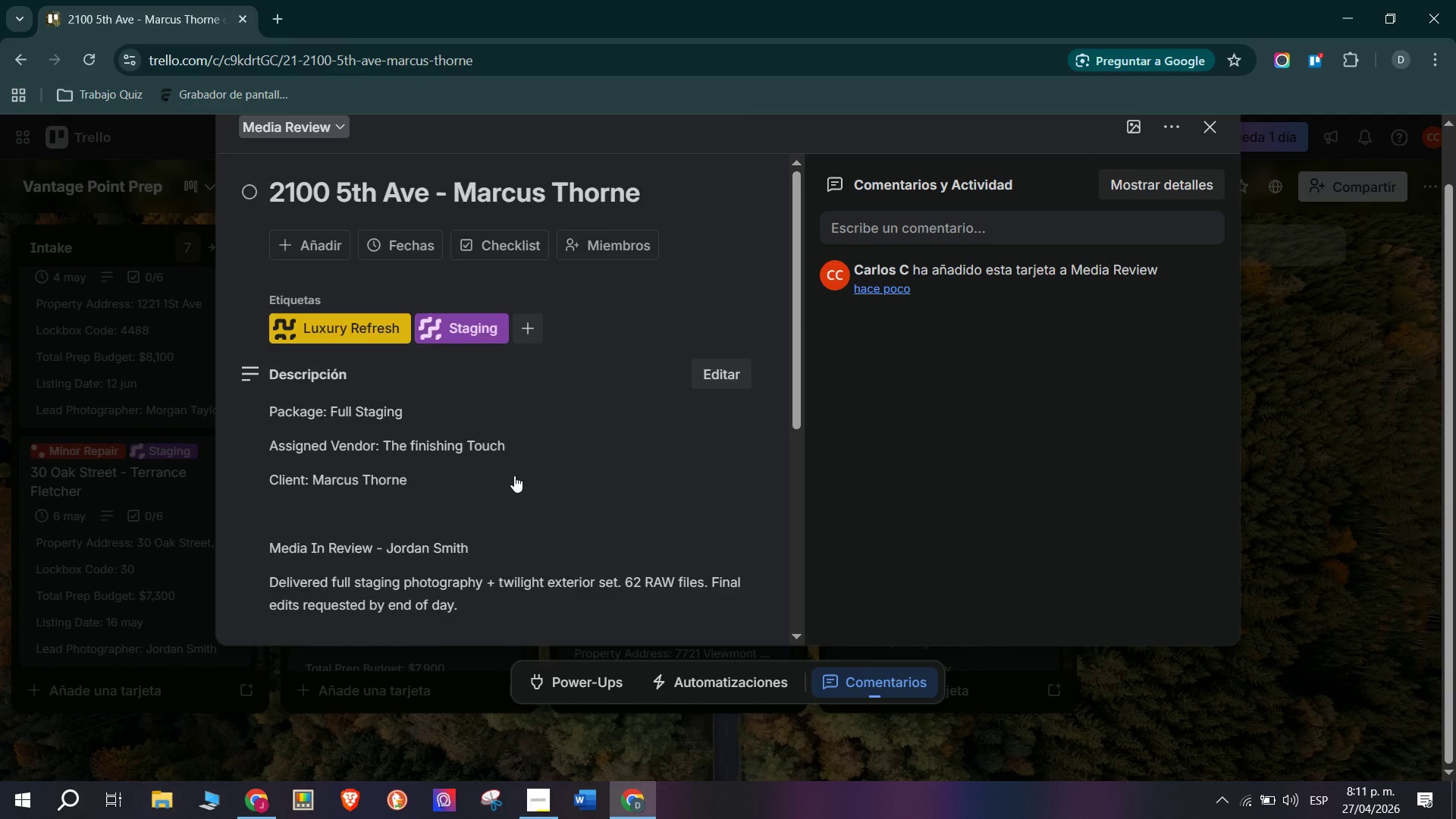 
scroll: coordinate [514, 475], scroll_direction: down, amount: 4.0
 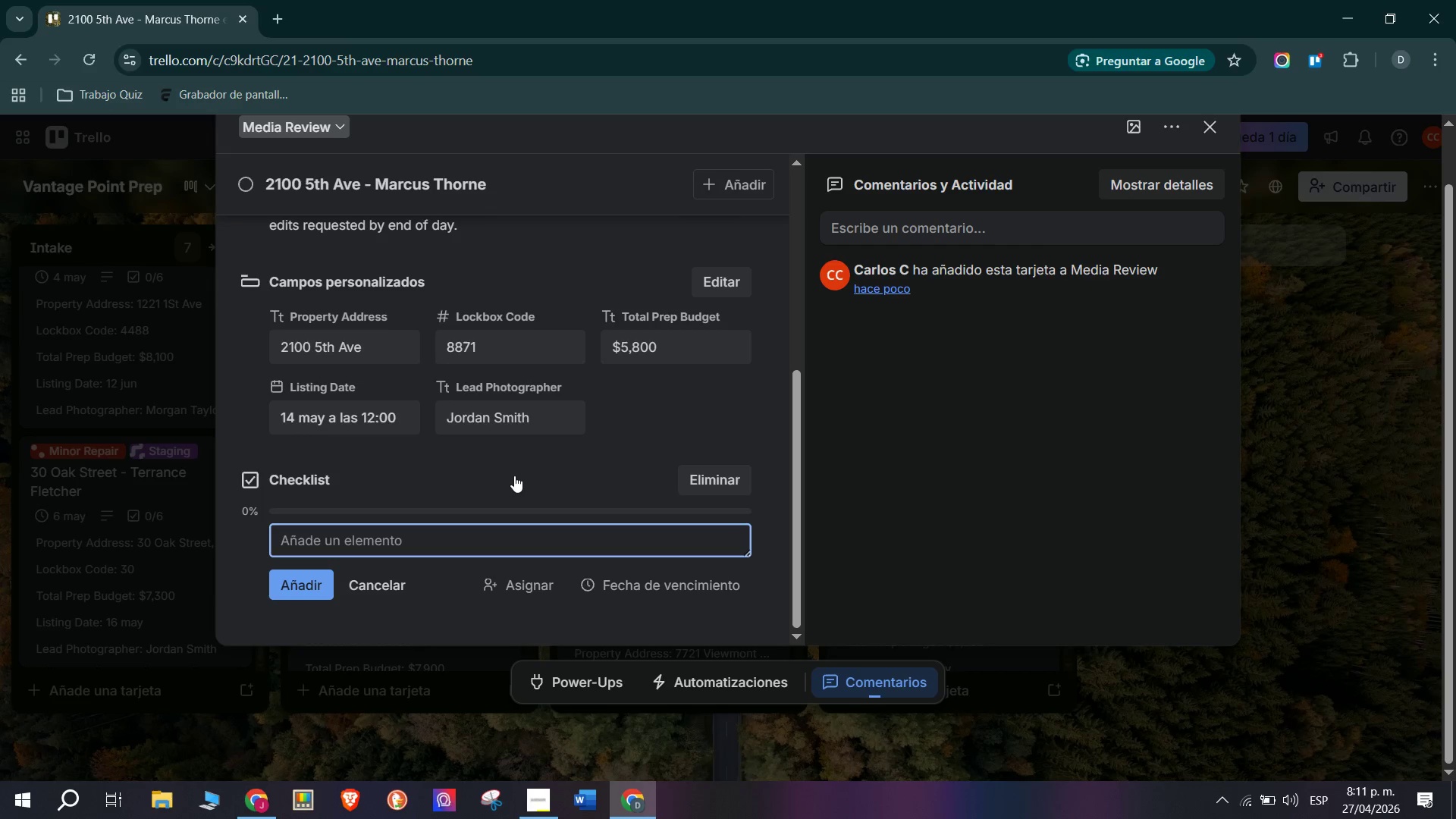 
wait(11.15)
 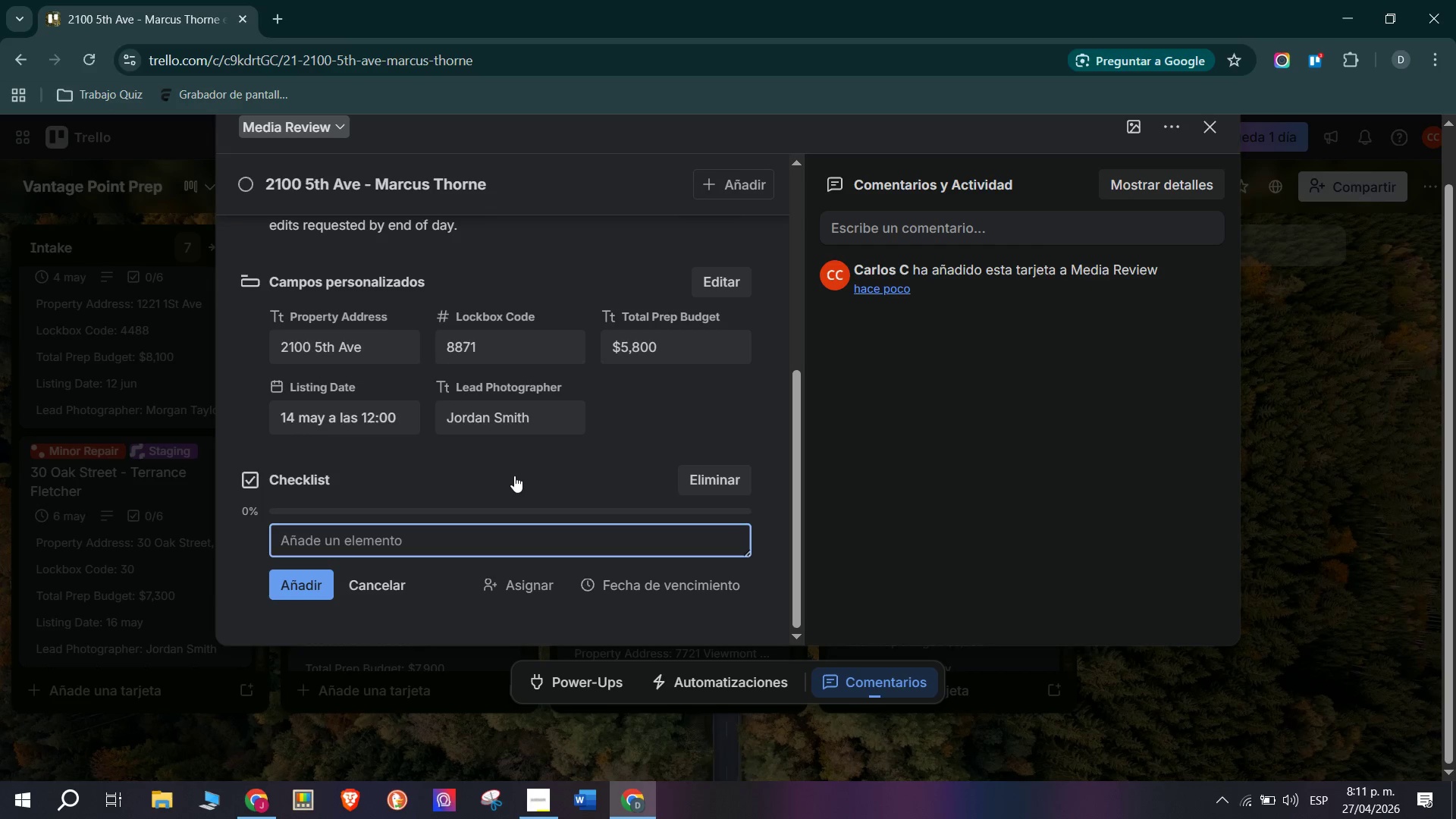 
type(Full staging)
key(Backspace)
type(g signed off by vlieny)
key(Backspace)
key(Backspace)
key(Backspace)
key(Backspace)
key(Backspace)
key(Backspace)
type(client)
 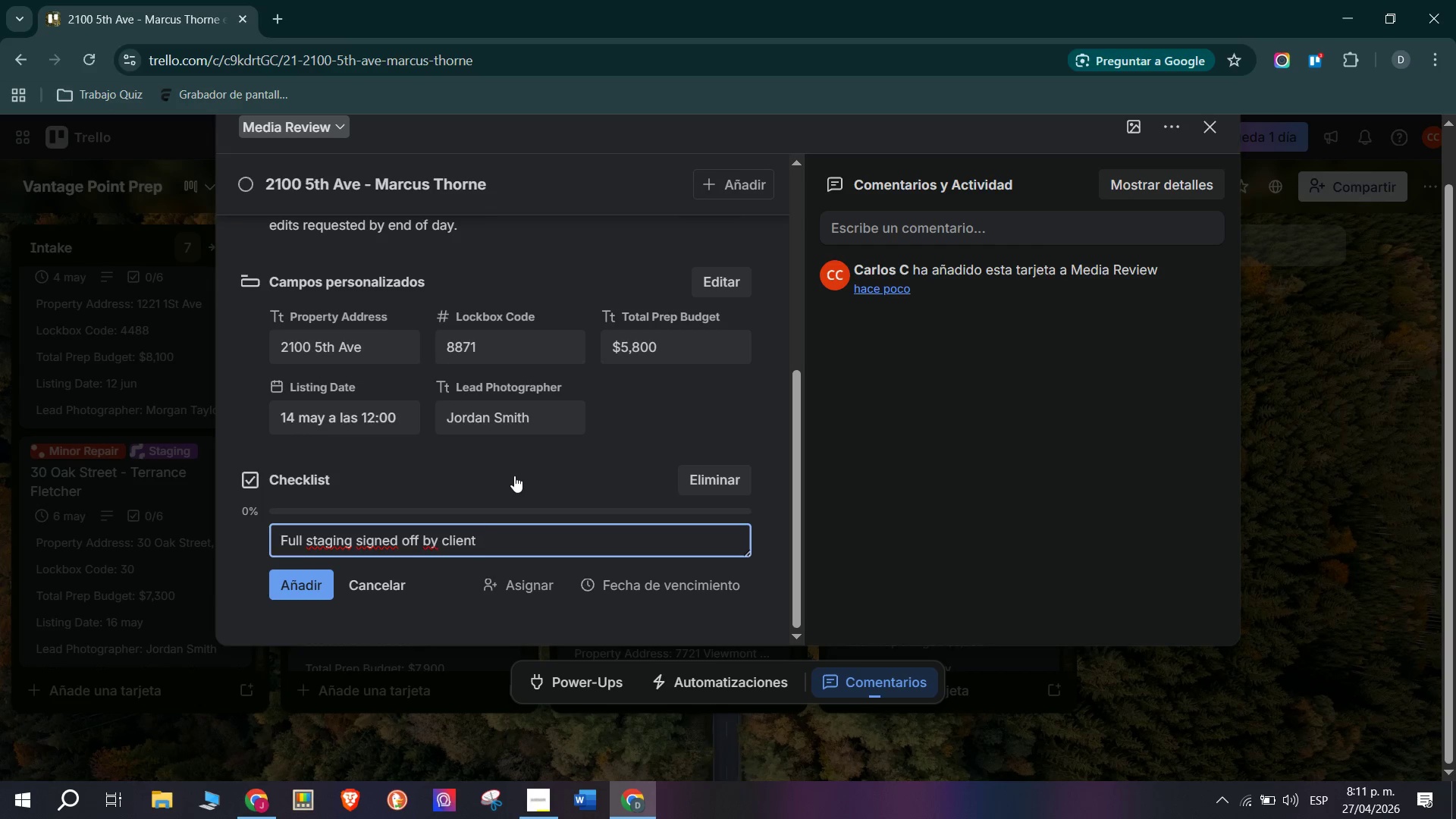 
key(Enter)
 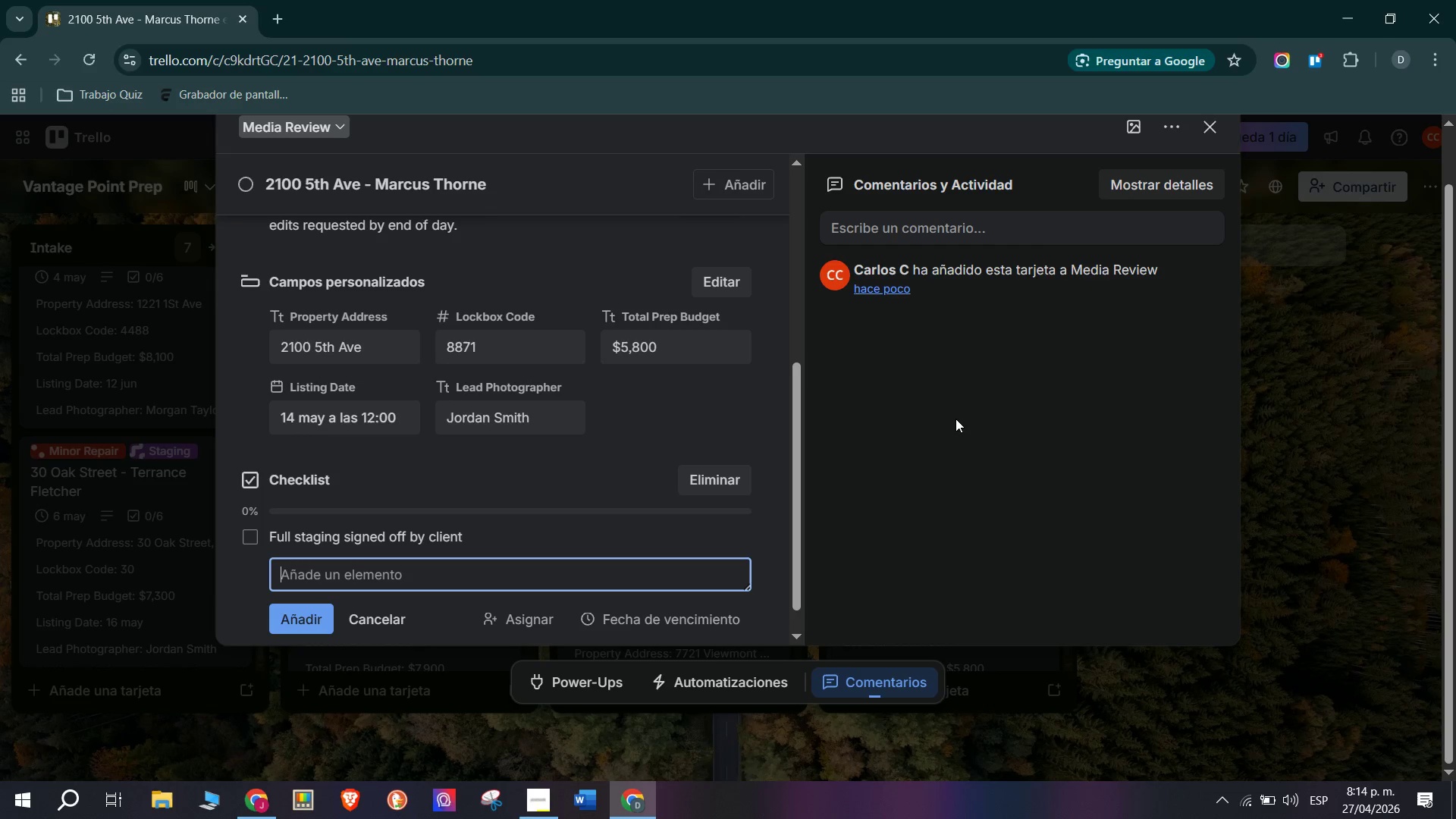 
wait(145.34)
 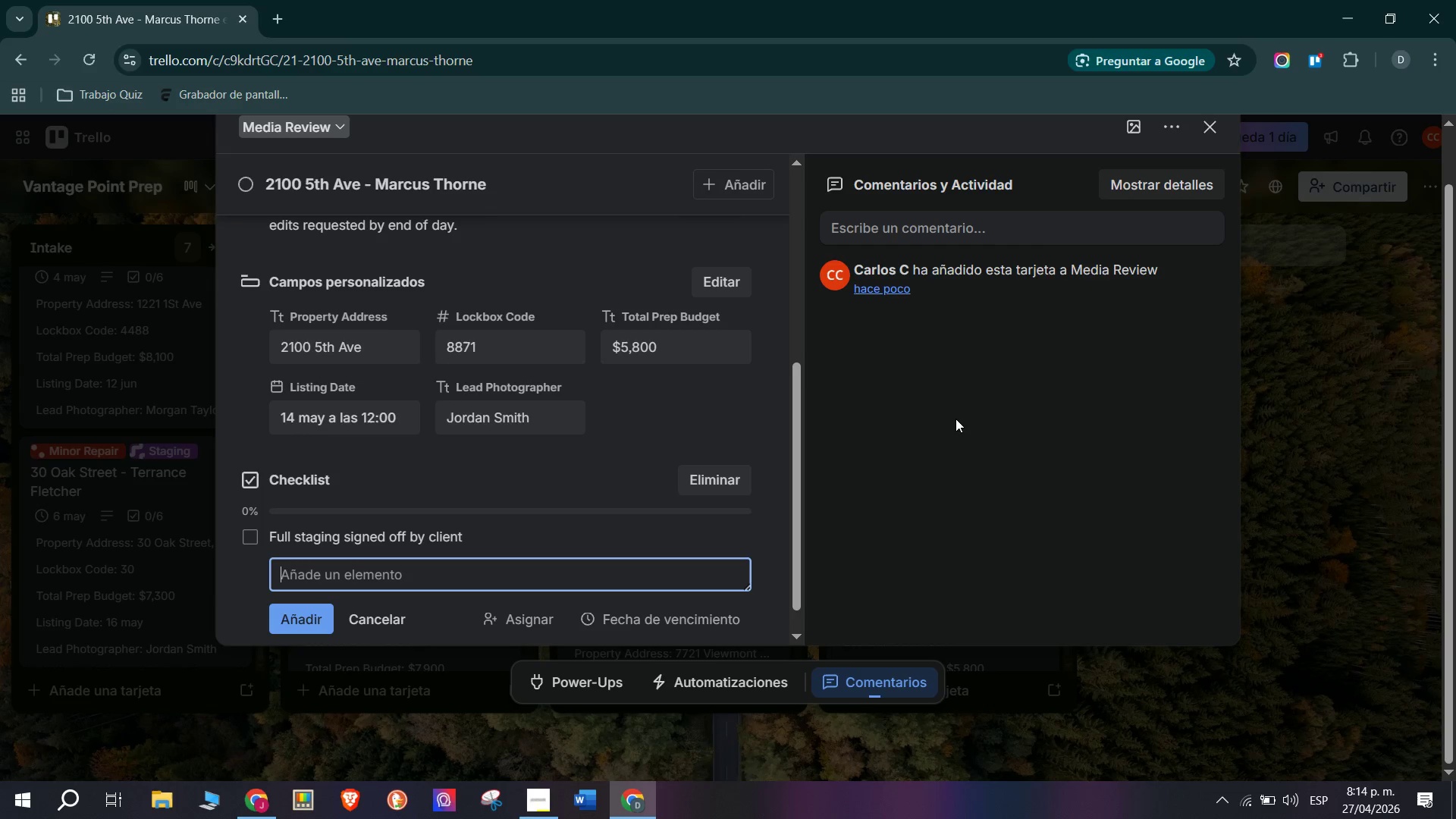 
type(Jordan Smith Delicere)
key(Backspace)
key(Backspace)
key(Backspace)
key(Backspace)
type(vered interior ()
key(Backspace)
type(*40 shots( = twilight ()
key(Backspace)
type(*22 shorts()
 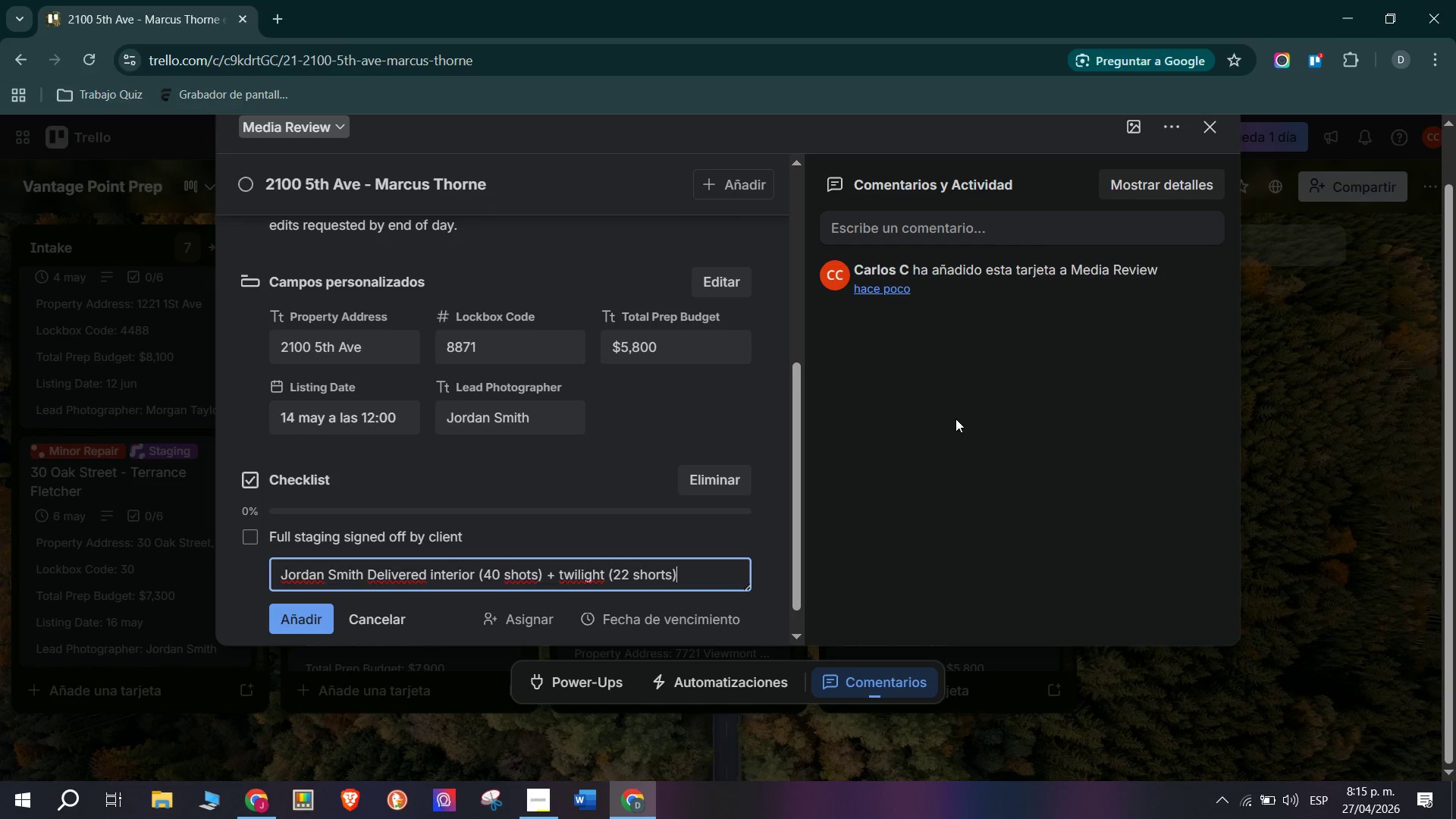 
left_click([317, 606])
 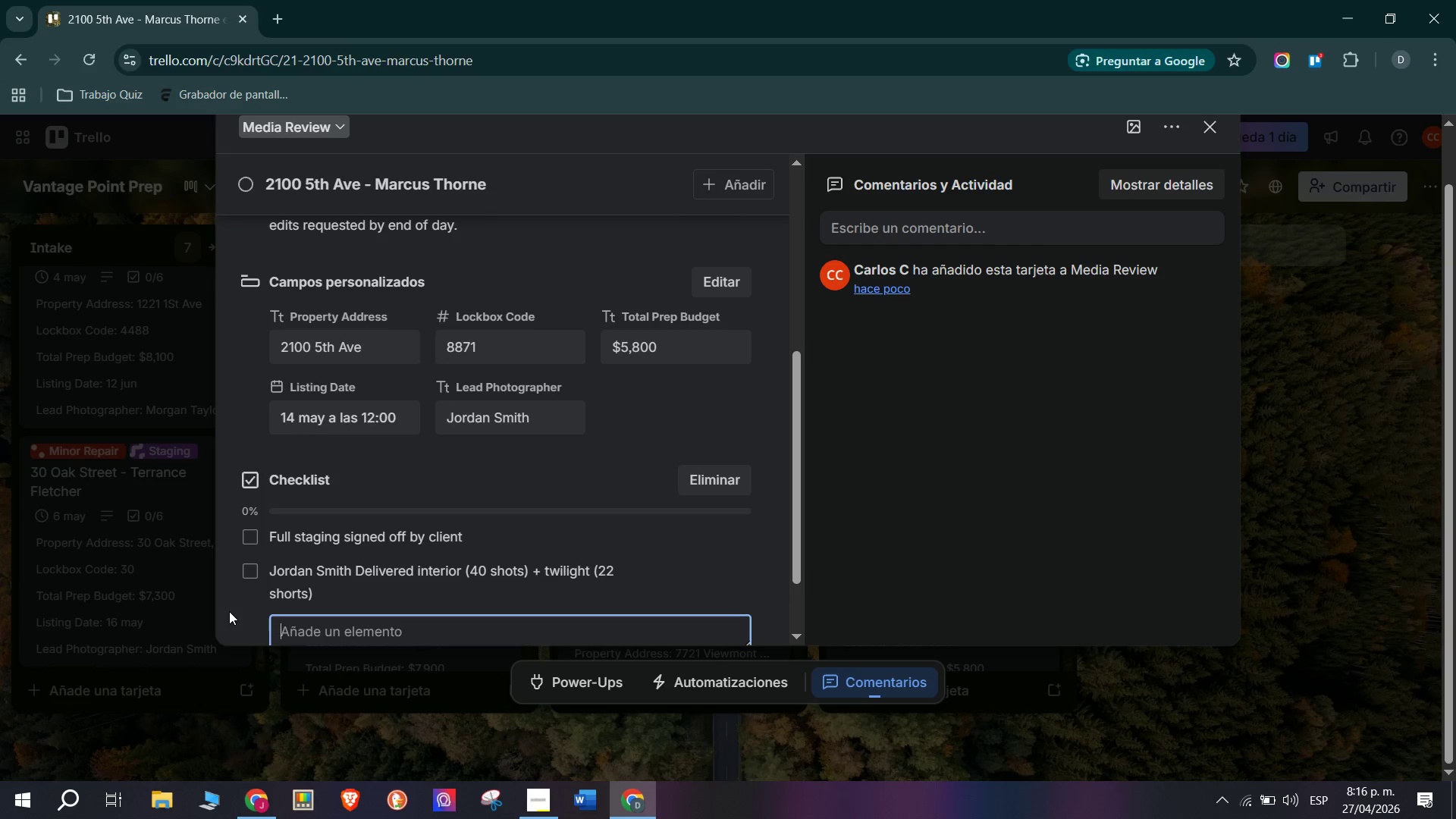 
wait(94.14)
 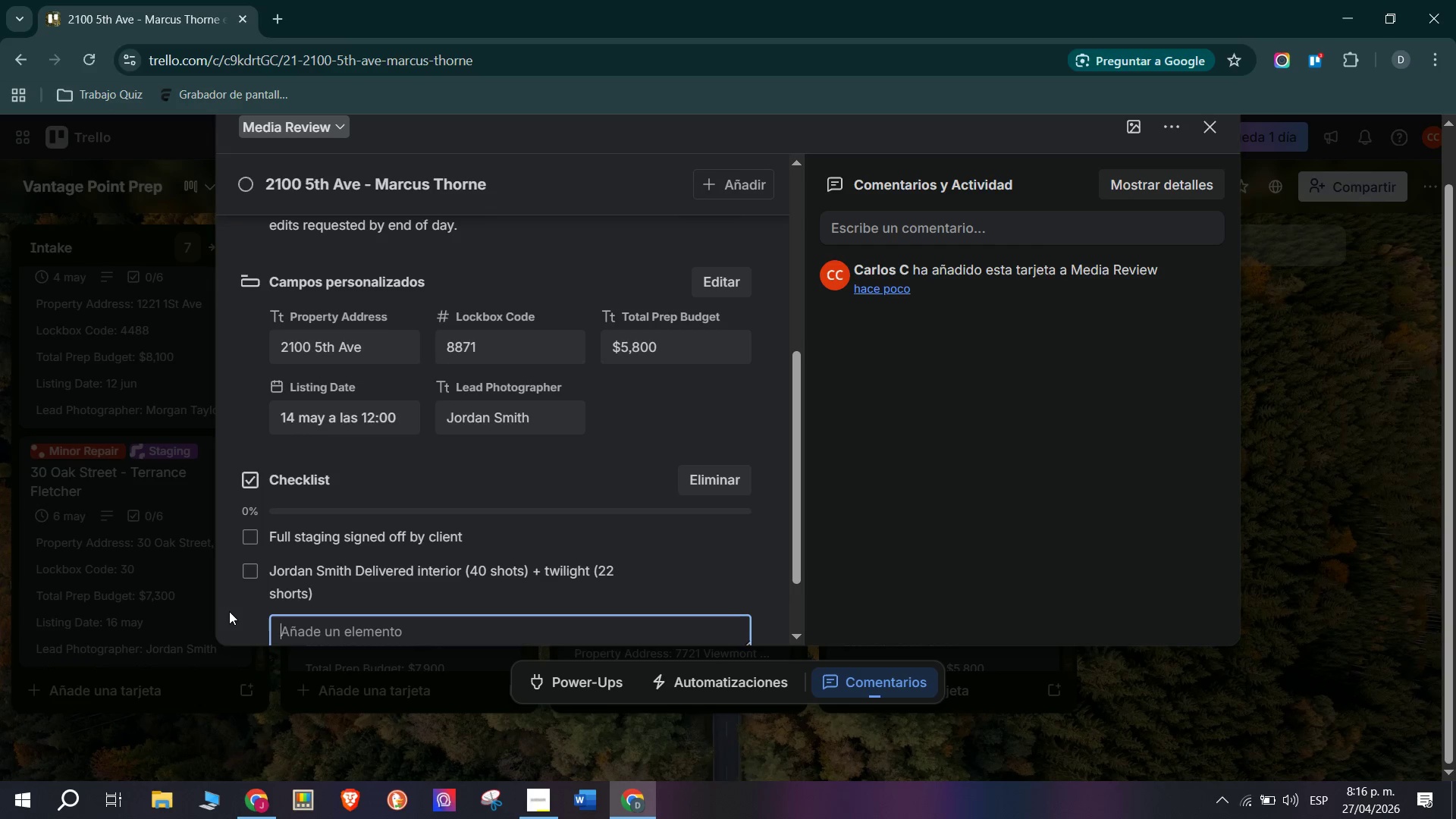 
type(Cp)
key(Backspace)
type(olor grade applied - Warm tones per client)
 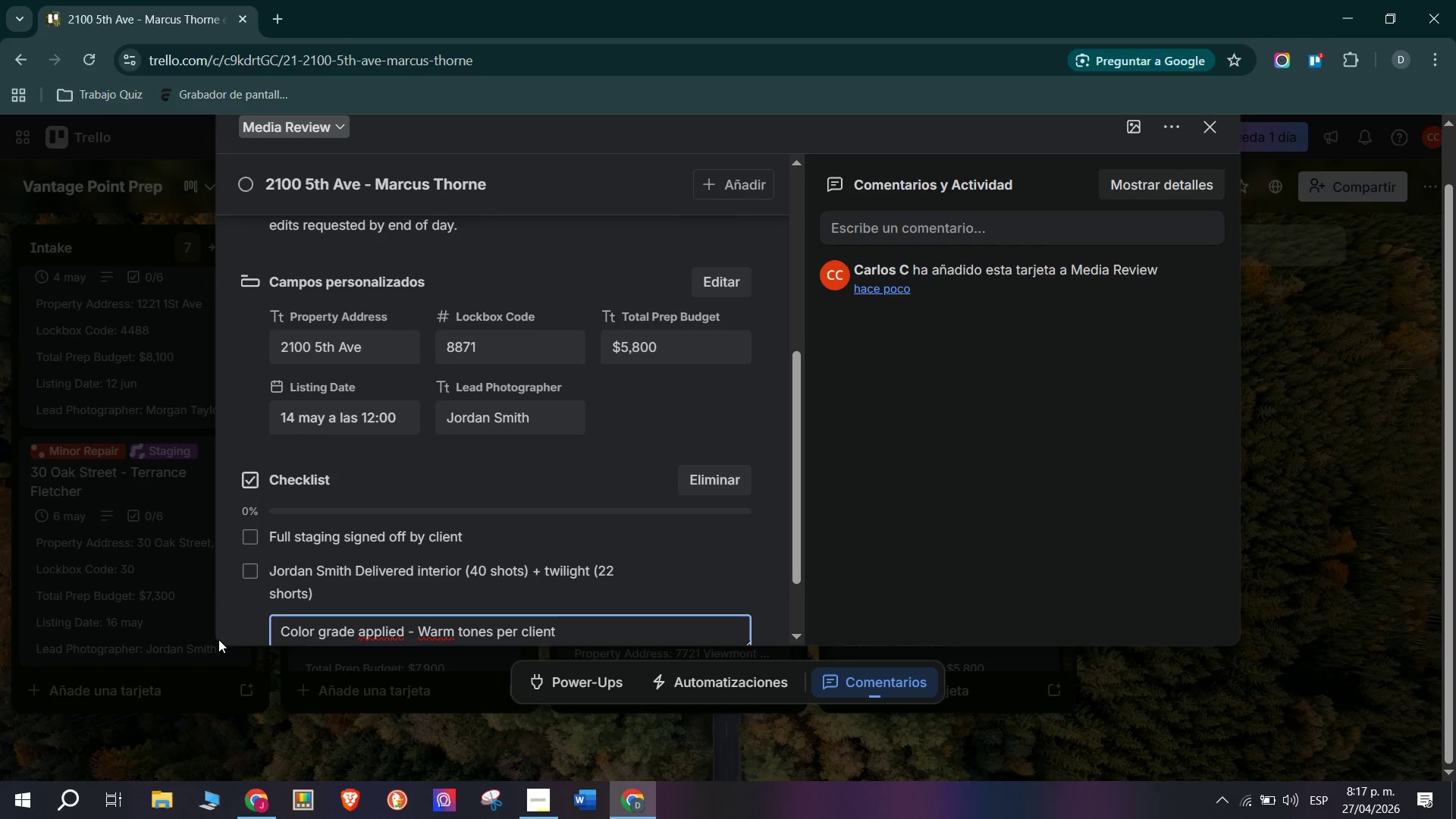 
key(Space)
 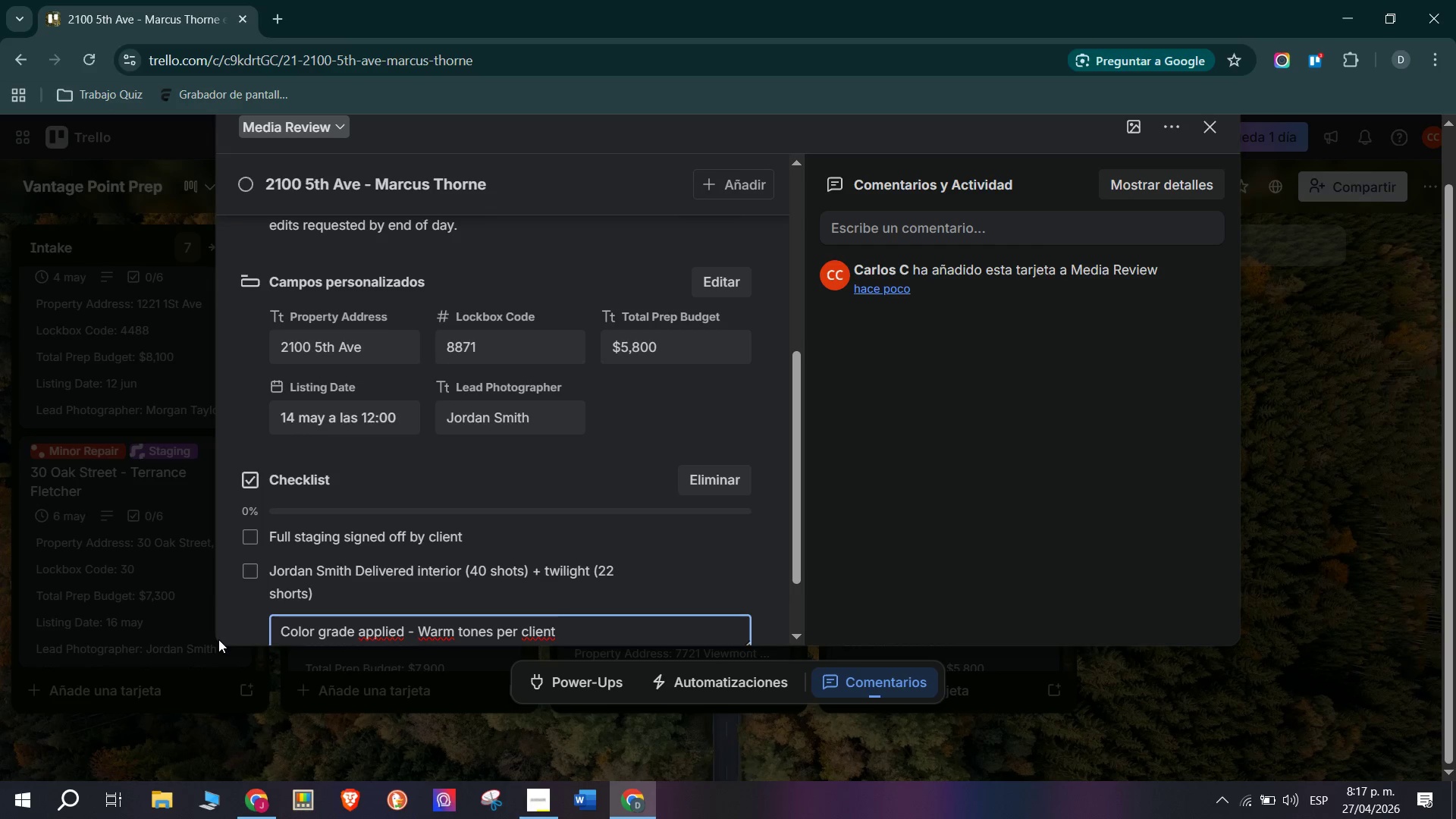 
type(brief)
 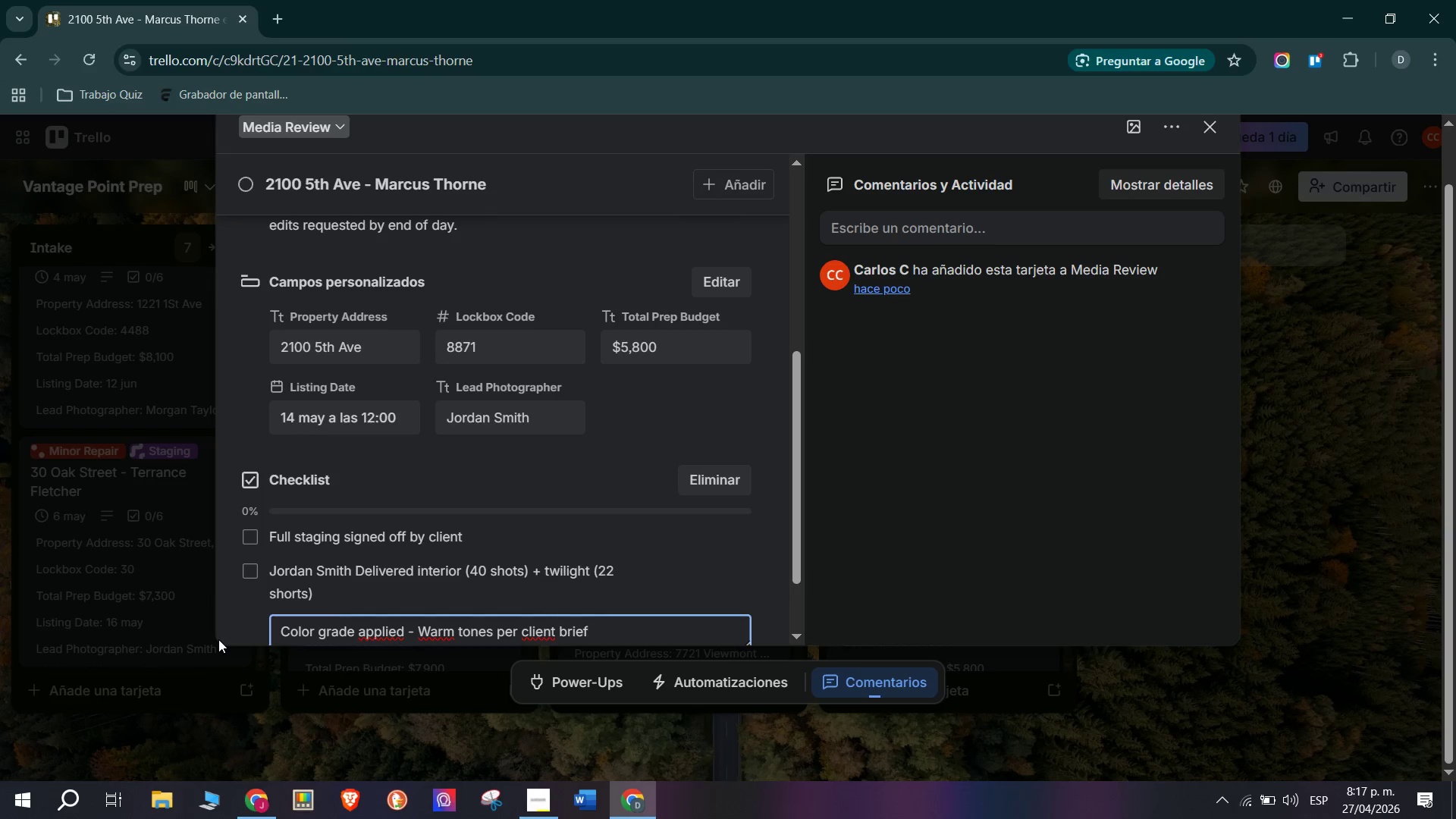 
key(Enter)
 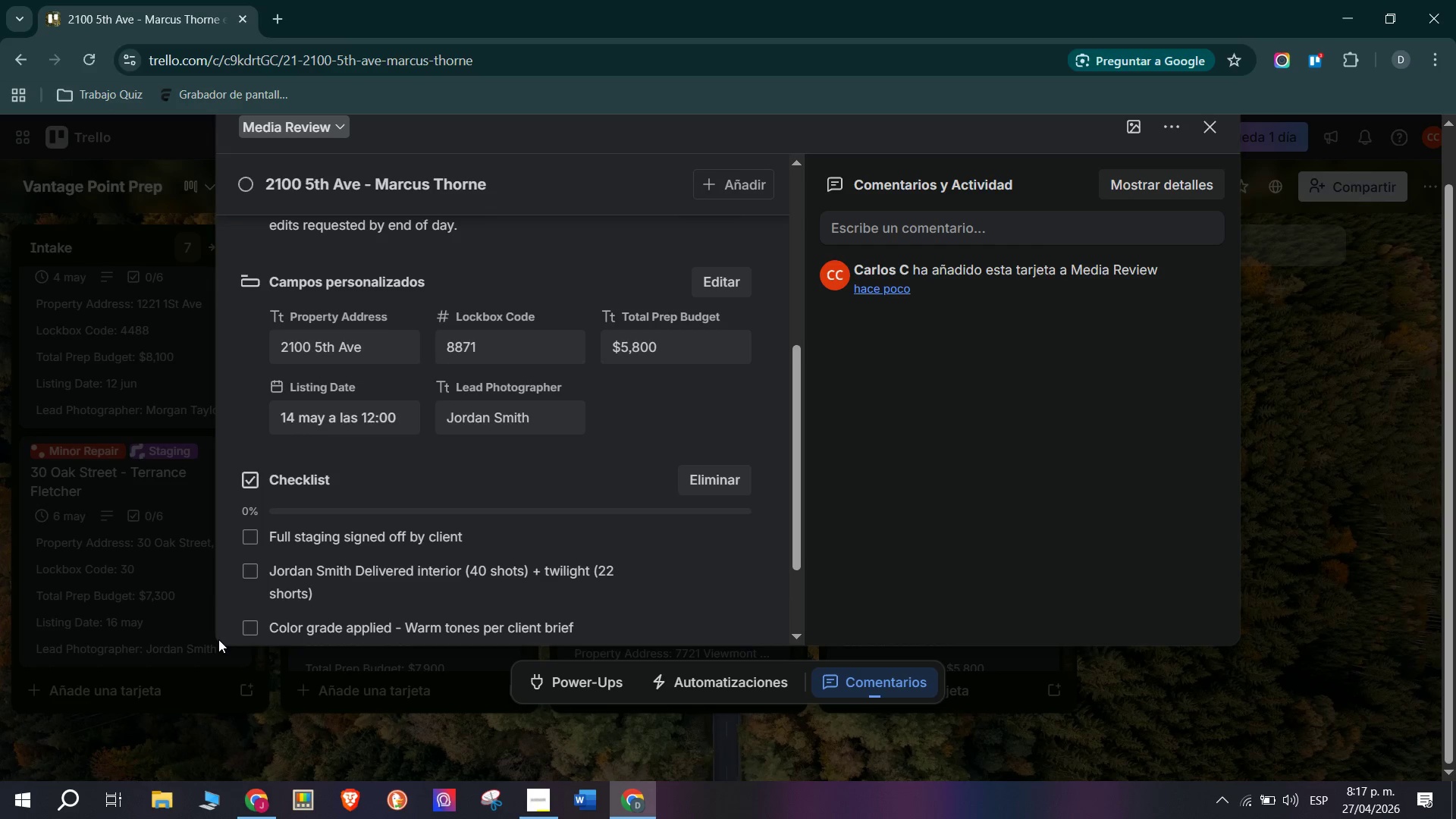 
type(Agent reviet)
key(Backspace)
type(w in progress - feedback window closes today )
 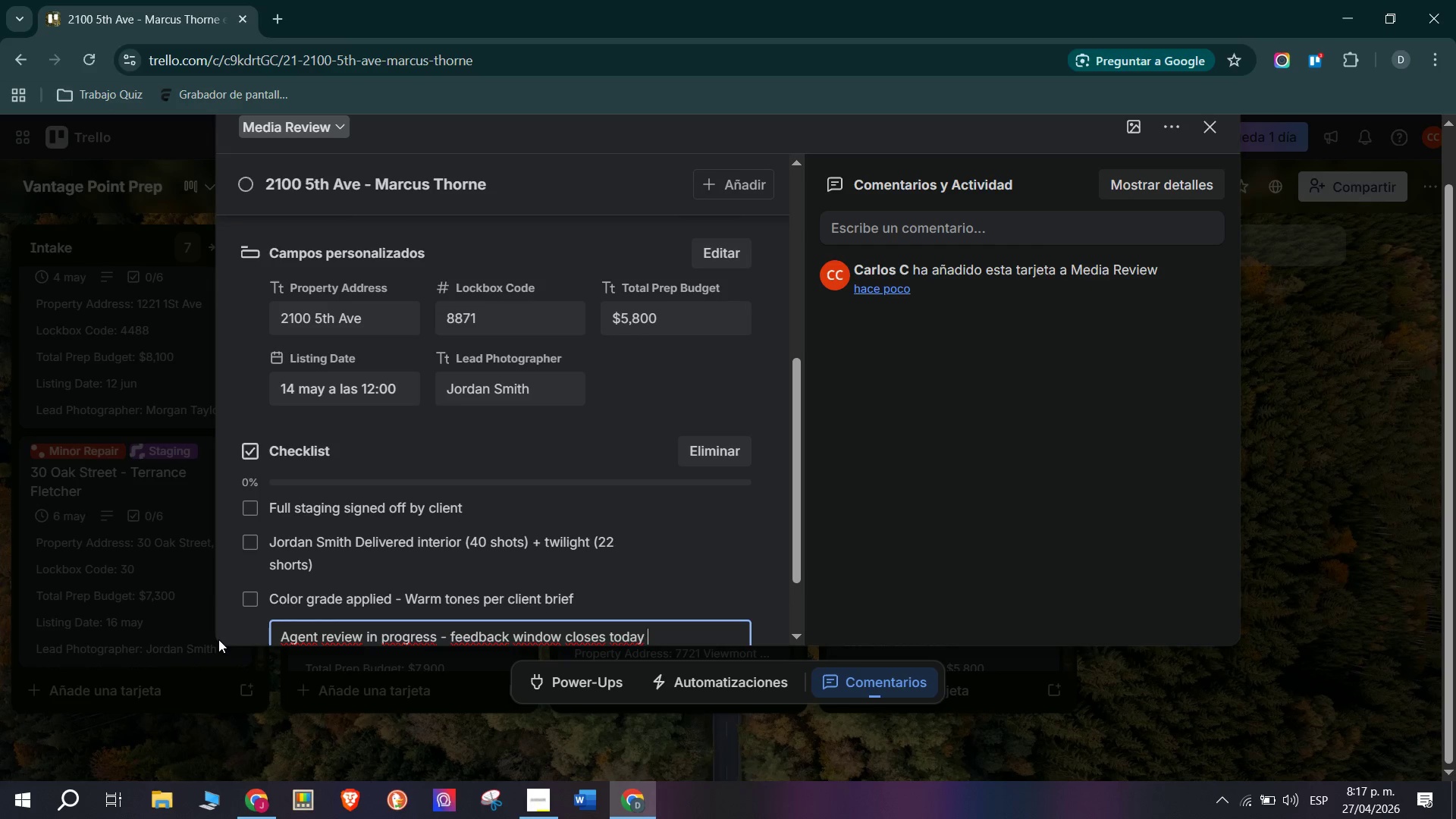 
type(5pm)
 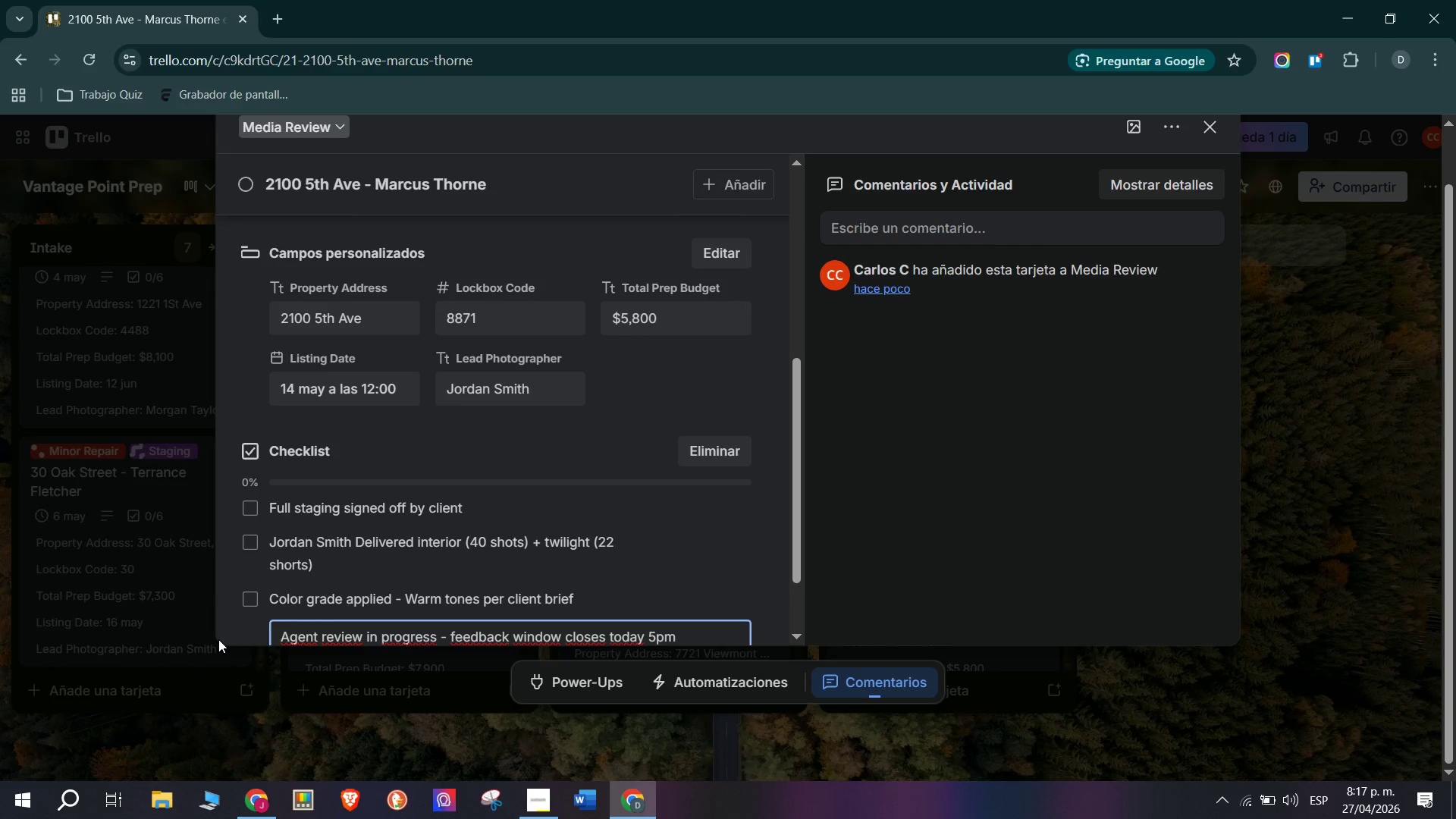 
key(Enter)
 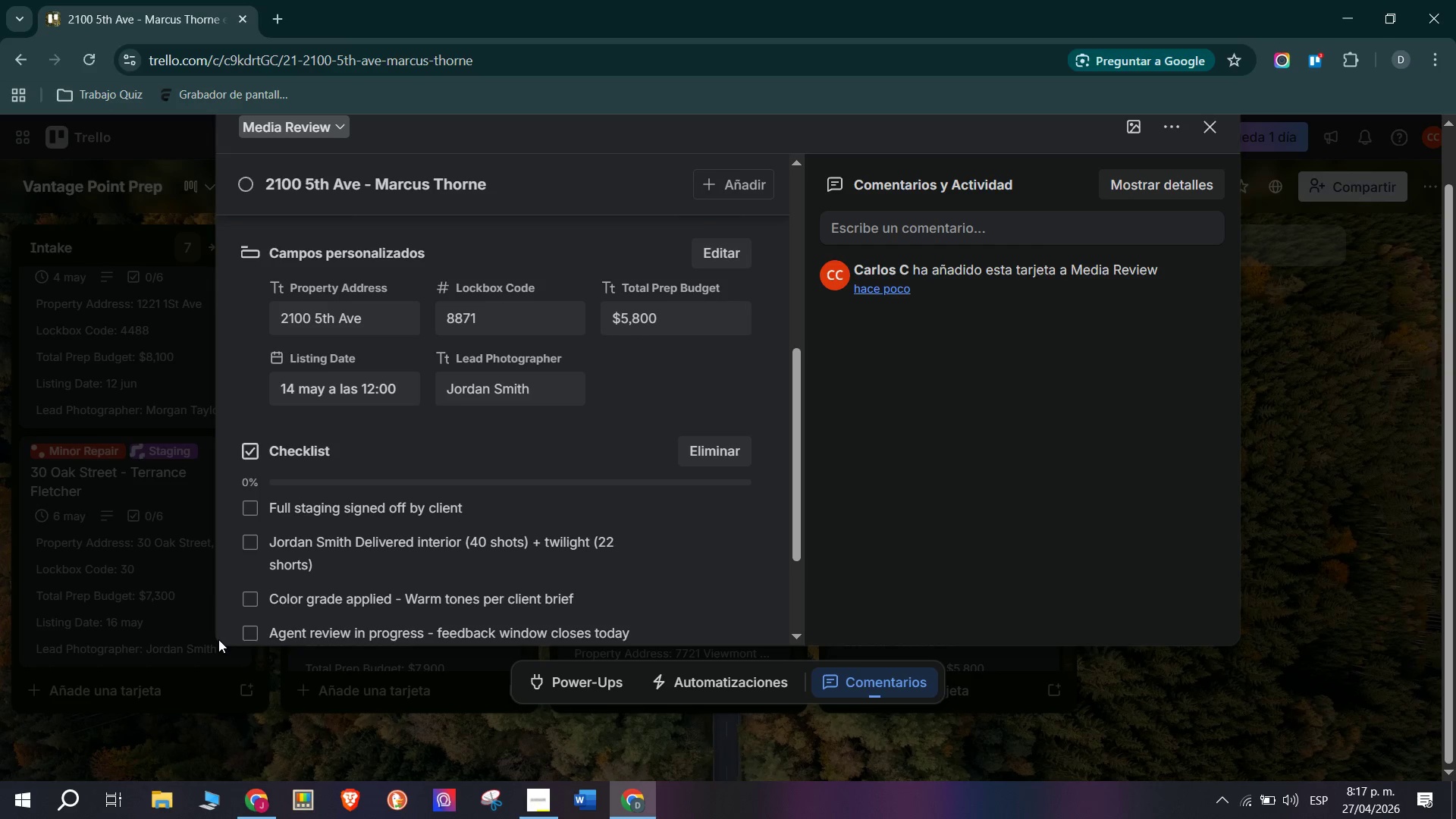 
type(Virtual tour> Matterport link processing - et)
key(Backspace)
key(Backspace)
type(ETA 4 Hours)
 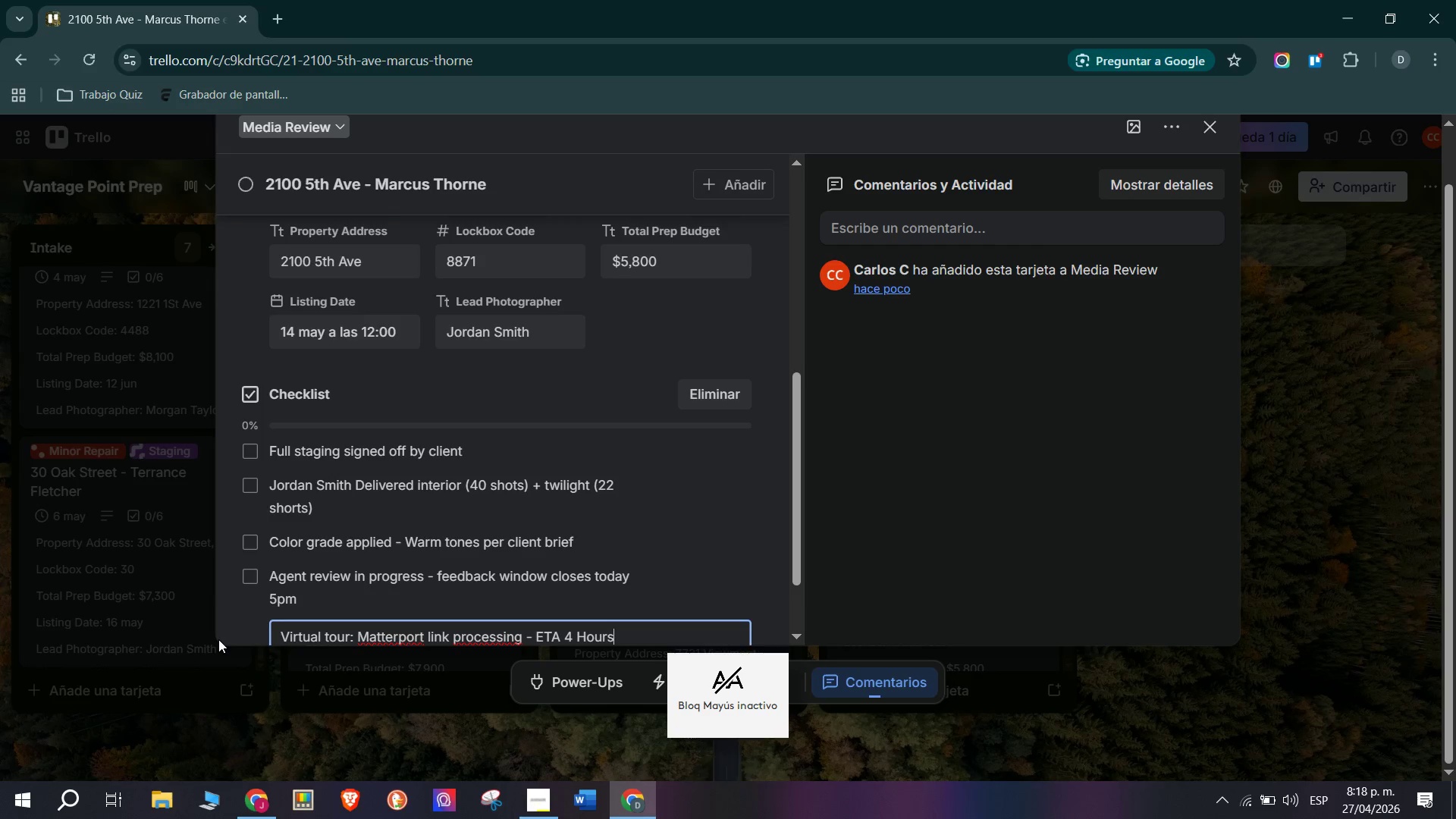 
key(Enter)
 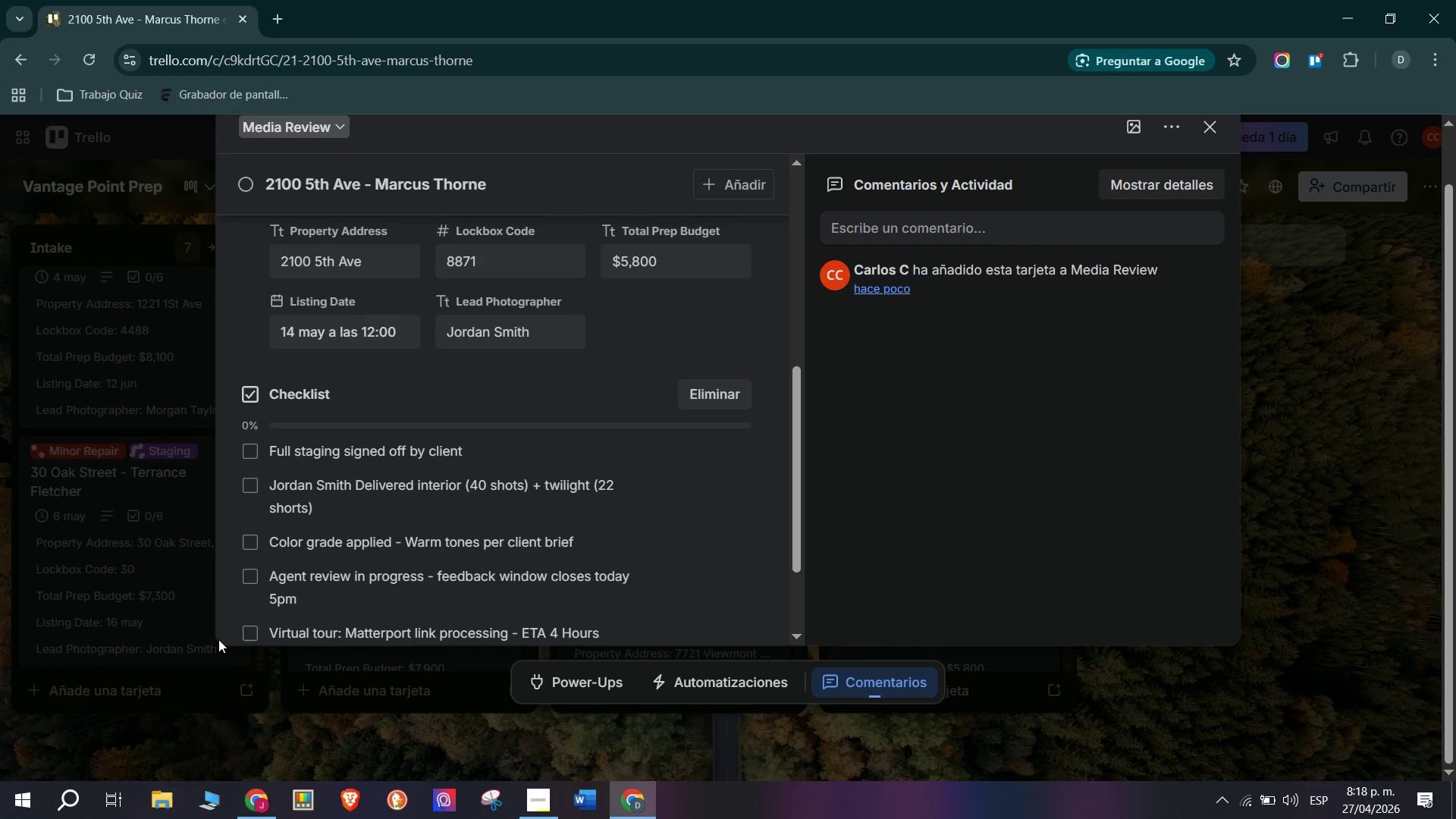 
type(Compile final asset package> )
 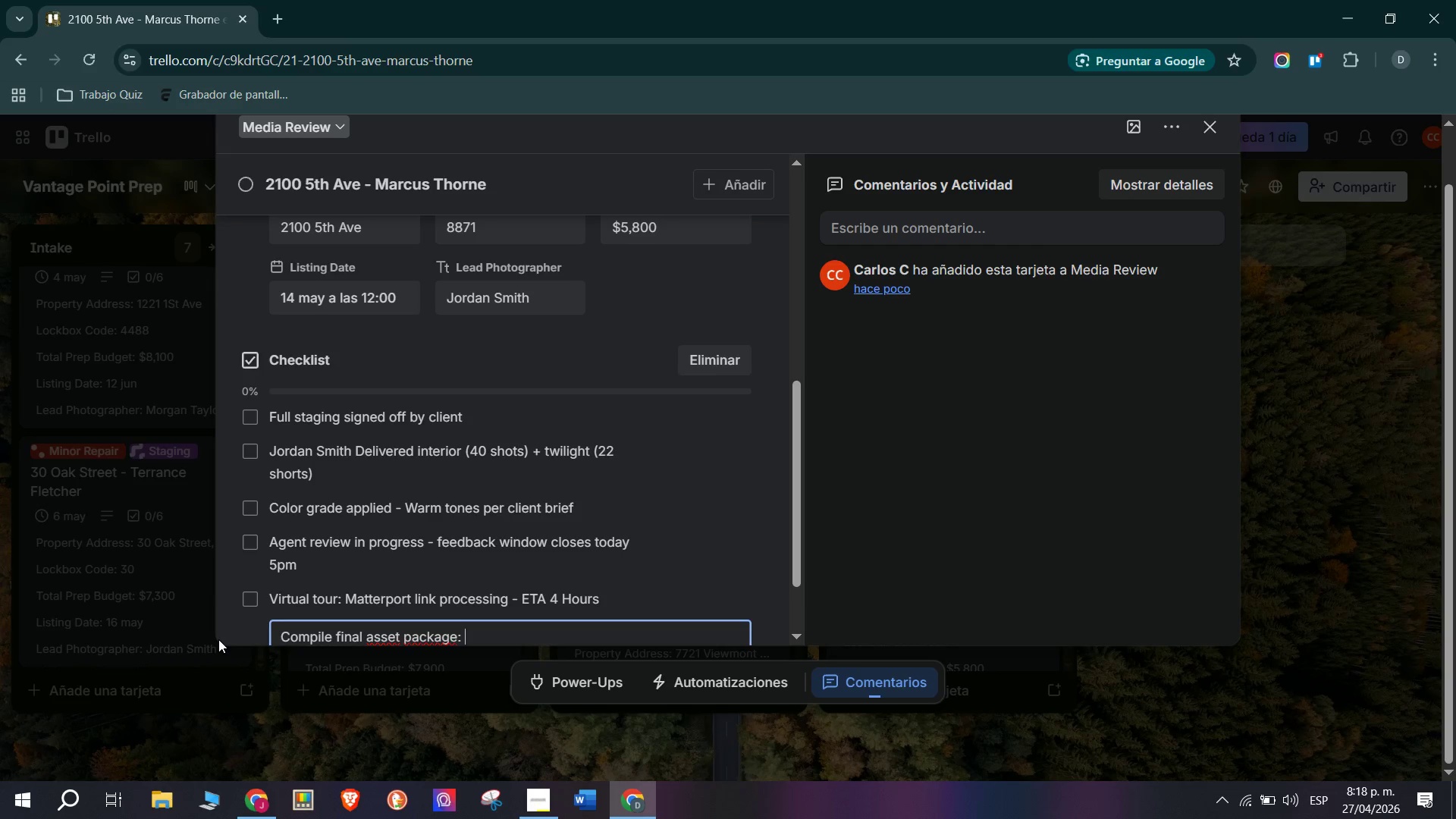 
wait(59.81)
 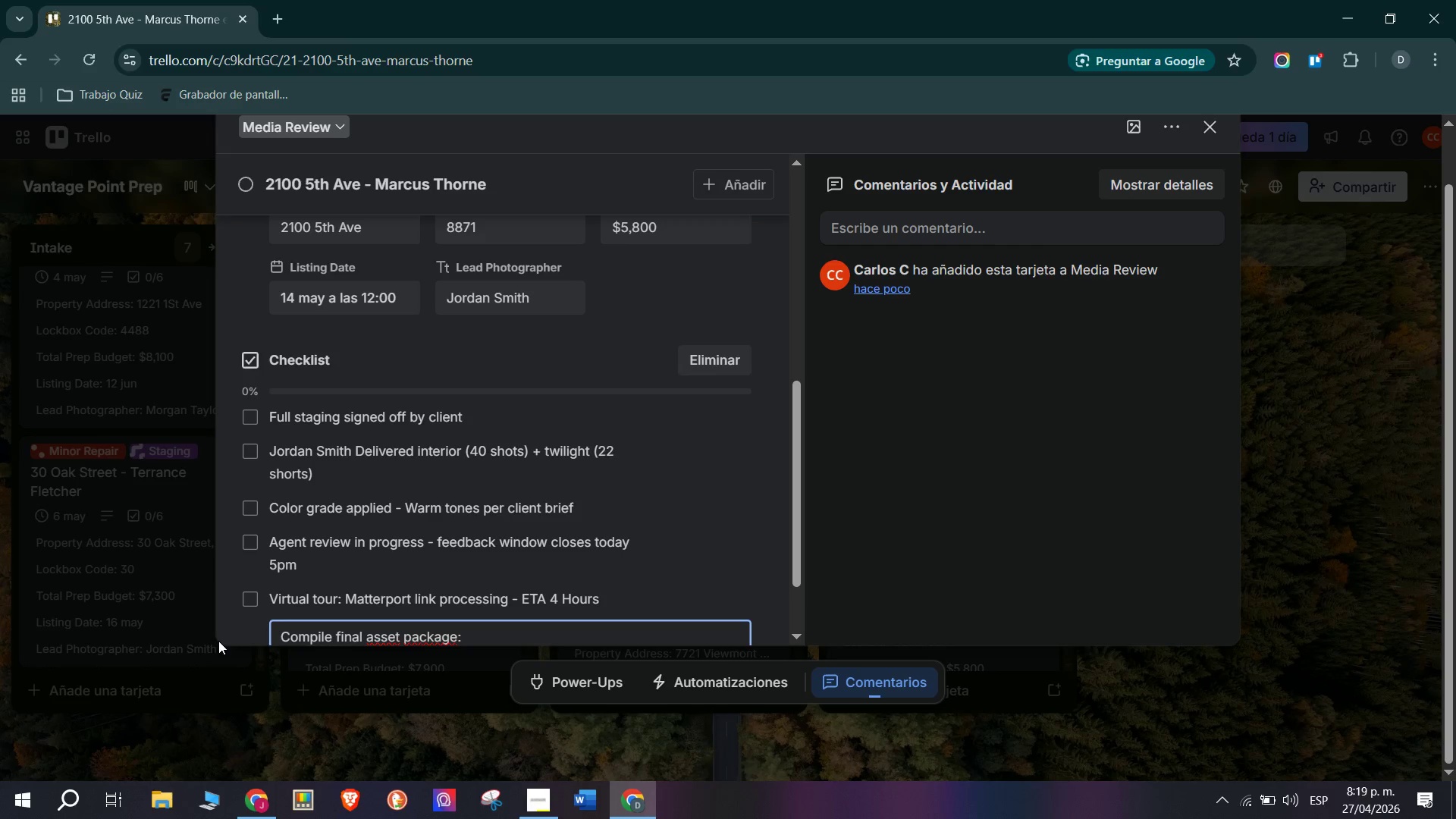 
type(MLS pg)
key(Backspace)
type(hotos = virtual tour ; )
key(Backspace)
 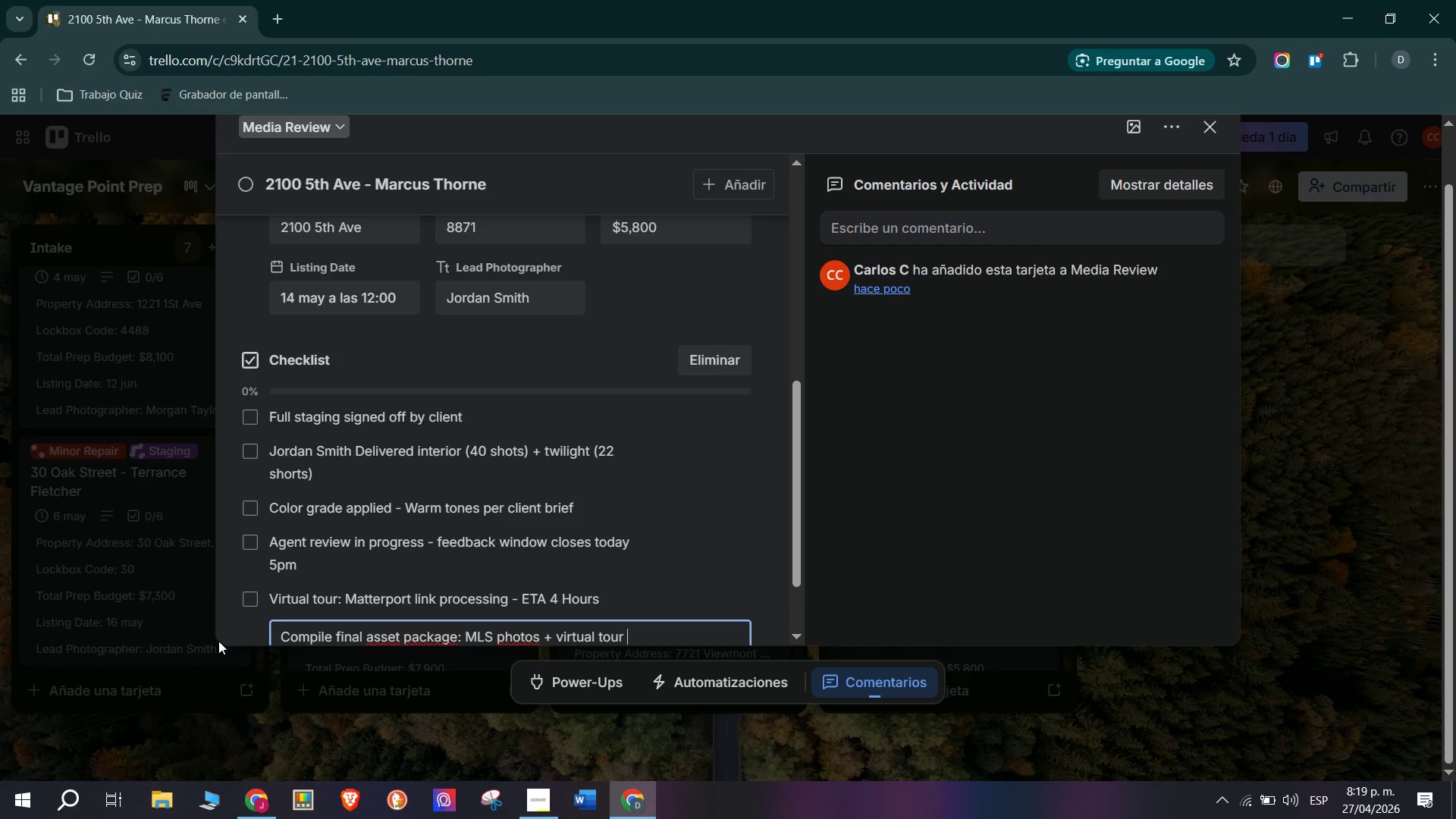 
wait(6.88)
 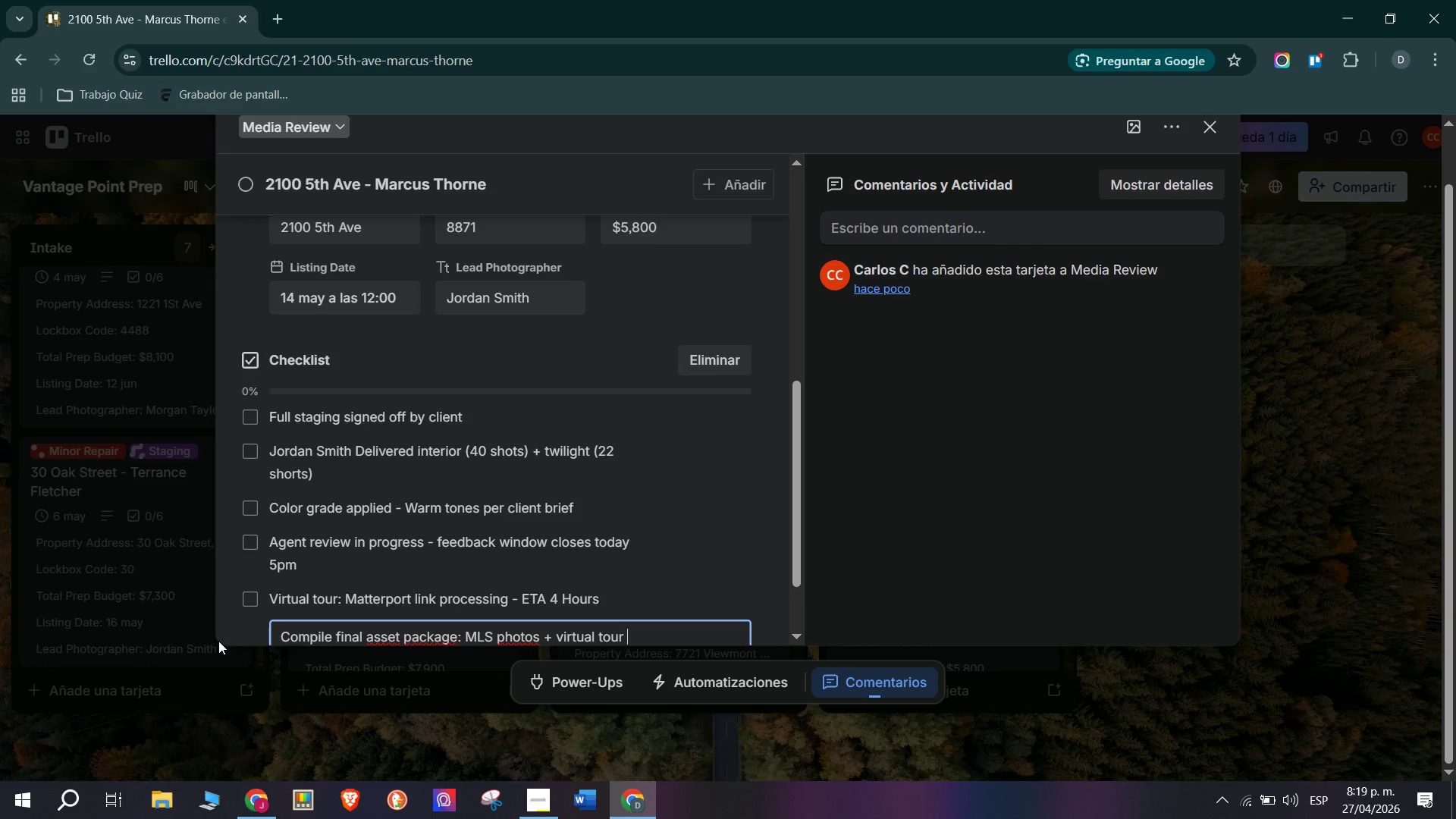 
type(= fllor )
key(Backspace)
key(Backspace)
key(Backspace)
key(Backspace)
type(oor plan)
 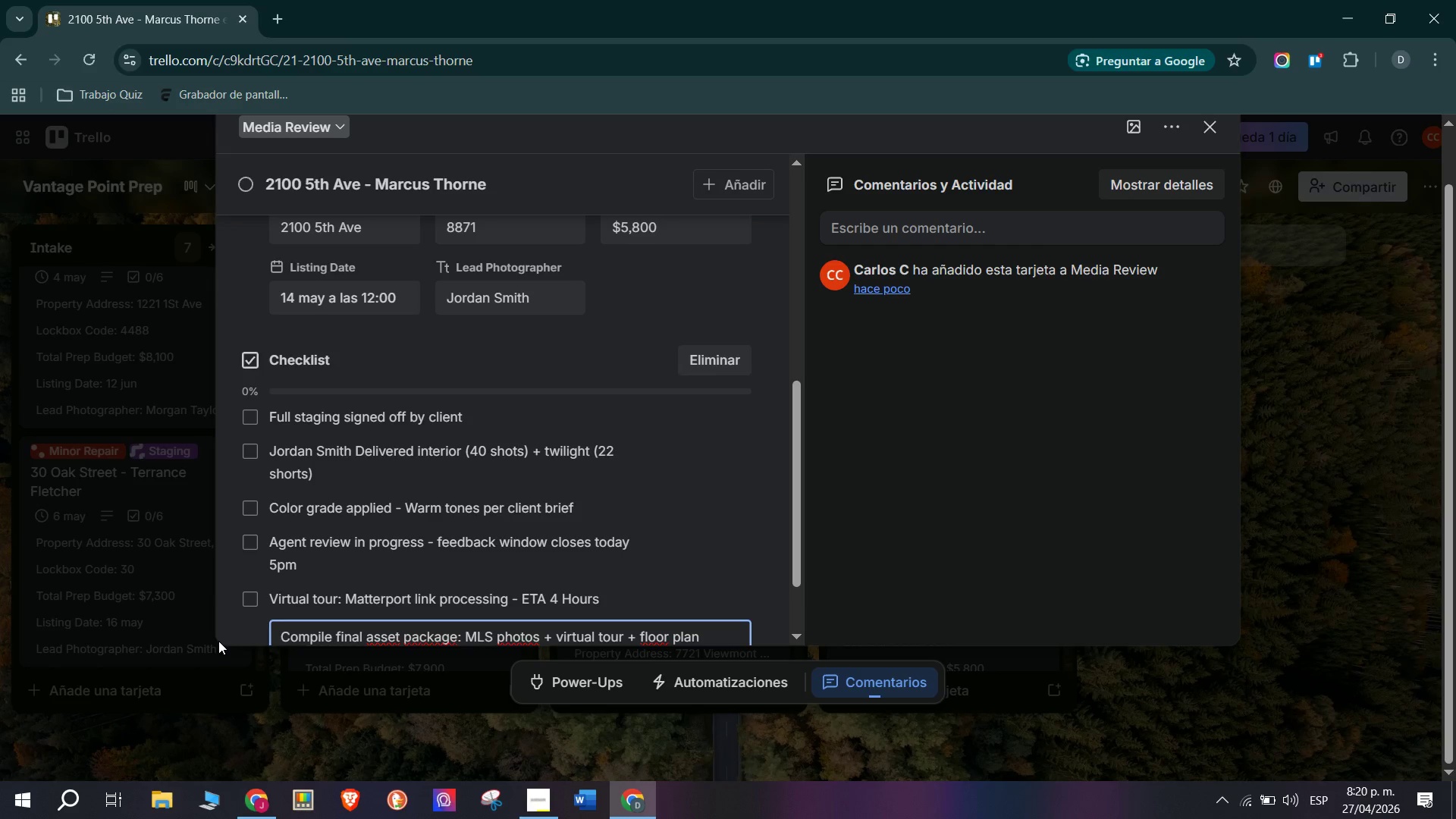 
key(Enter)
 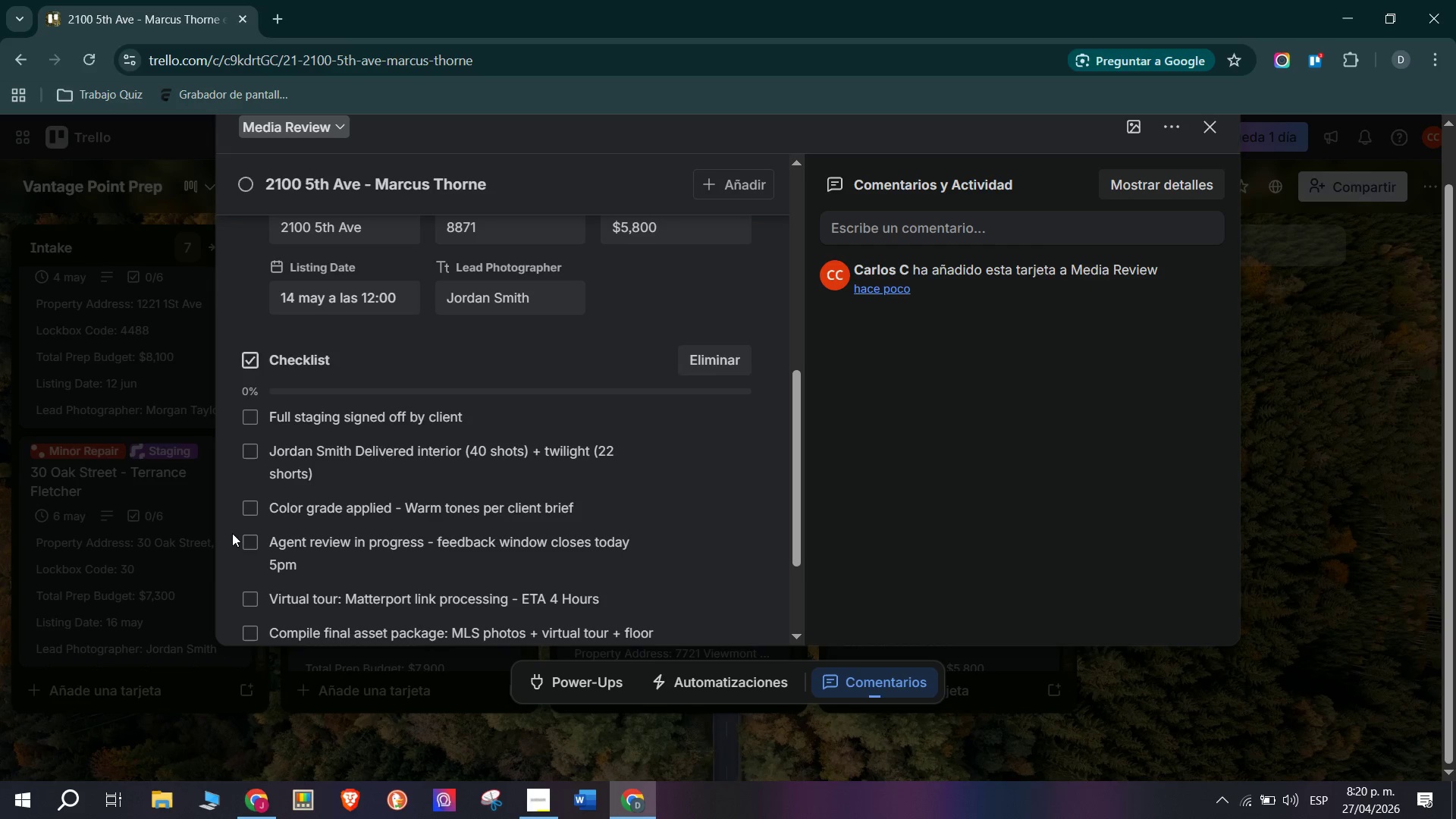 
scroll: coordinate [490, 511], scroll_direction: down, amount: 4.0
 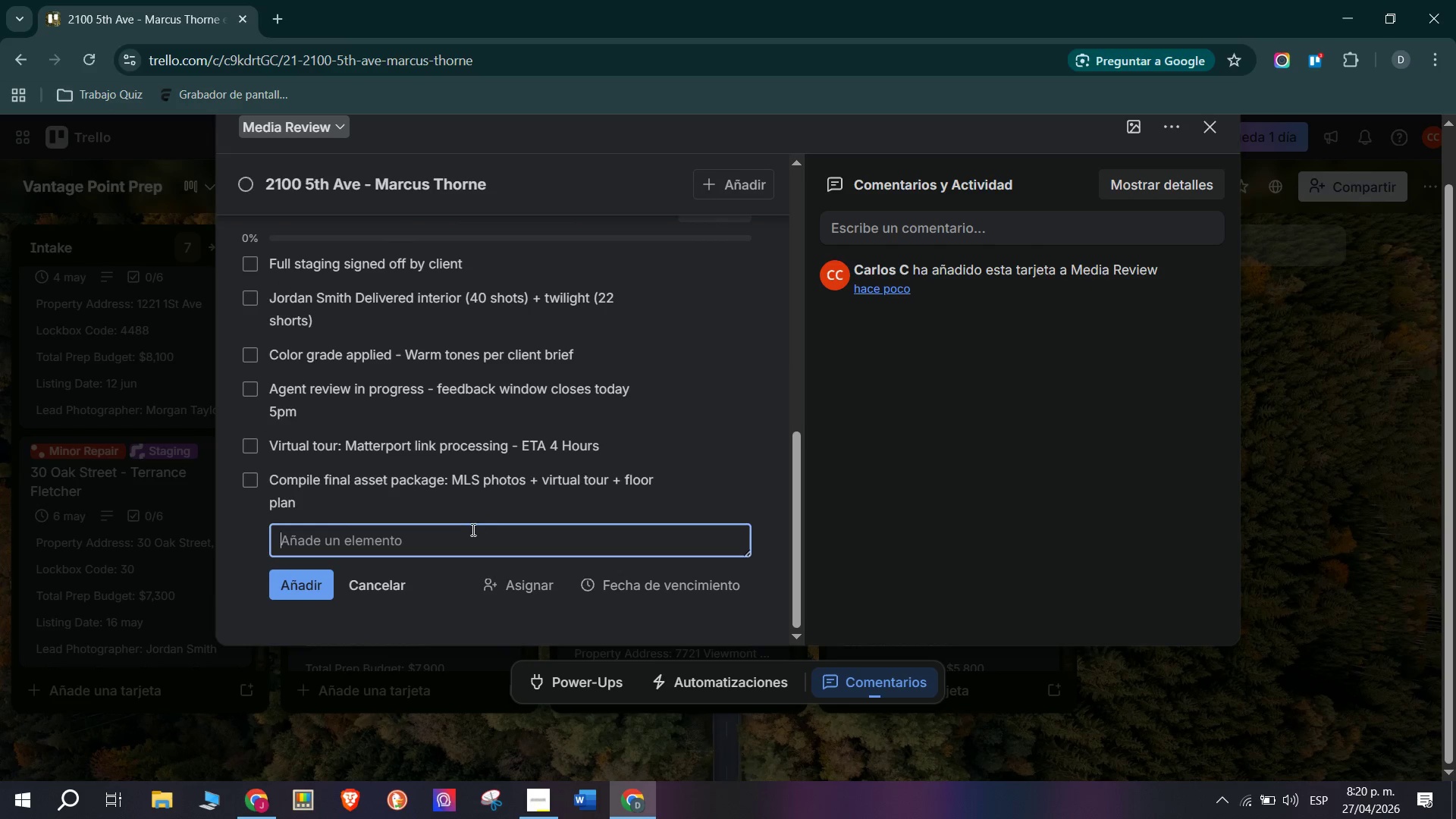 
scroll: coordinate [472, 529], scroll_direction: up, amount: 5.0
 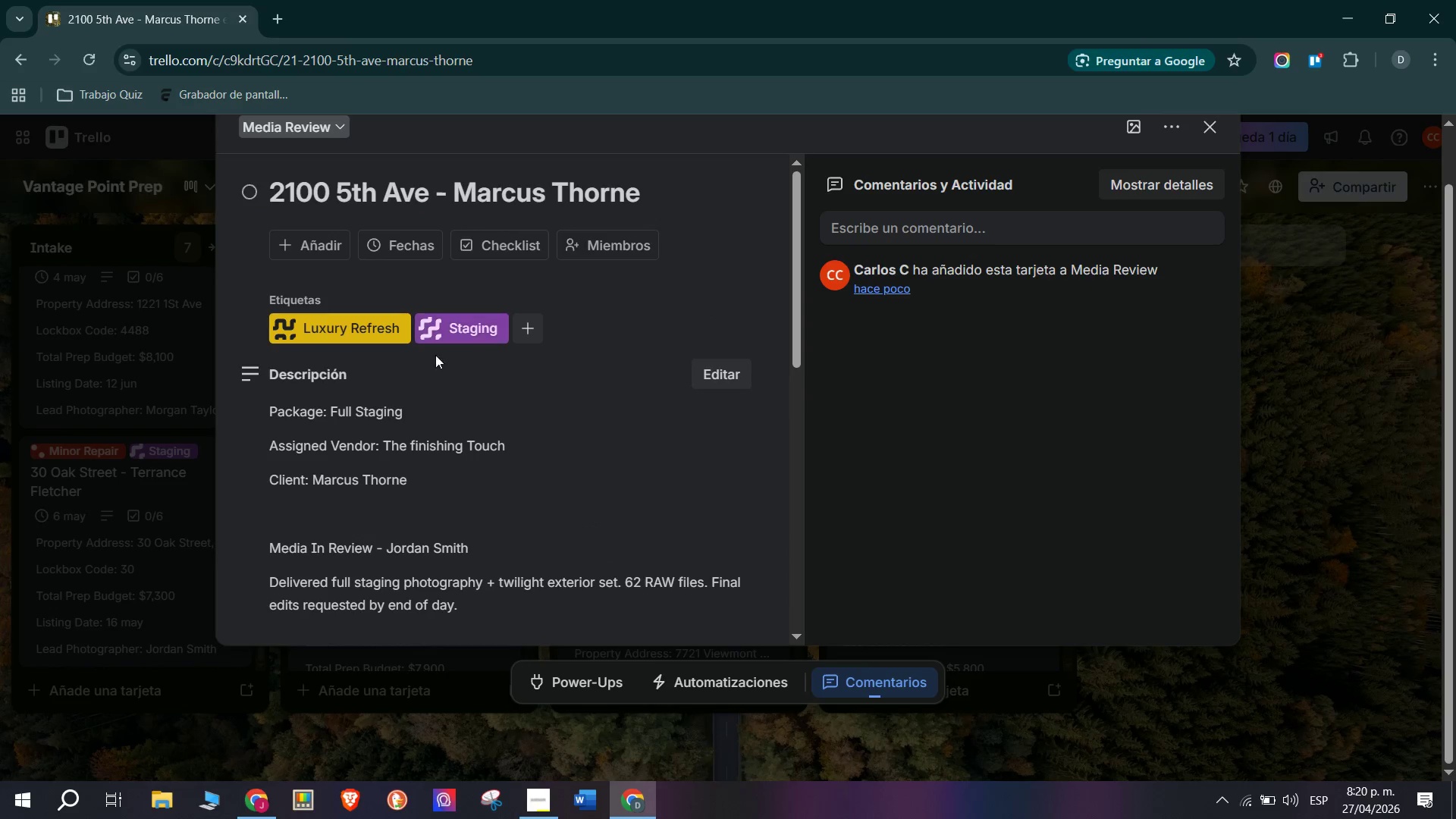 
scroll: coordinate [500, 439], scroll_direction: down, amount: 1.0
 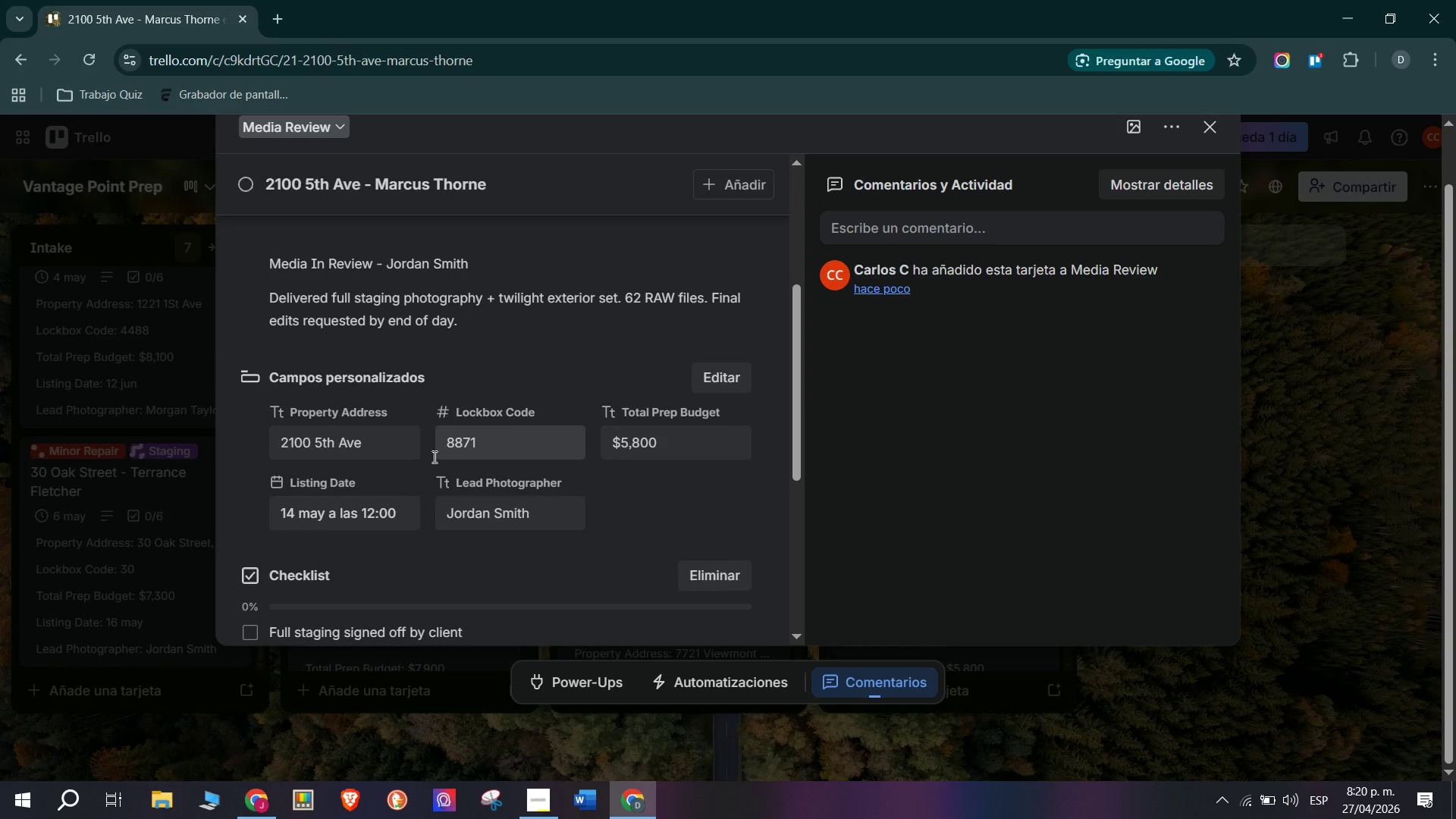 
left_click([118, 361])
 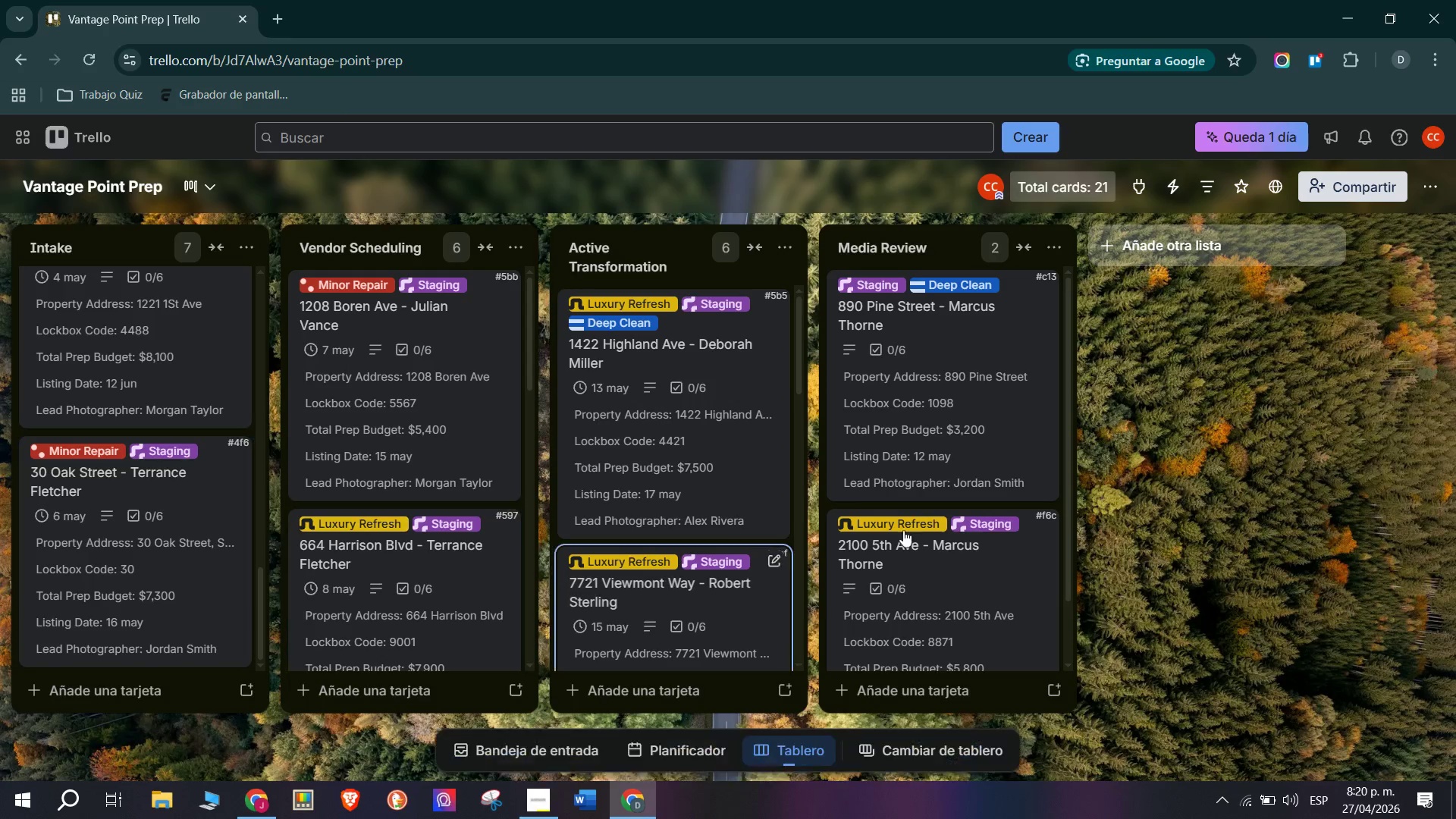 
scroll: coordinate [446, 337], scroll_direction: up, amount: 7.0
 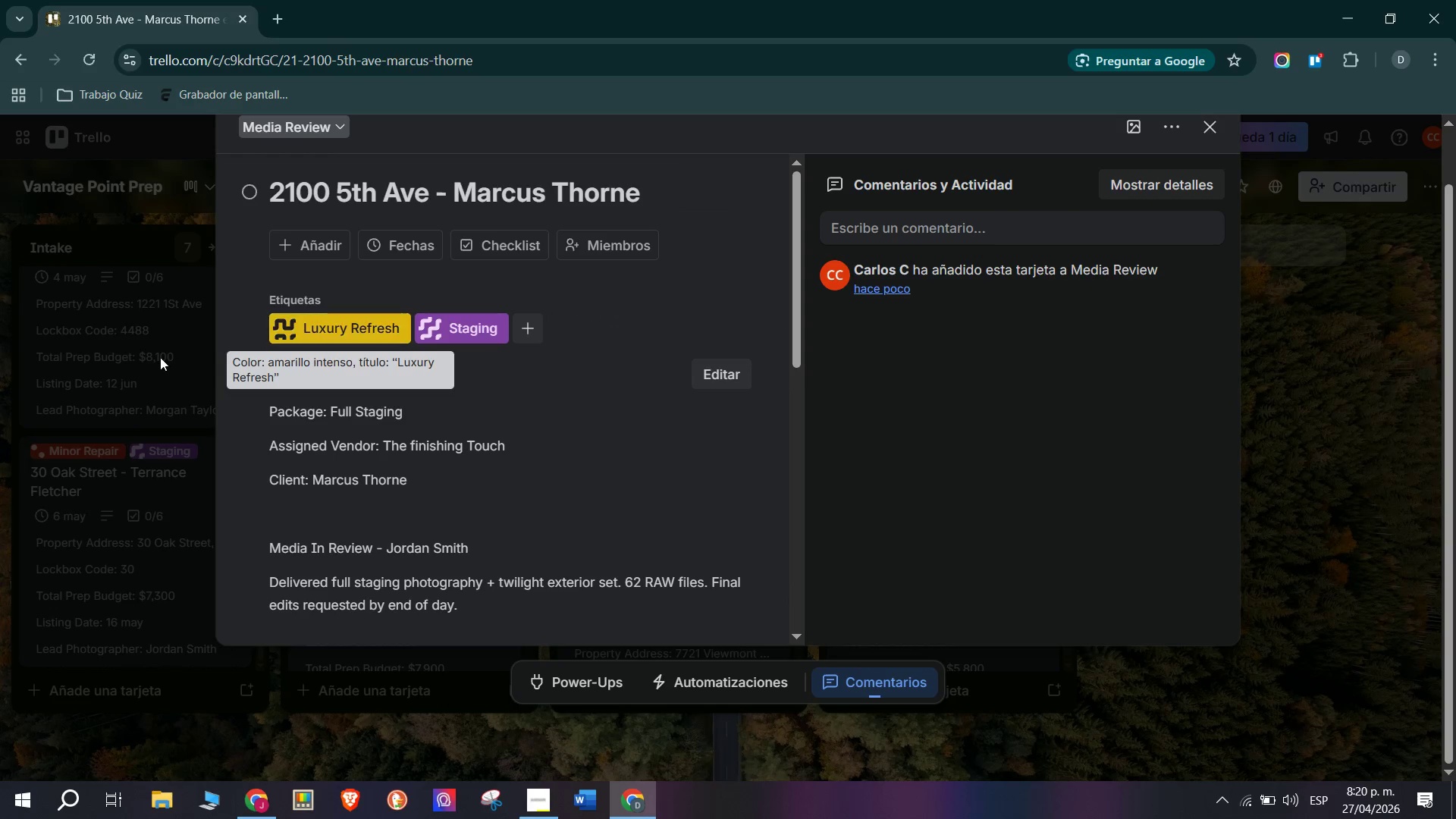 
scroll: coordinate [1018, 531], scroll_direction: down, amount: 4.0
 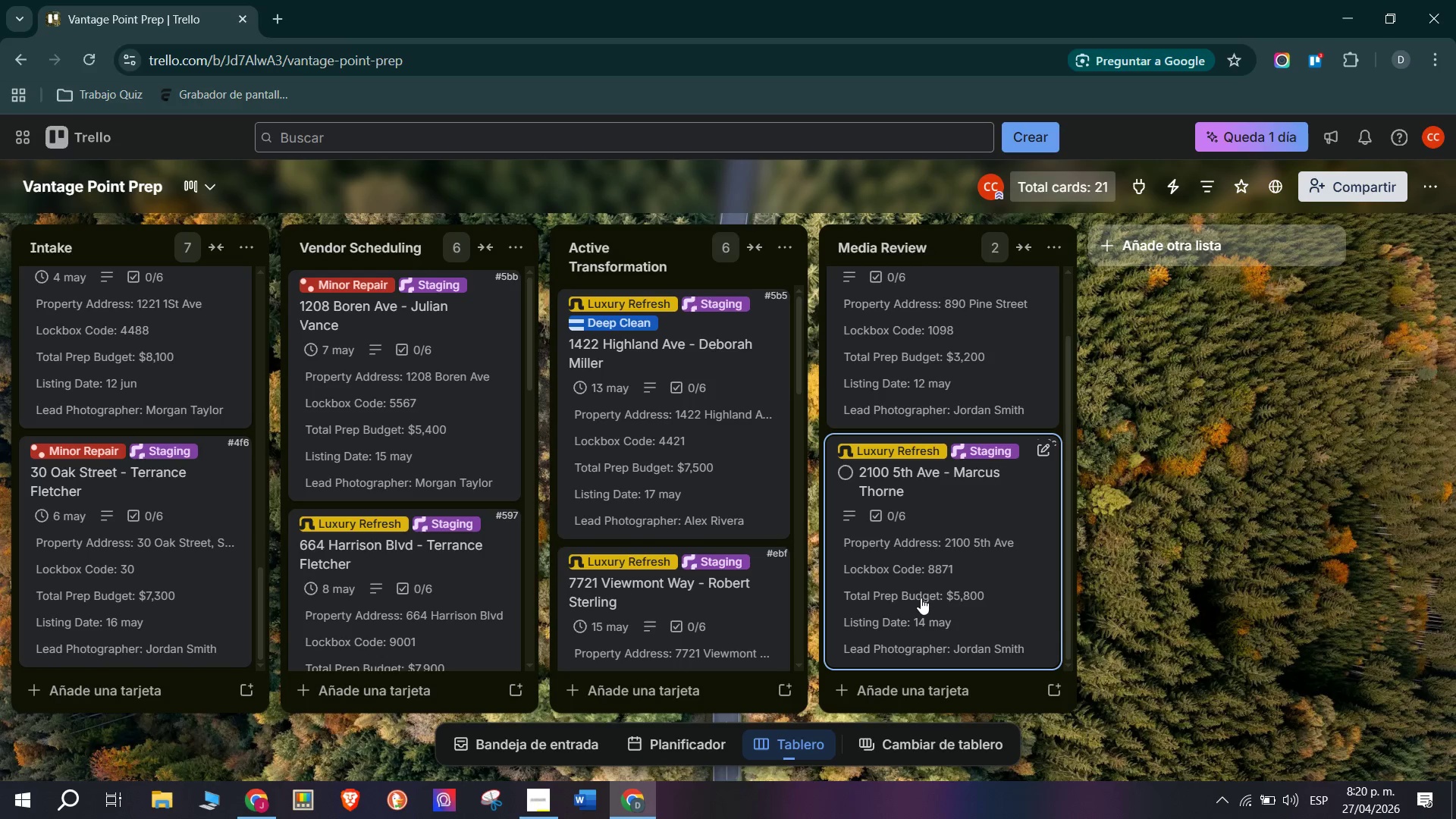 
wait(11.35)
 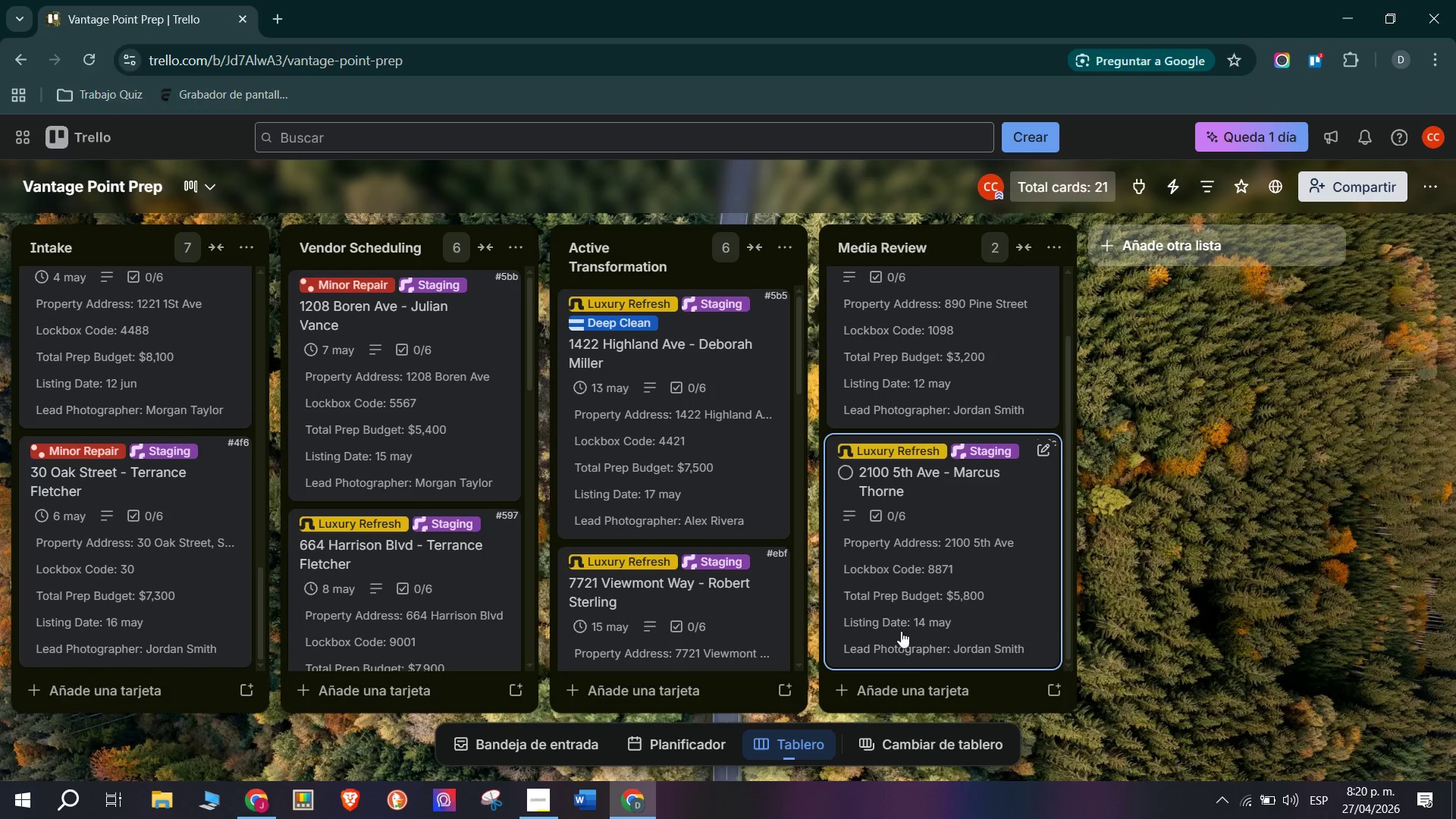 
left_click([919, 698])
 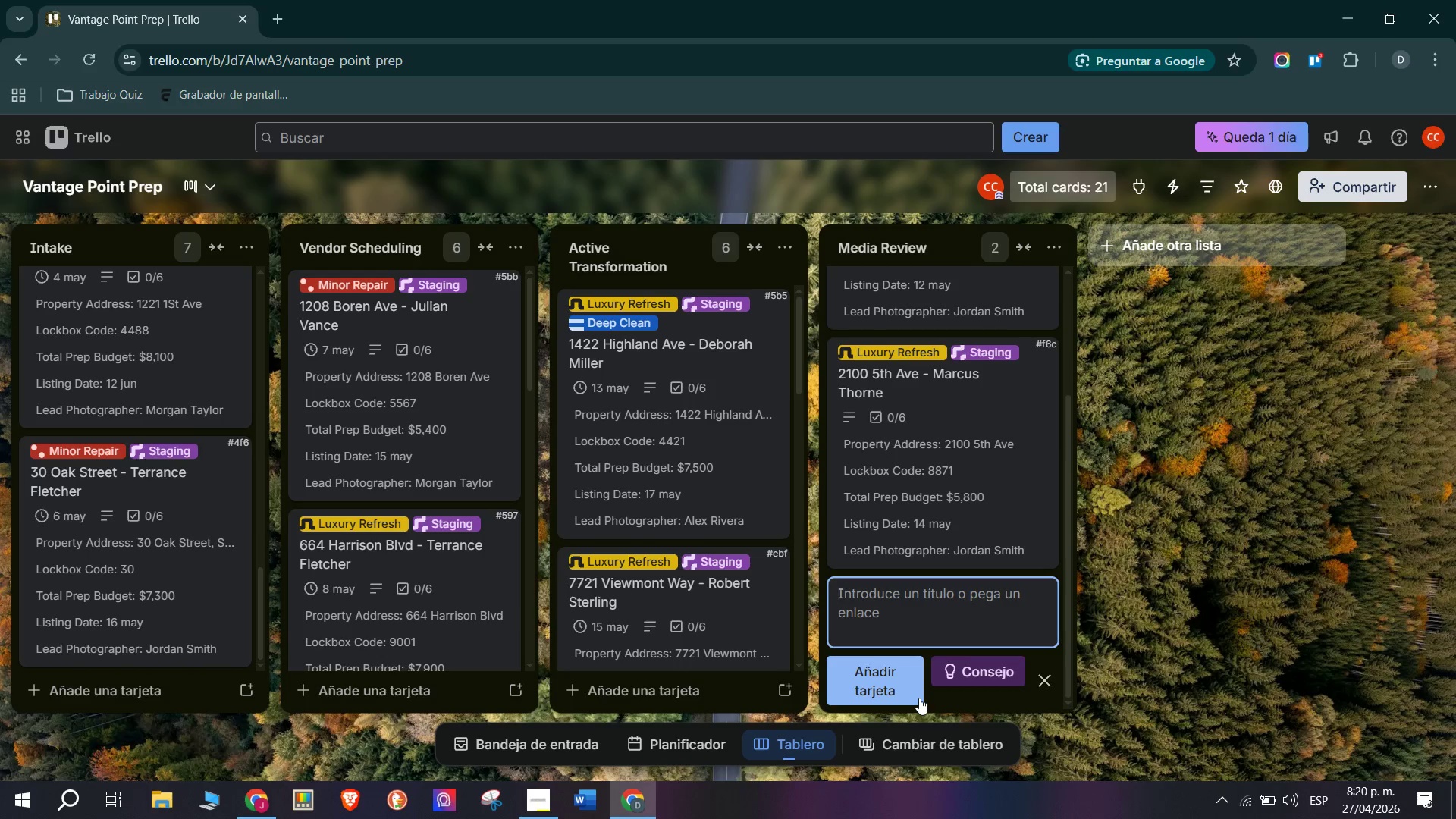 
scroll: coordinate [902, 604], scroll_direction: down, amount: 4.0
 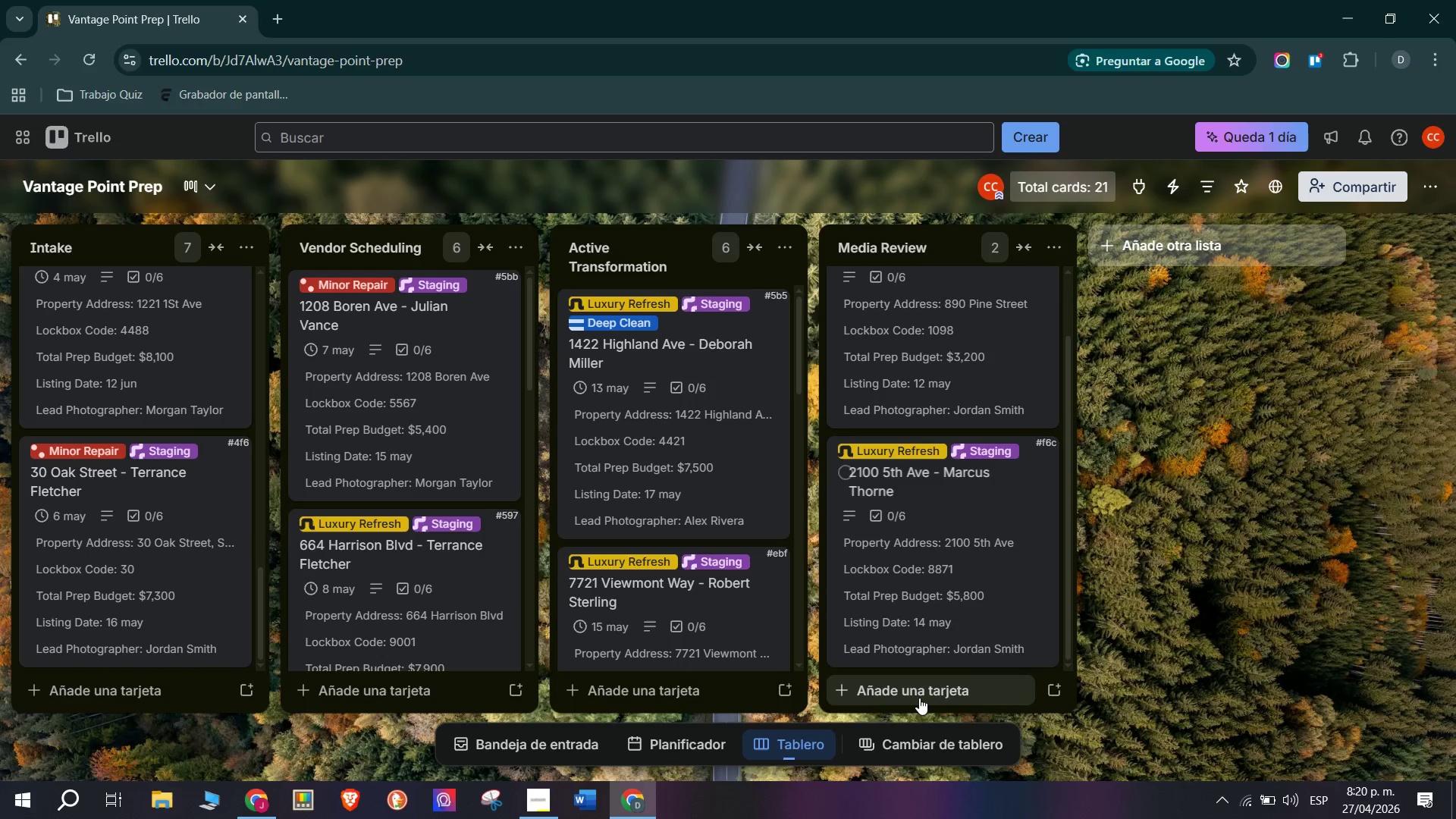 
type(1900 Pacific St - Terre)
key(Backspace)
type(ance Fletcher)
 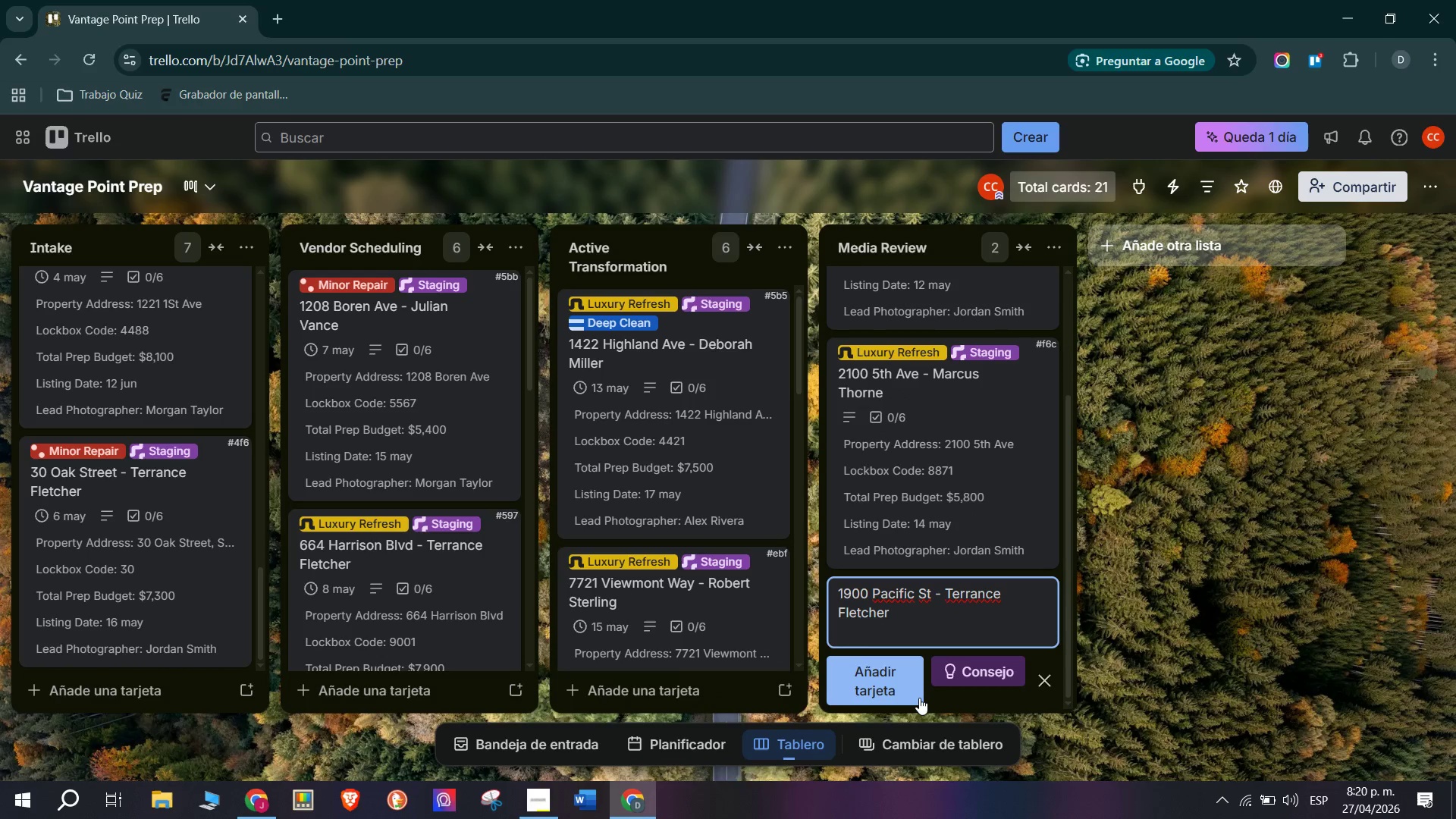 
key(Enter)
 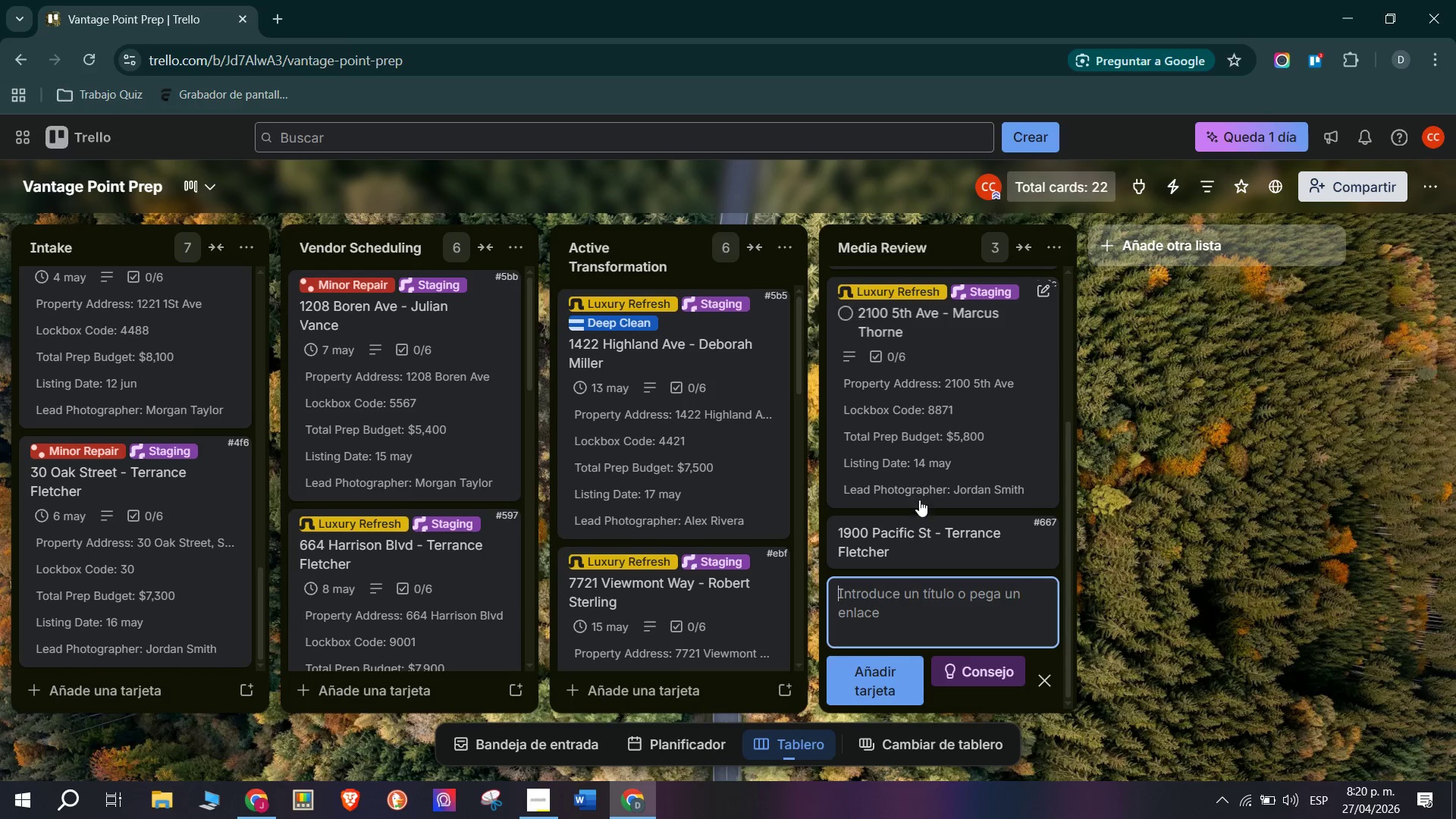 
left_click([924, 532])
 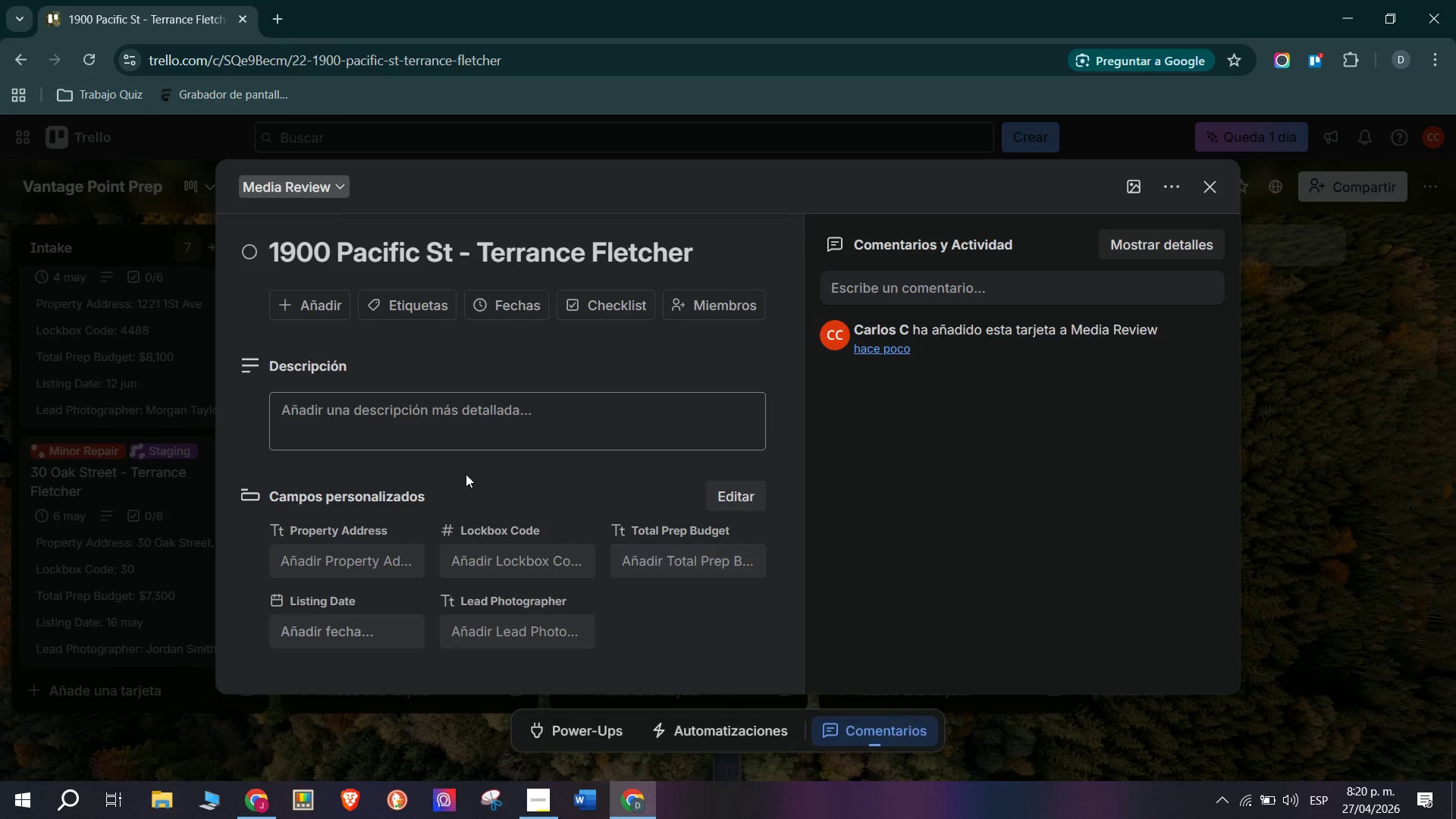 
left_click([494, 429])
 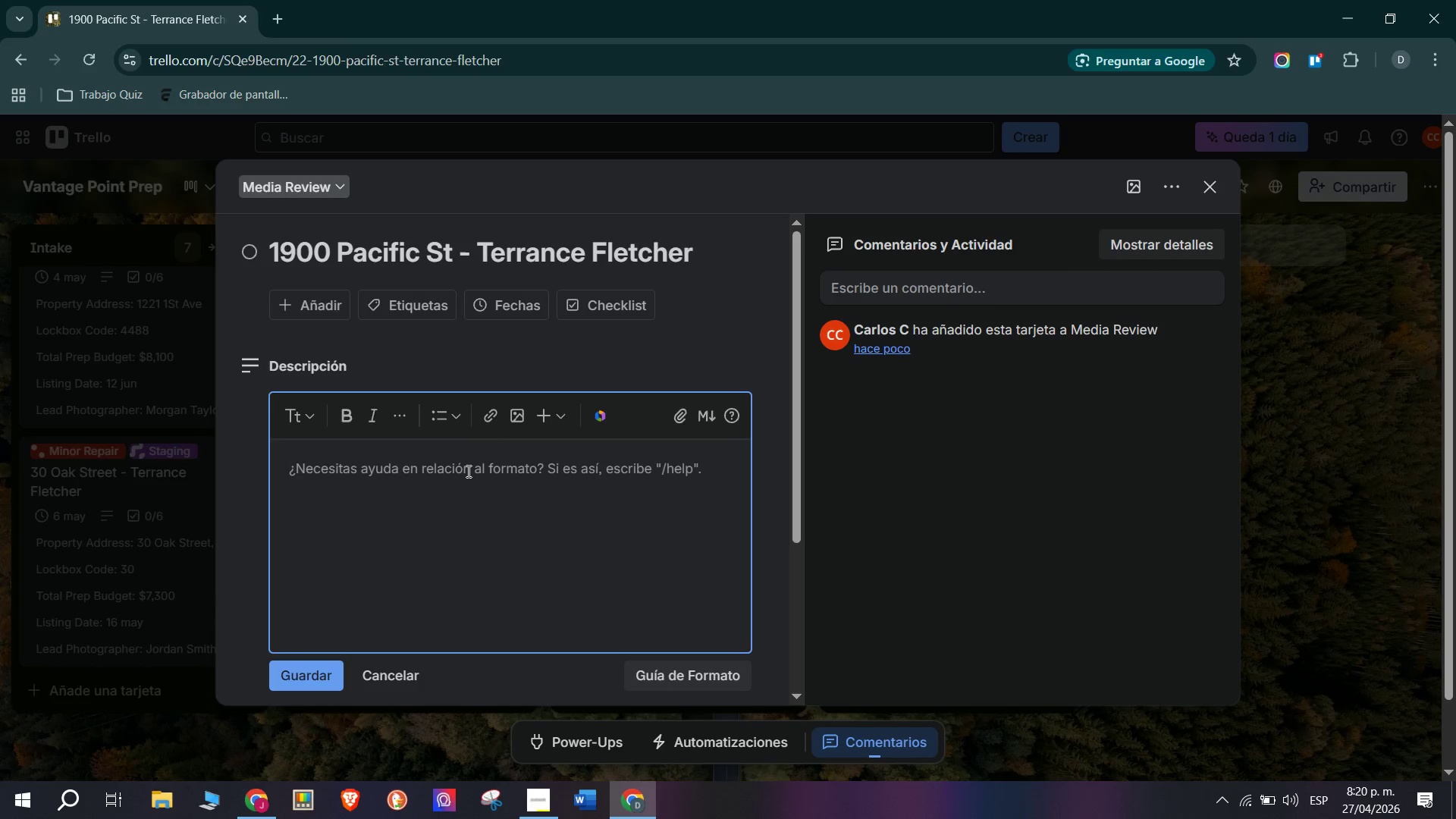 
type(Package_ )
key(Backspace)
key(Backspace)
type(> Full Staging)
 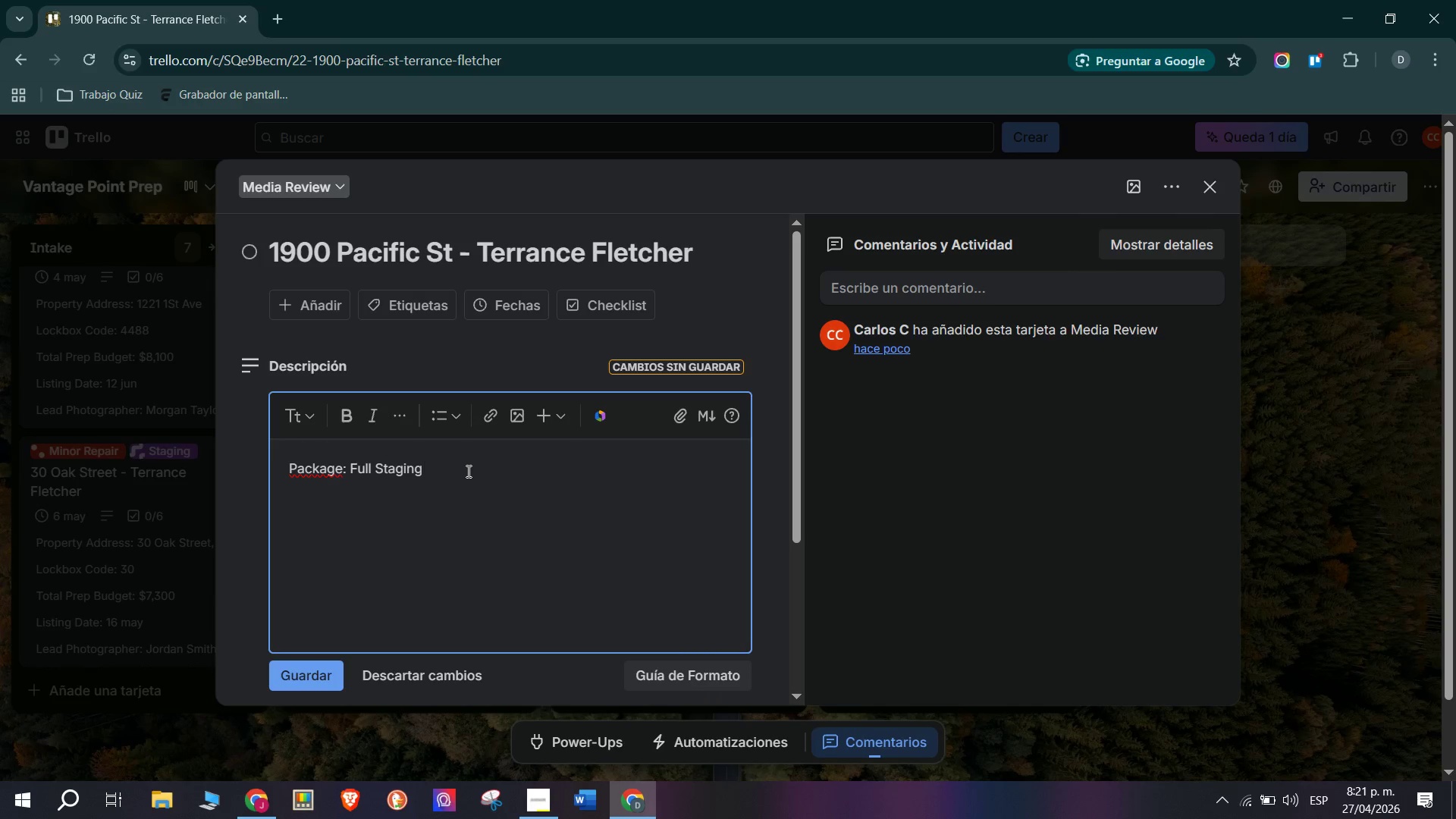 
key(Enter)
 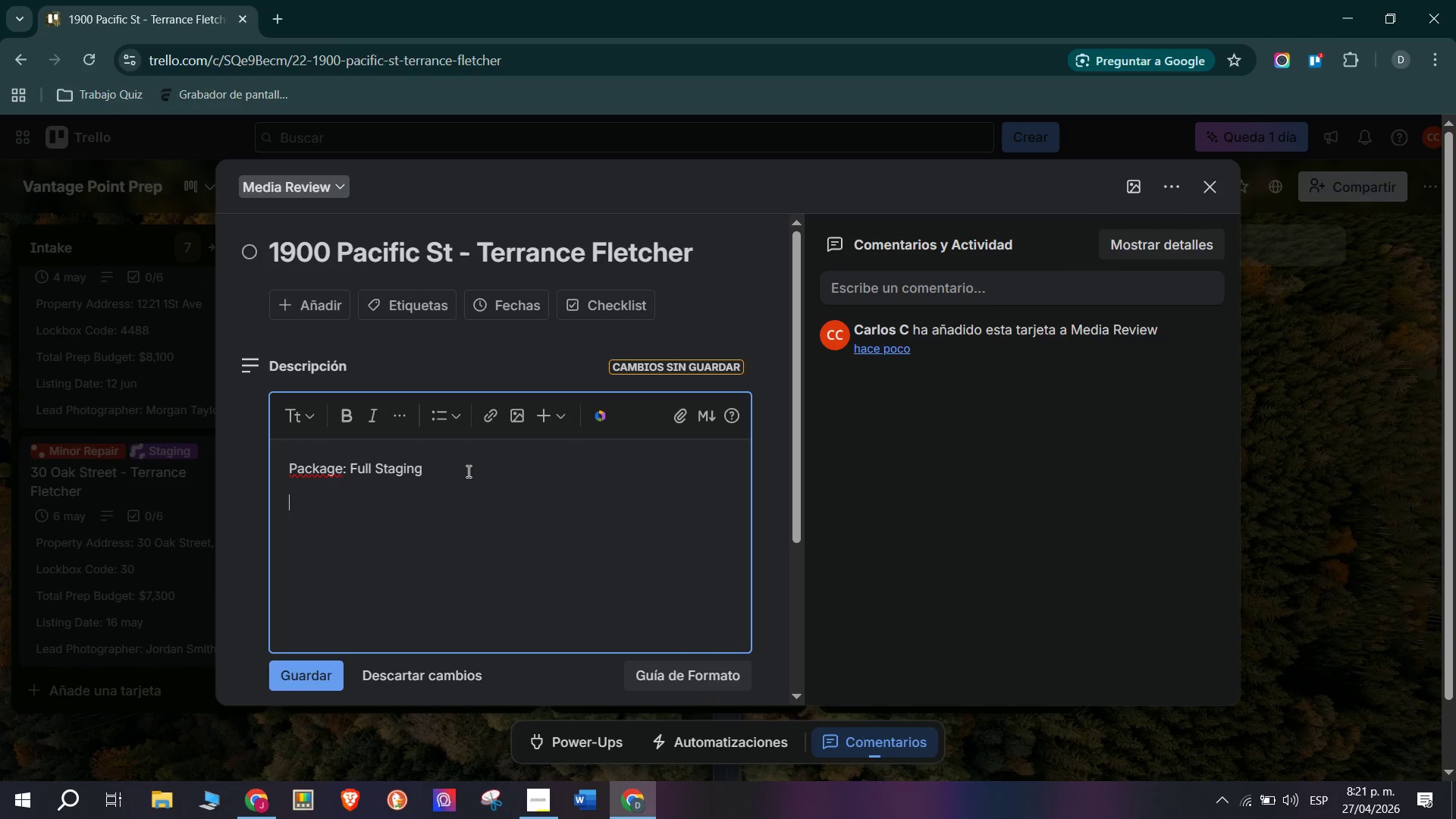 
type(Assigned Vendor> Elite Staging Co)
 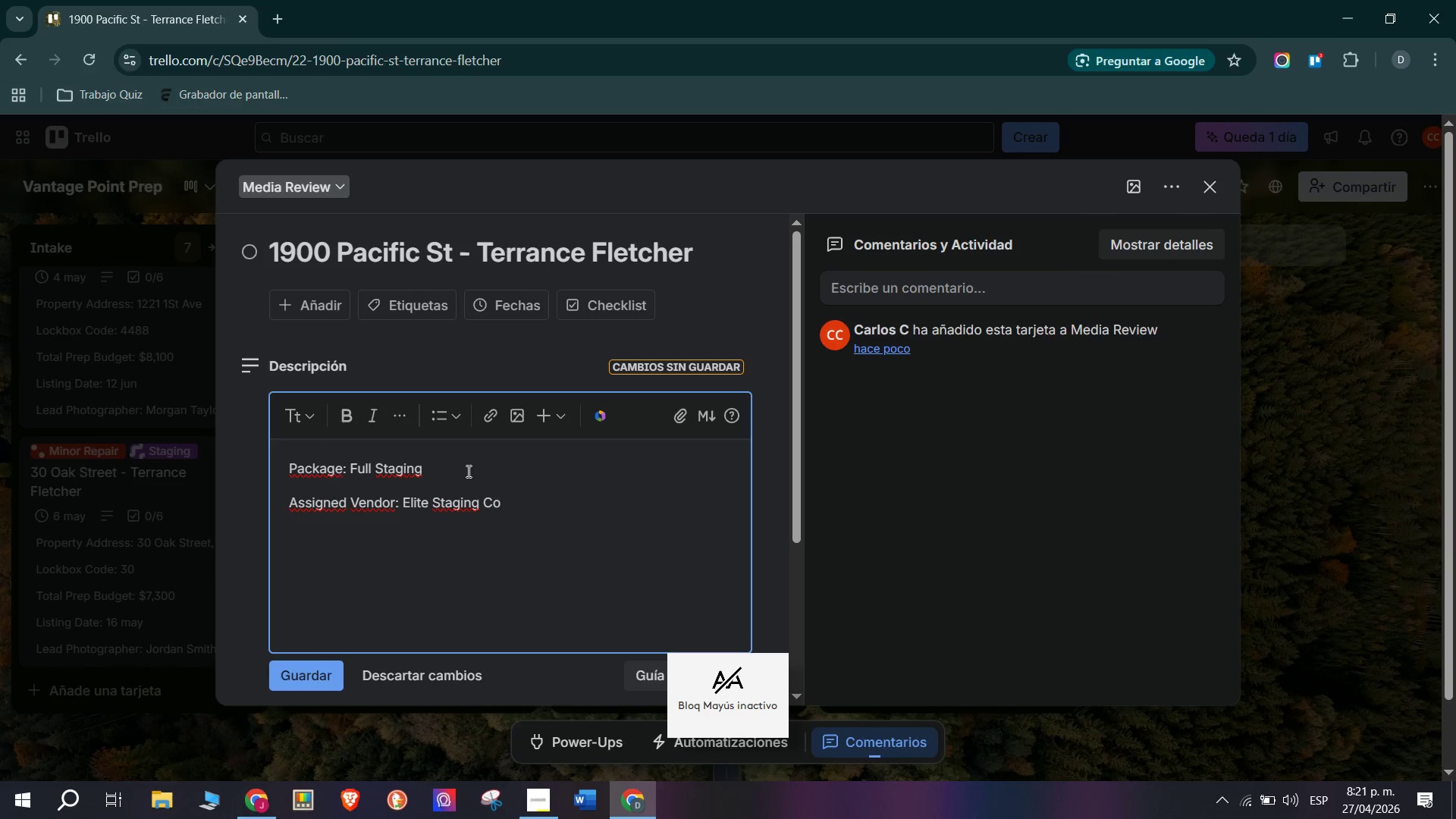 
key(Enter)
 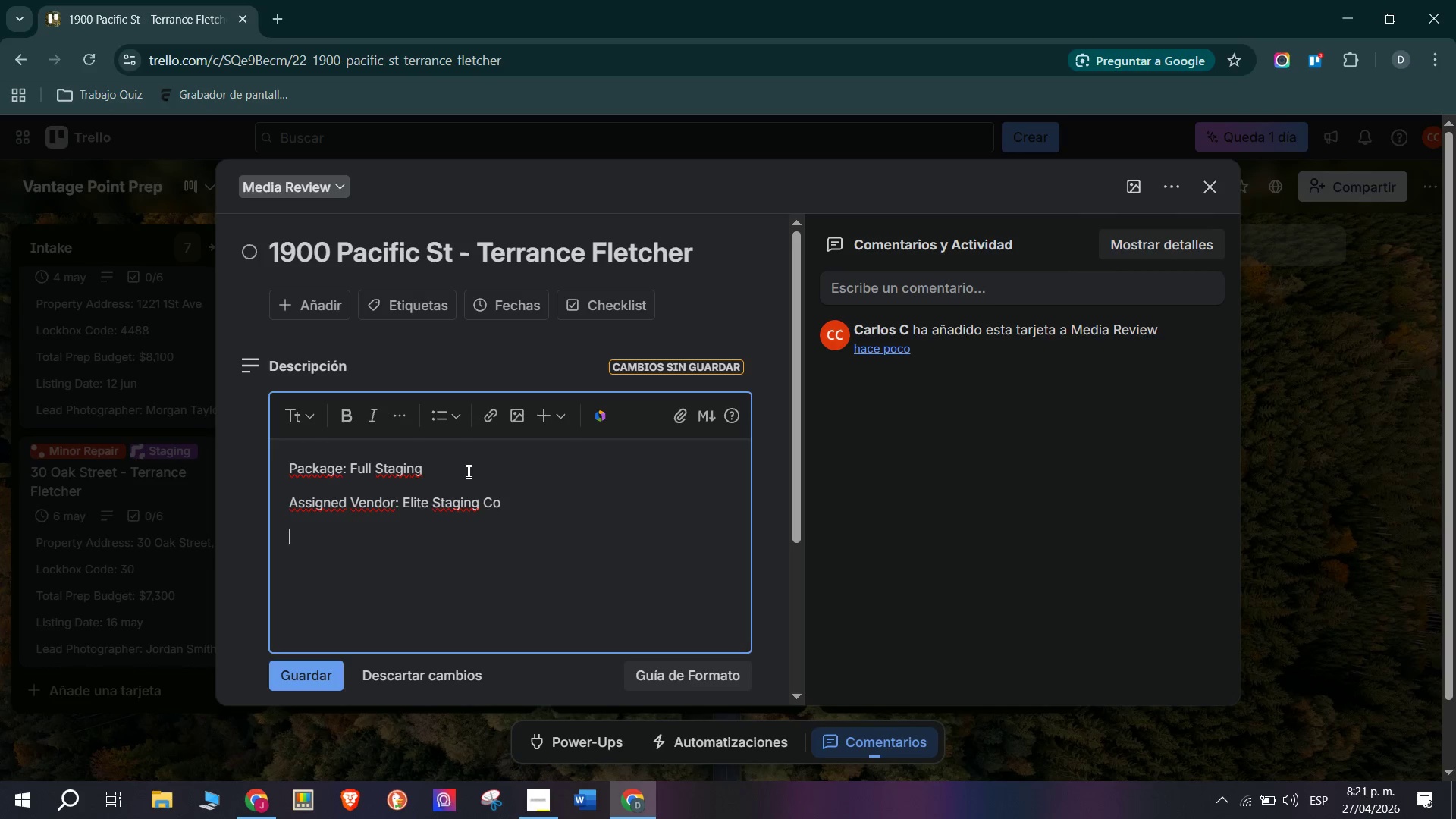 
type(Client> Terrance Flect)
 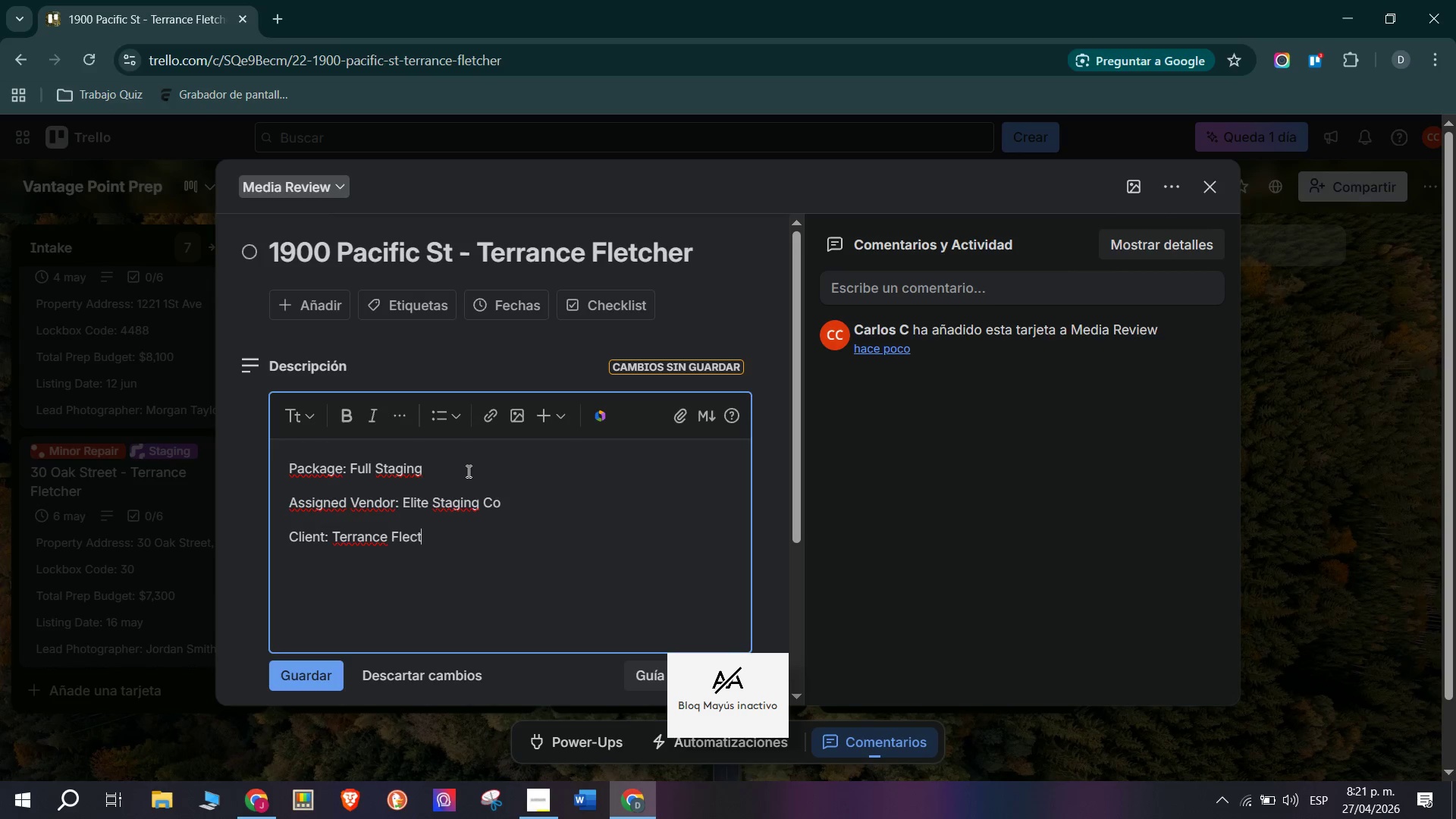 
key(Backspace)
key(Backspace)
key(Backspace)
type(etcher)
 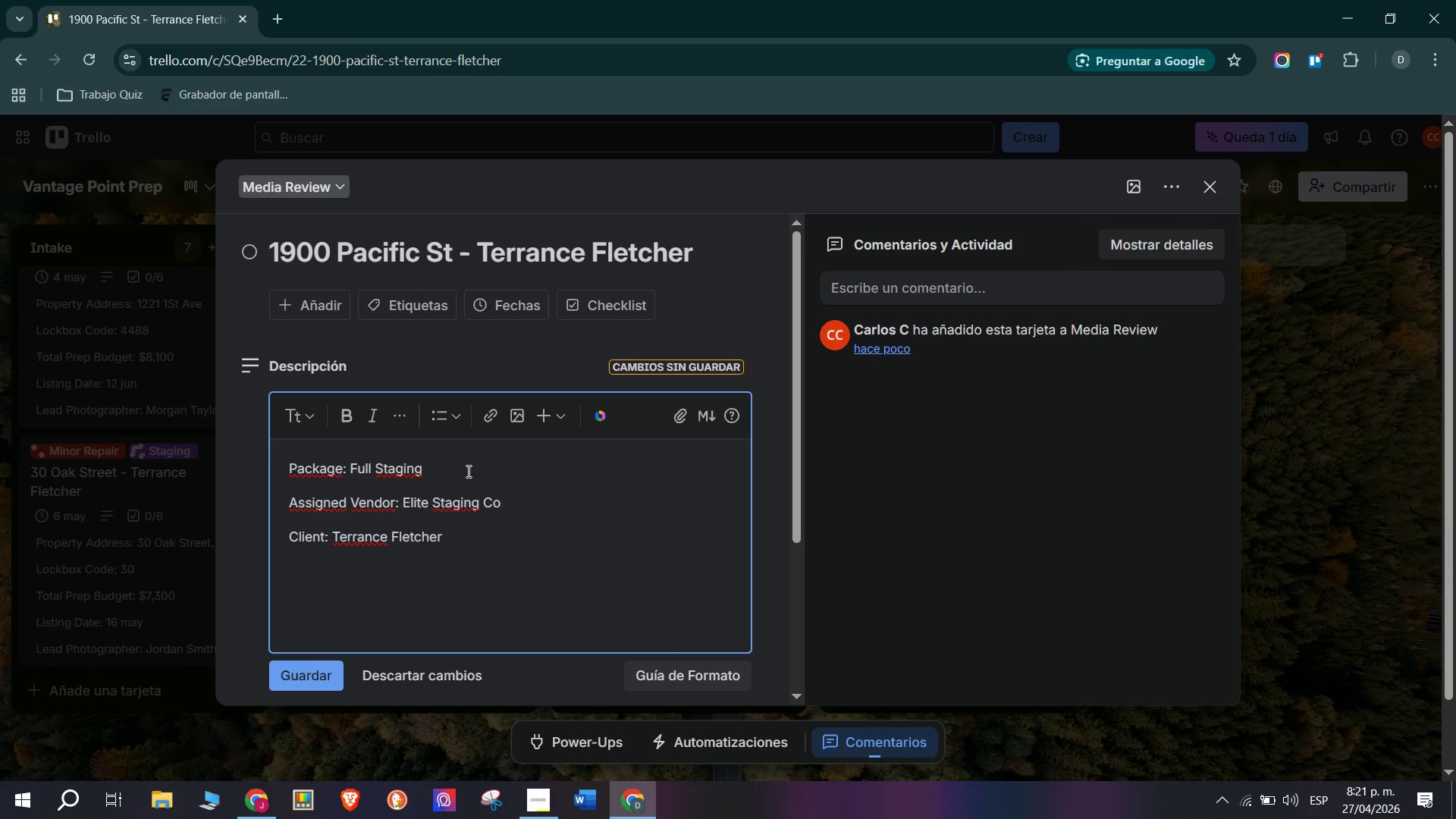 
key(Enter)
 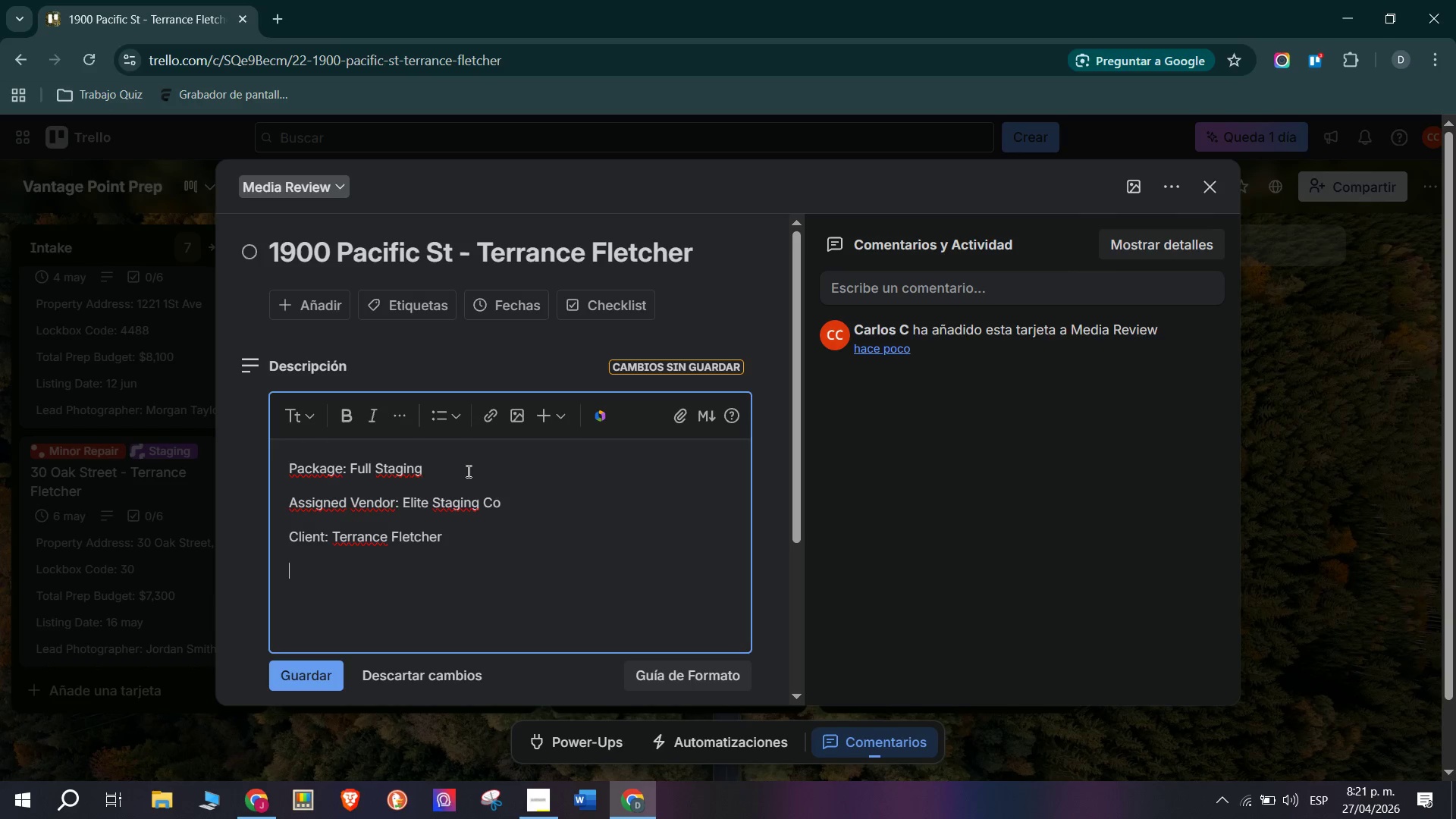 
key(Enter)
 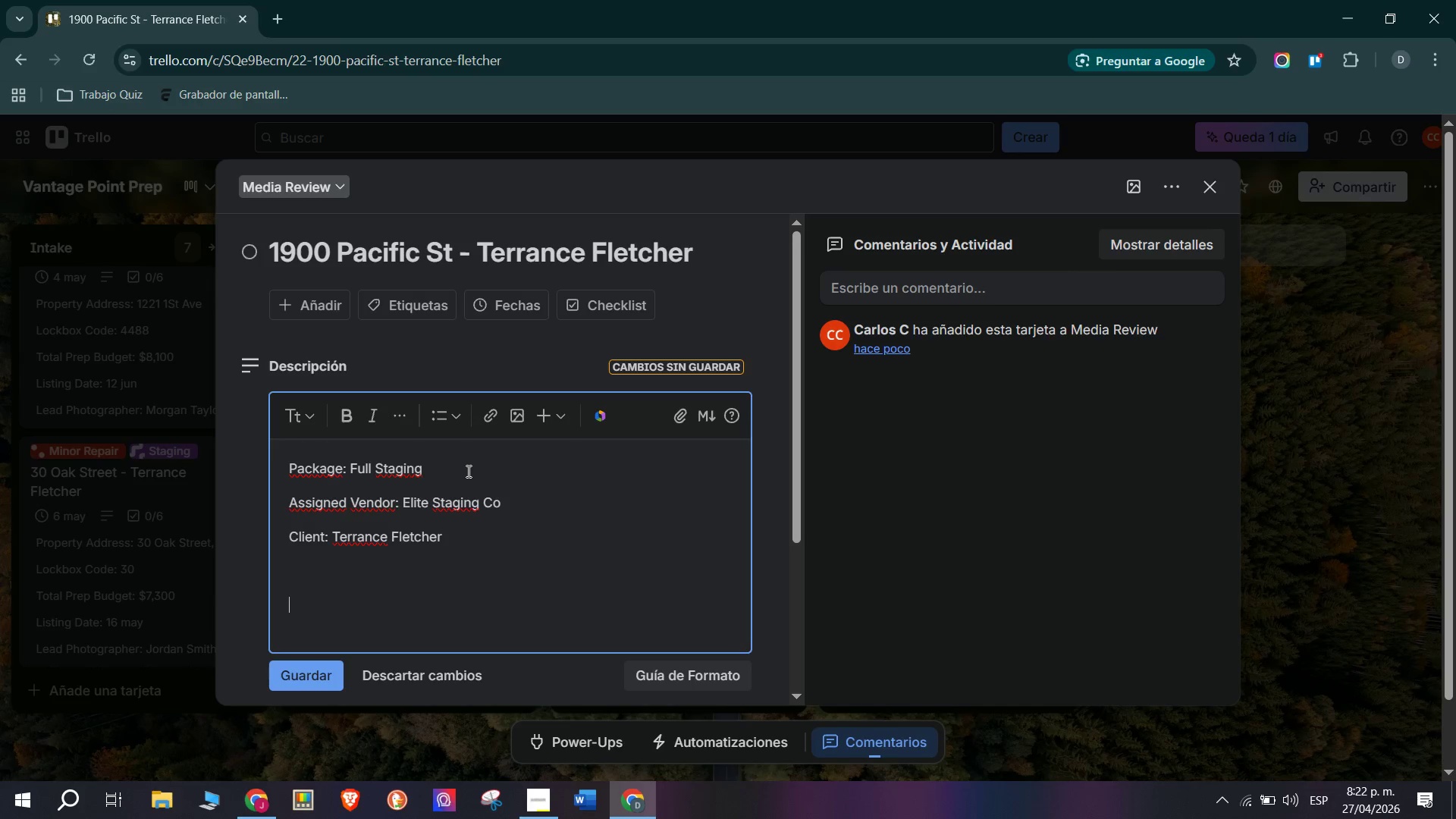 
type(Review )
key(Backspace)
key(Backspace)
key(Backspace)
key(Backspace)
key(Backspace)
key(Backspace)
type(ERI)
key(Backspace)
key(Backspace)
type(VIEW PHASE - Sam Quinn delic)
key(Backspace)
type(vered 55 pg)
key(Backspace)
type(hotos from yesterday=s)
key(Backspace)
key(Backspace)
key(Backspace)
type(y;s session. Elite Staging Co. Staging well received. ,)
key(Backspace)
type(Minor retouch on kitchen backsplash lighting tequested)
 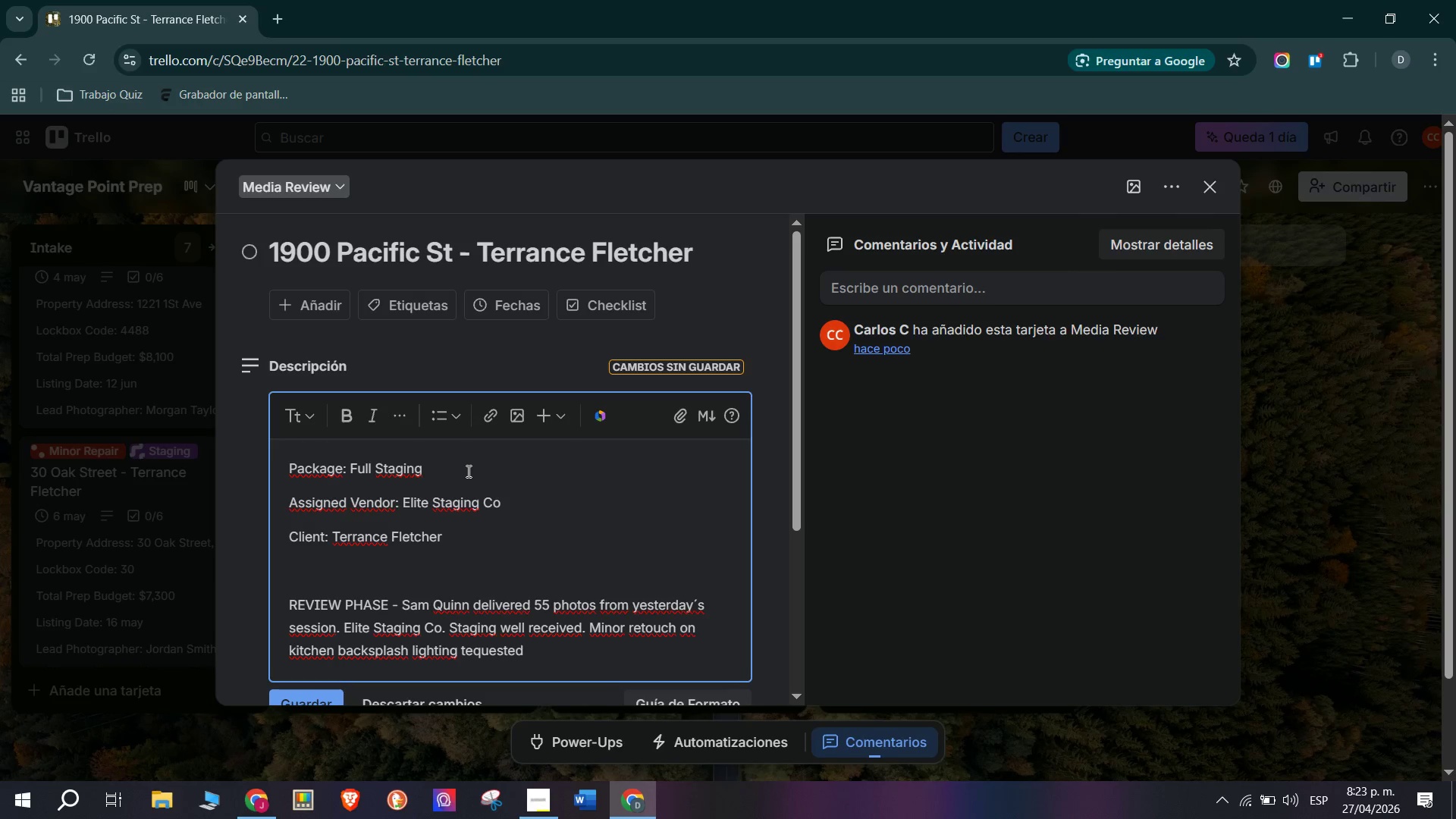 
key(ArrowLeft)
 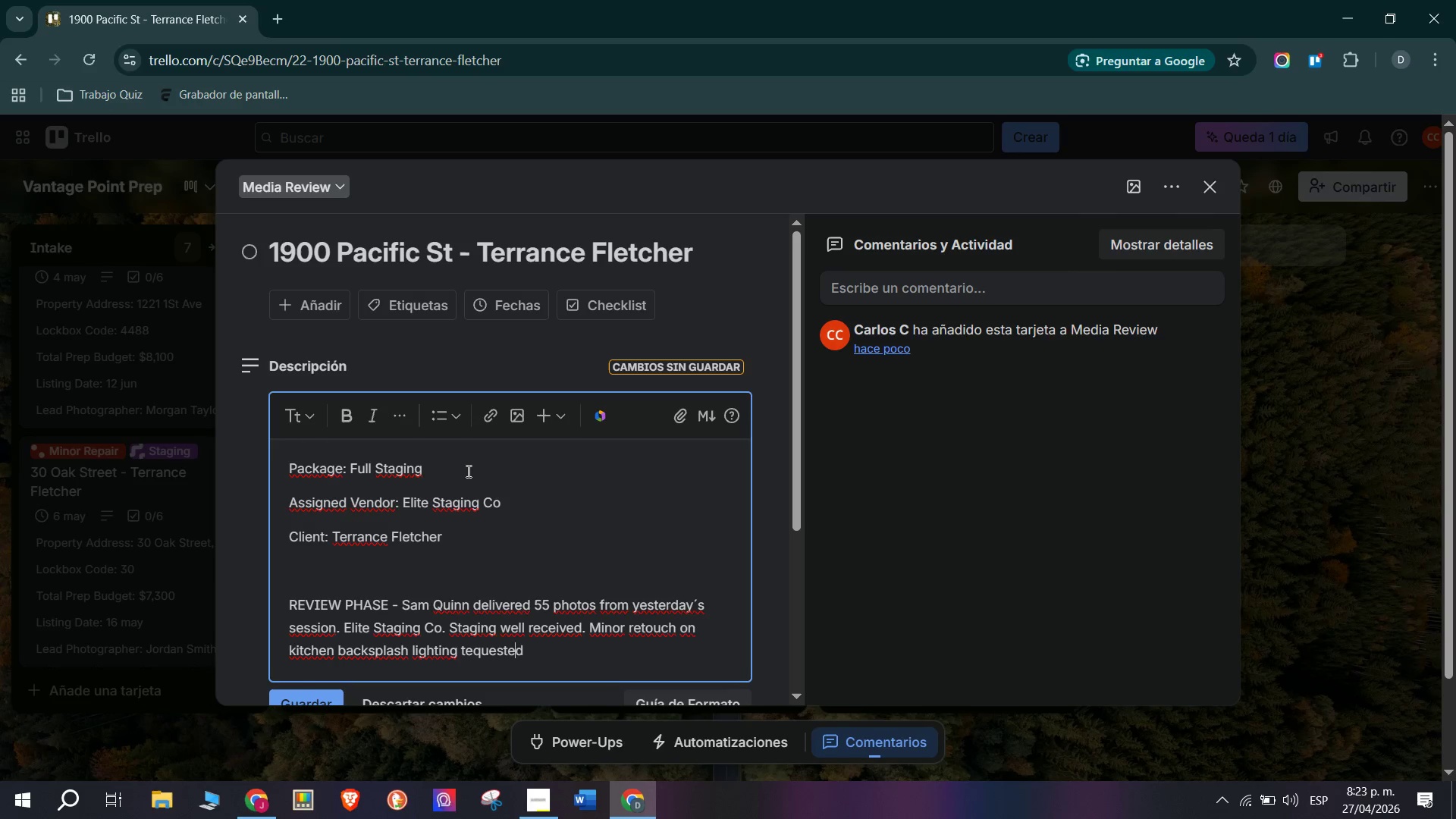 
key(ArrowLeft)
 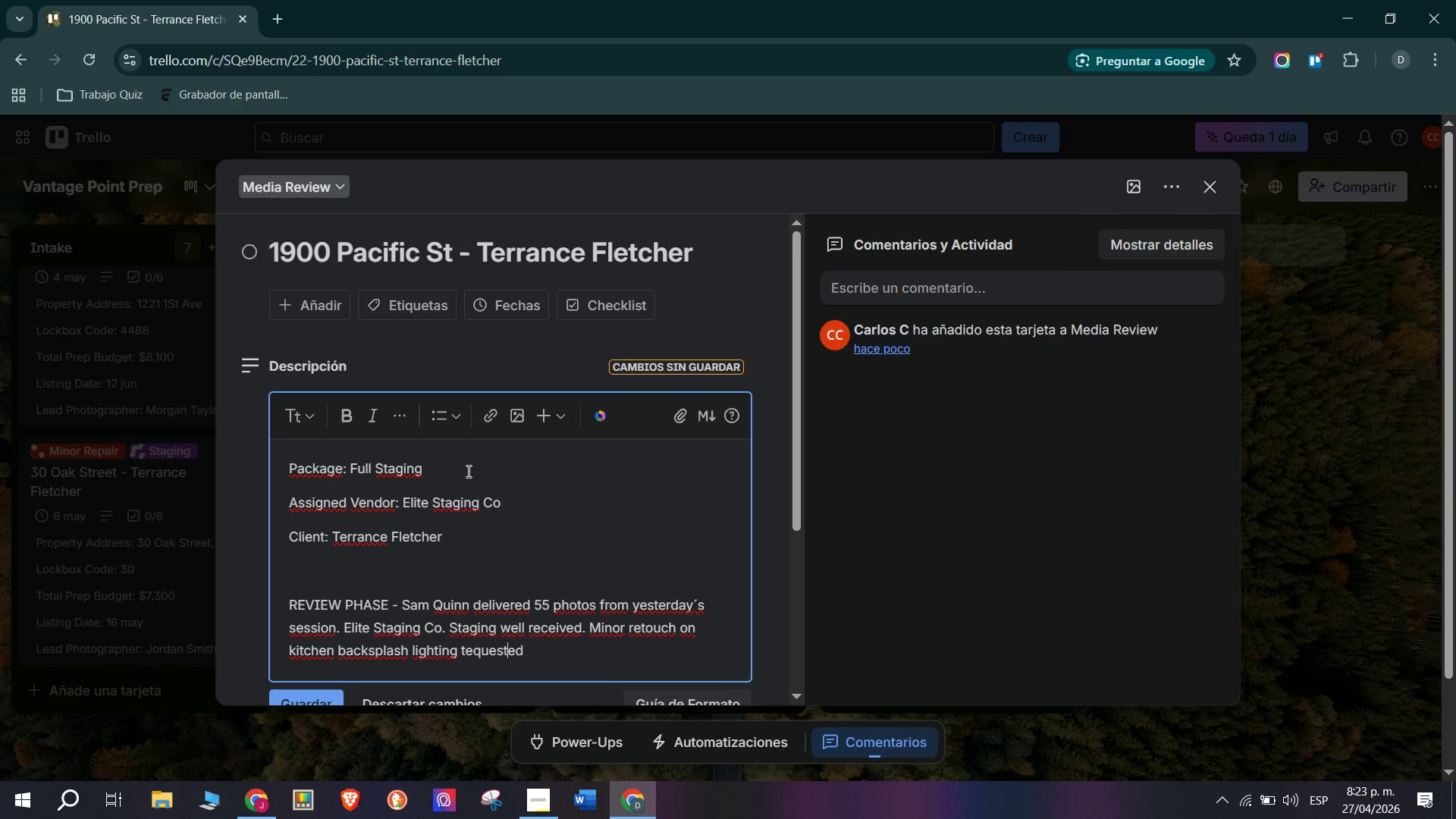 
key(ArrowLeft)
 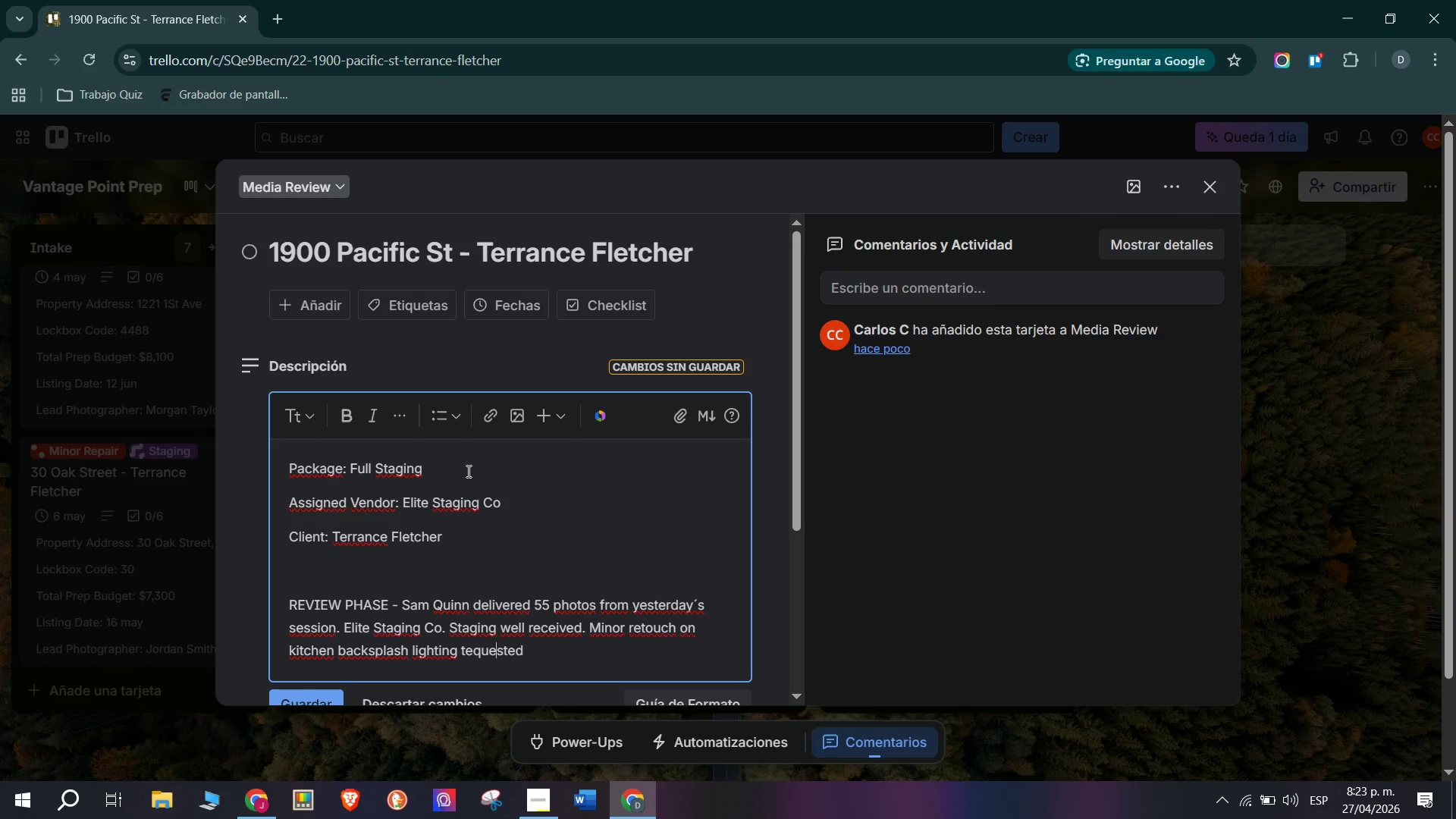 
key(ArrowLeft)
 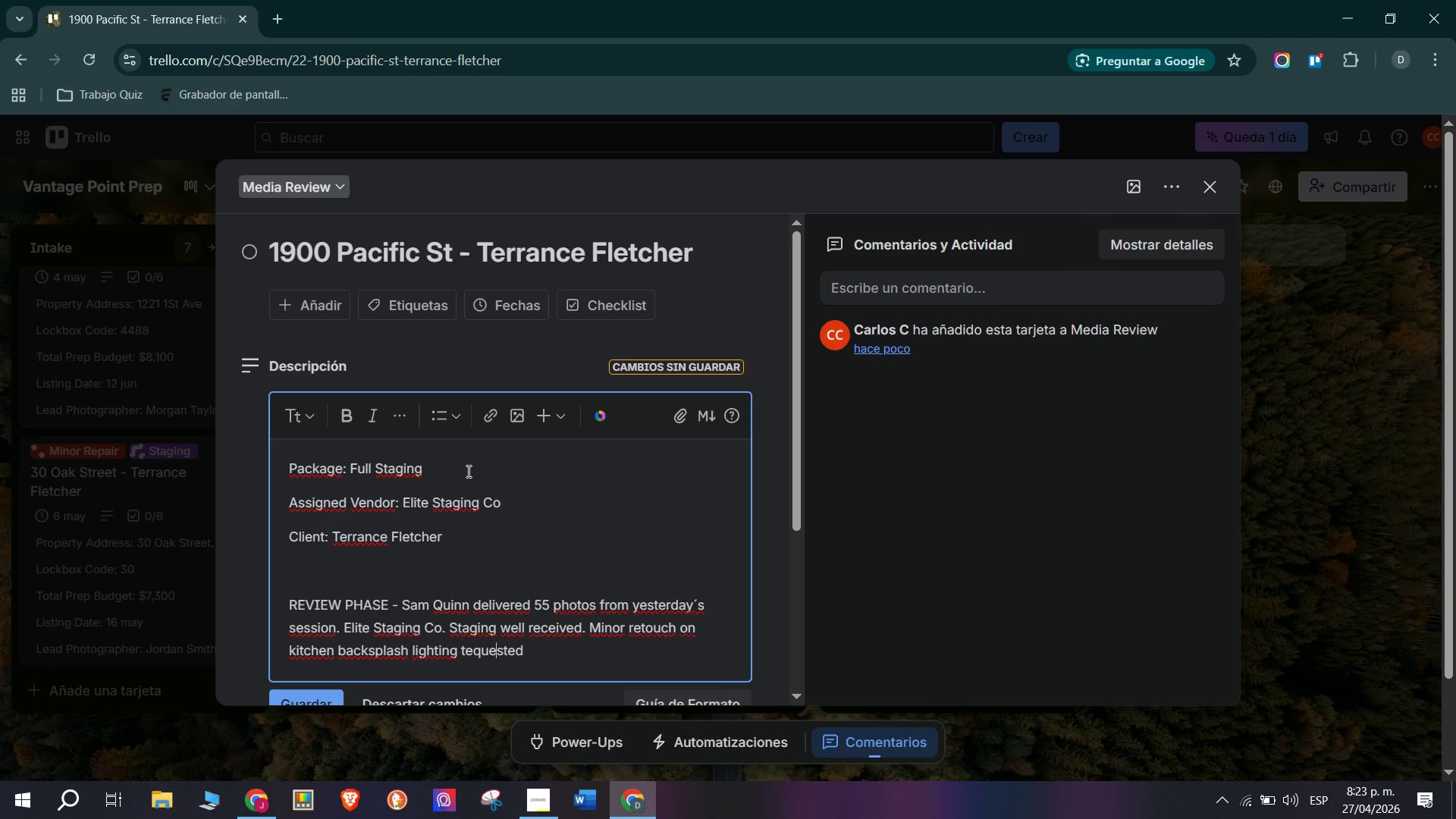 
key(ArrowLeft)
 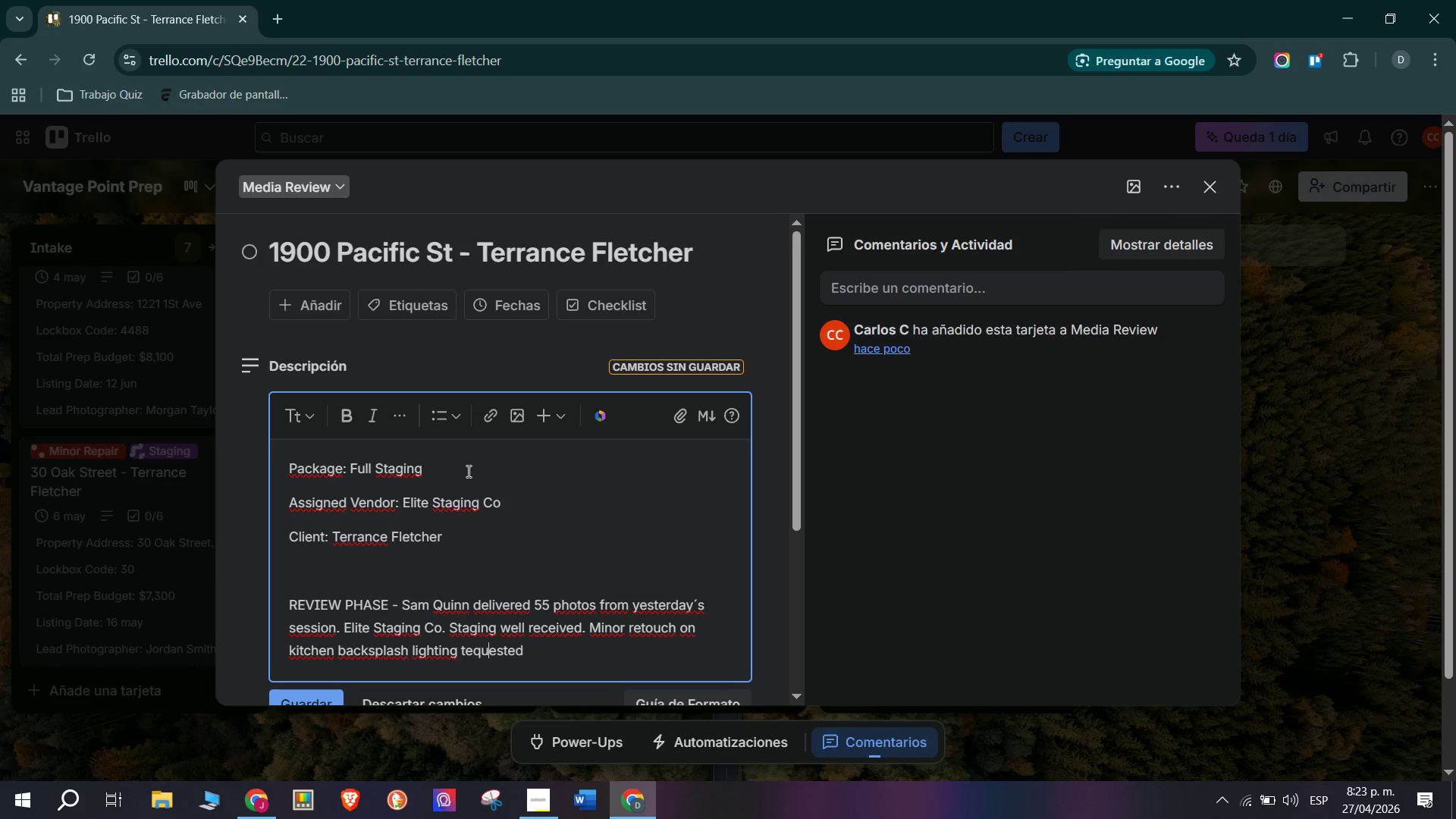 
key(ArrowLeft)
 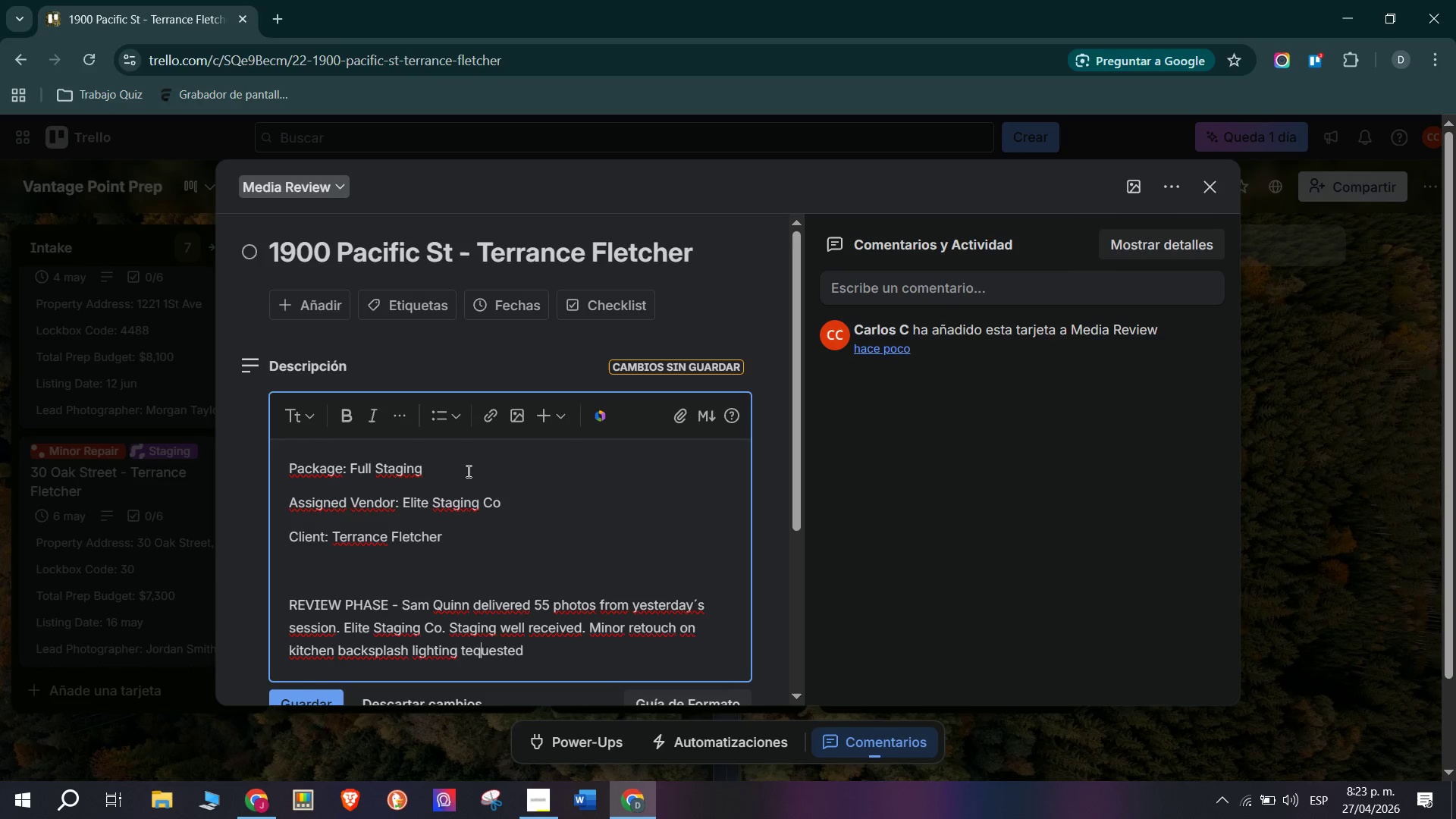 
key(ArrowLeft)
 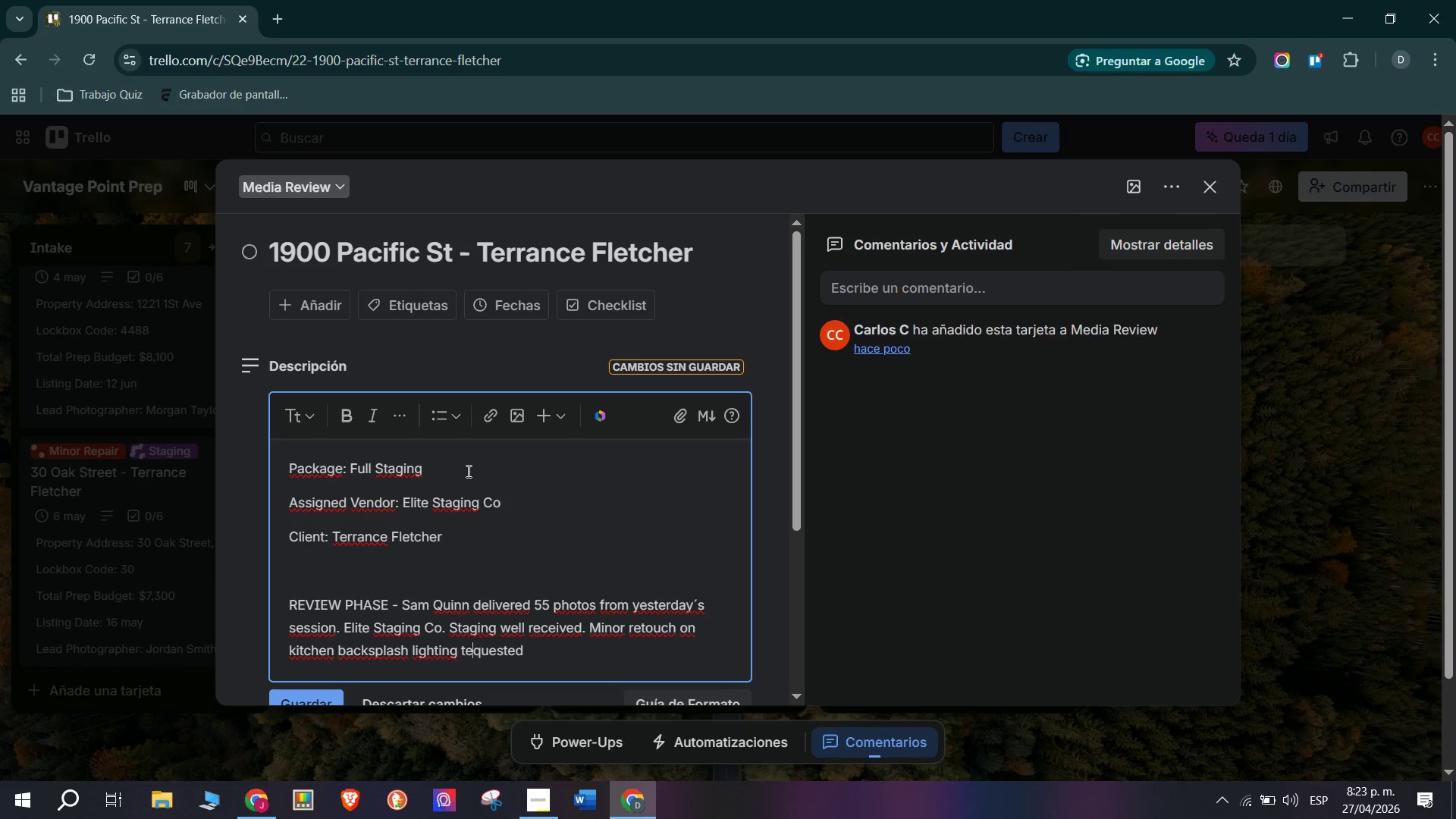 
key(ArrowLeft)
 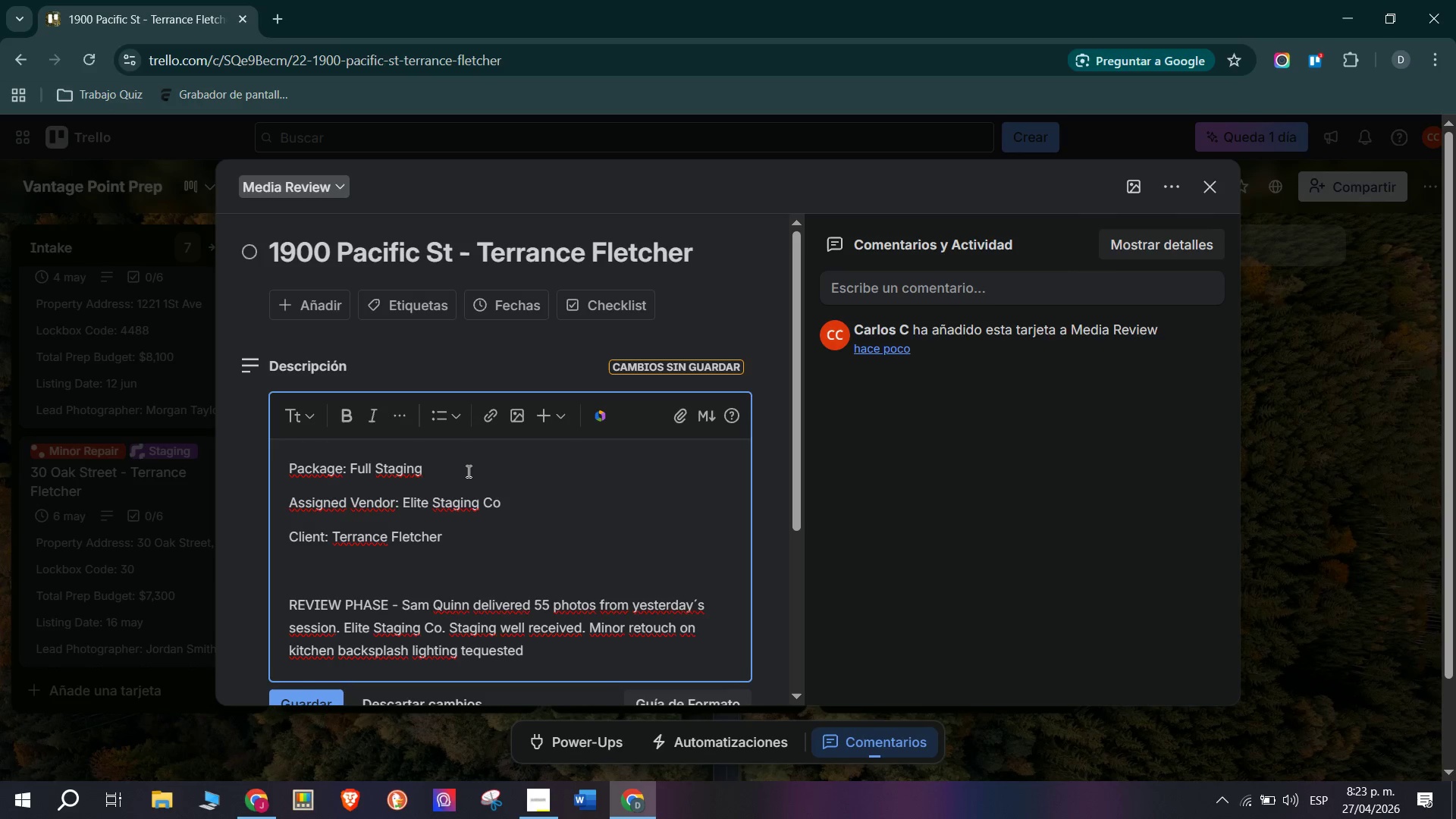 
key(Backspace)
 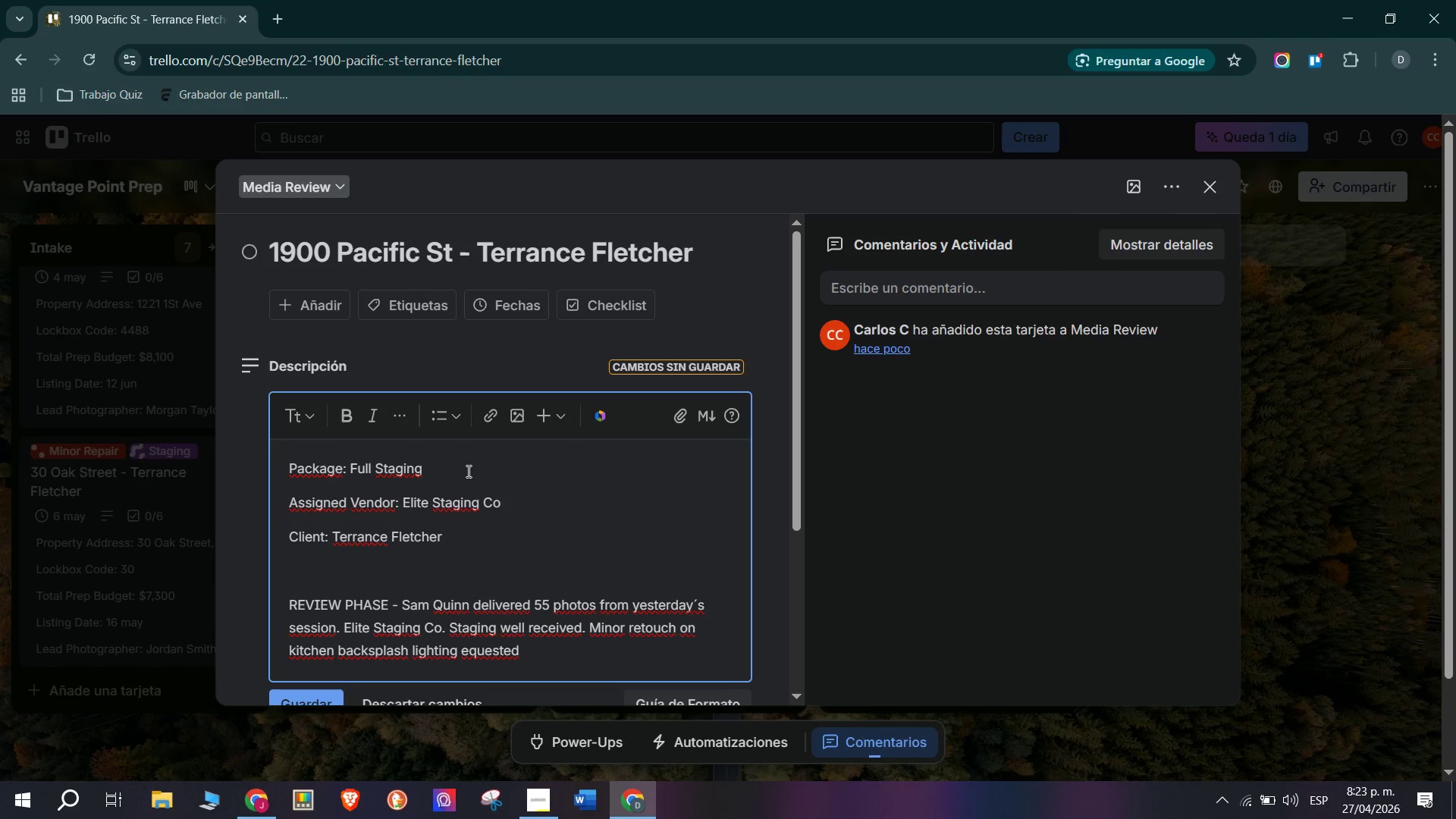 
key(R)
 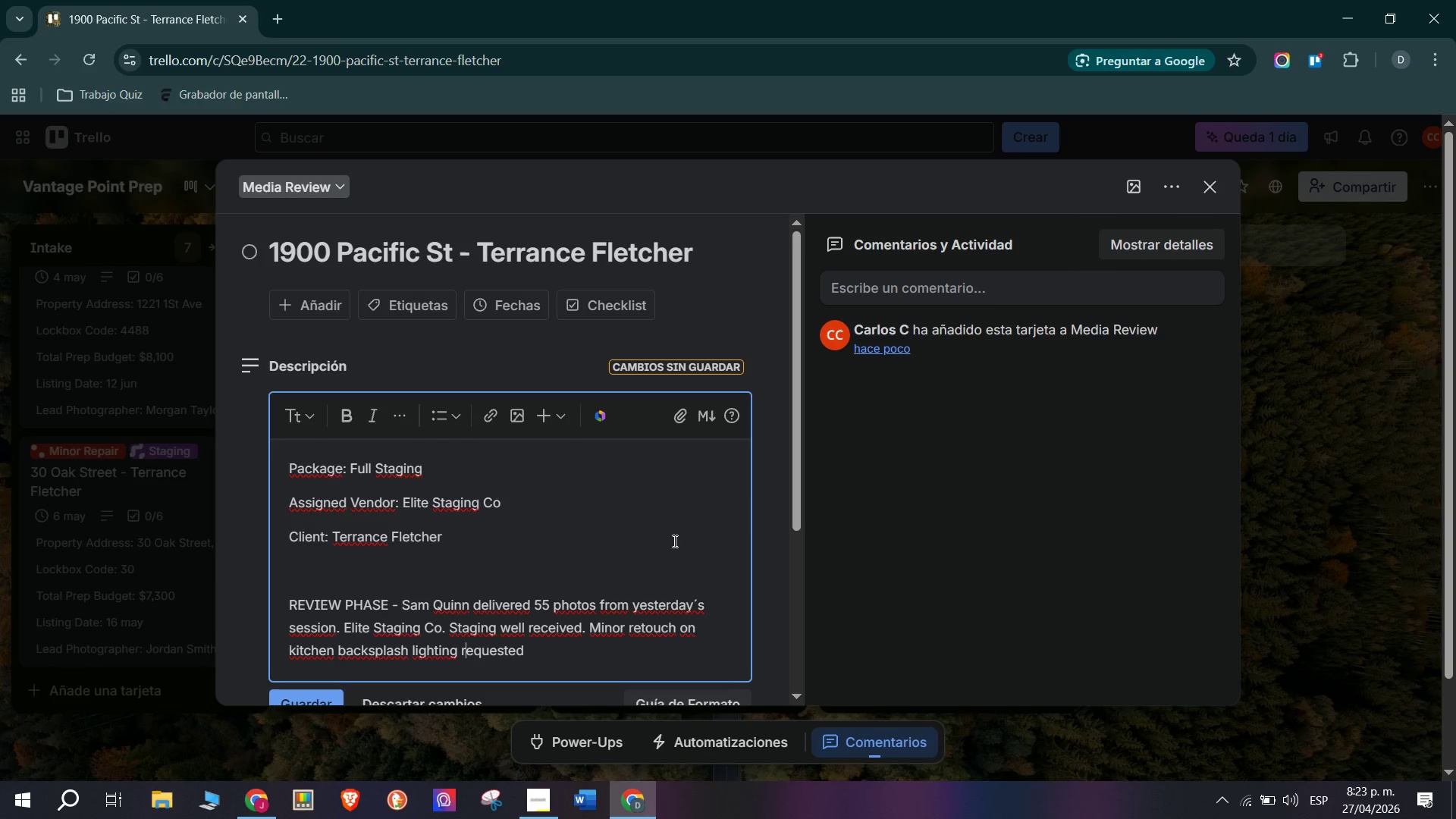 
left_click([579, 645])
 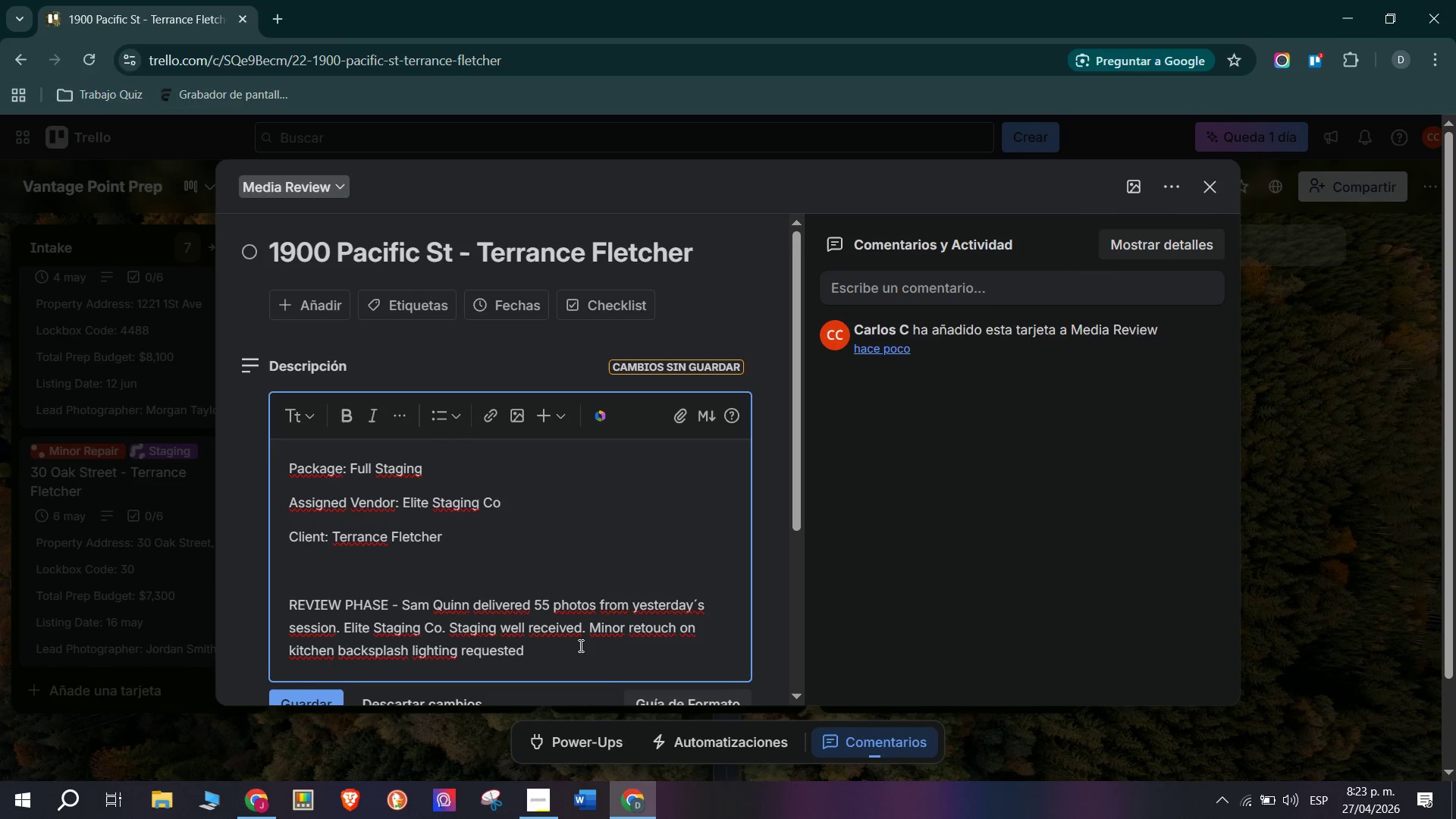 
key(Period)
 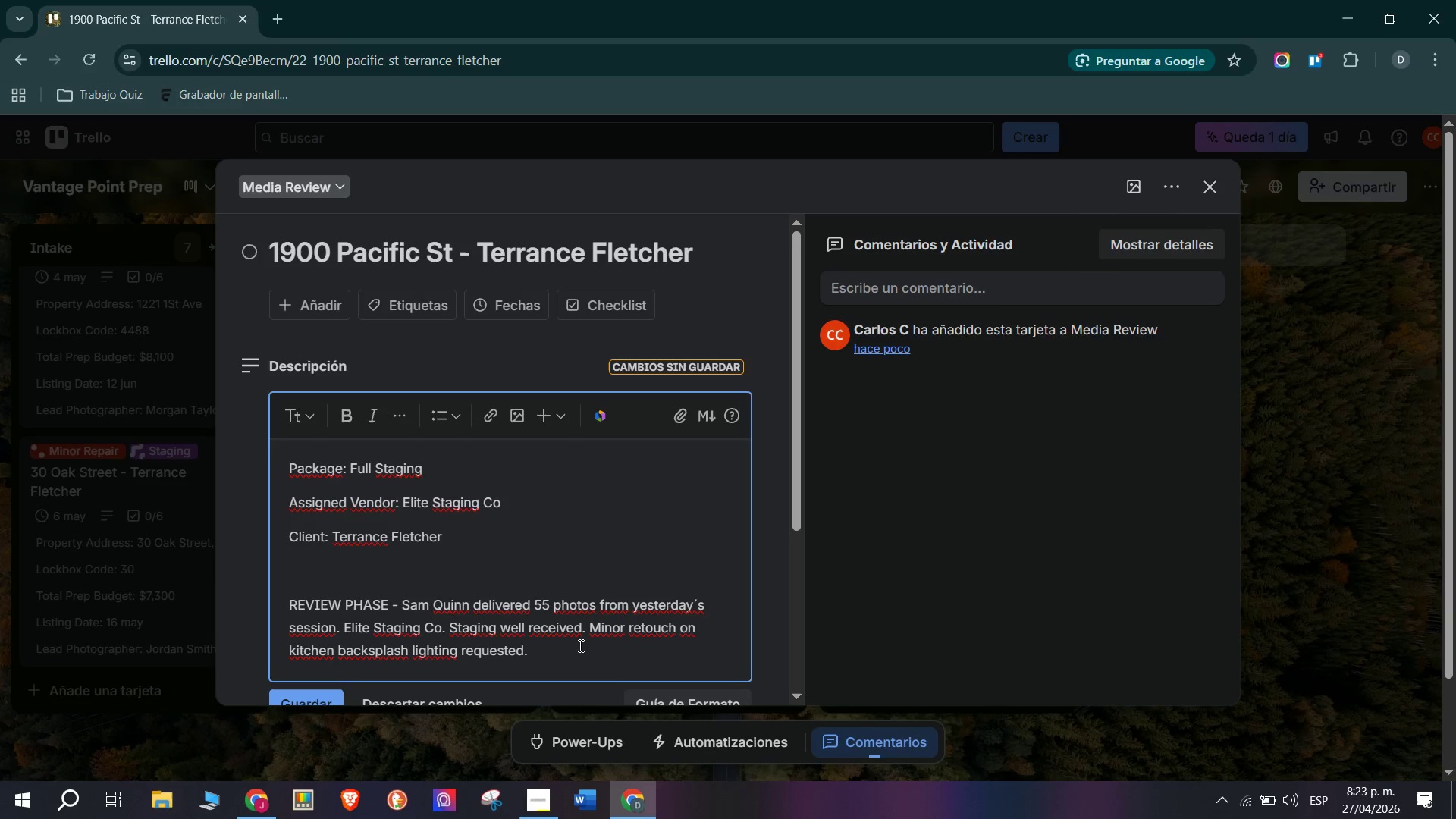 
key(Enter)
 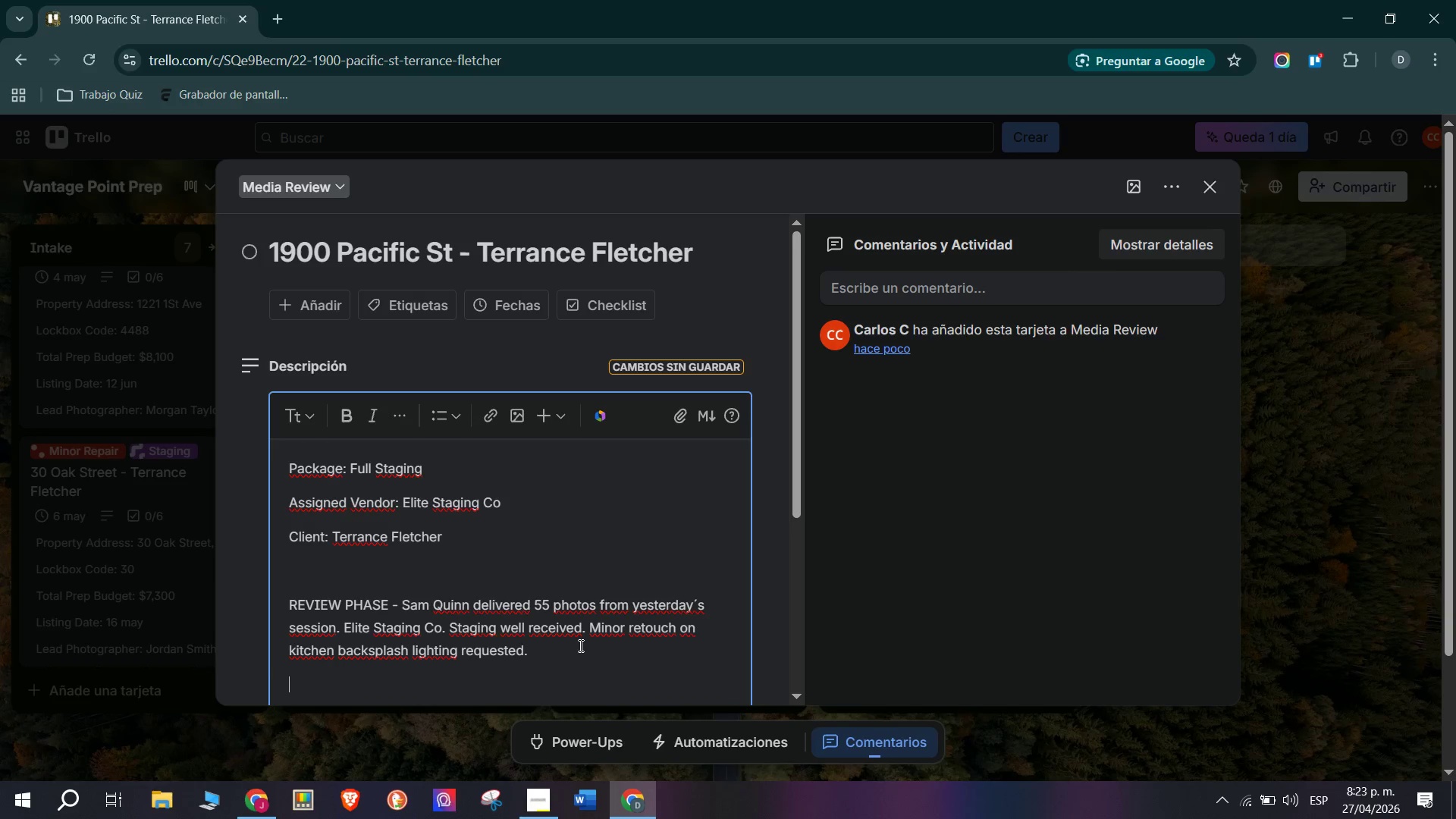 
scroll: coordinate [537, 621], scroll_direction: down, amount: 1.0
 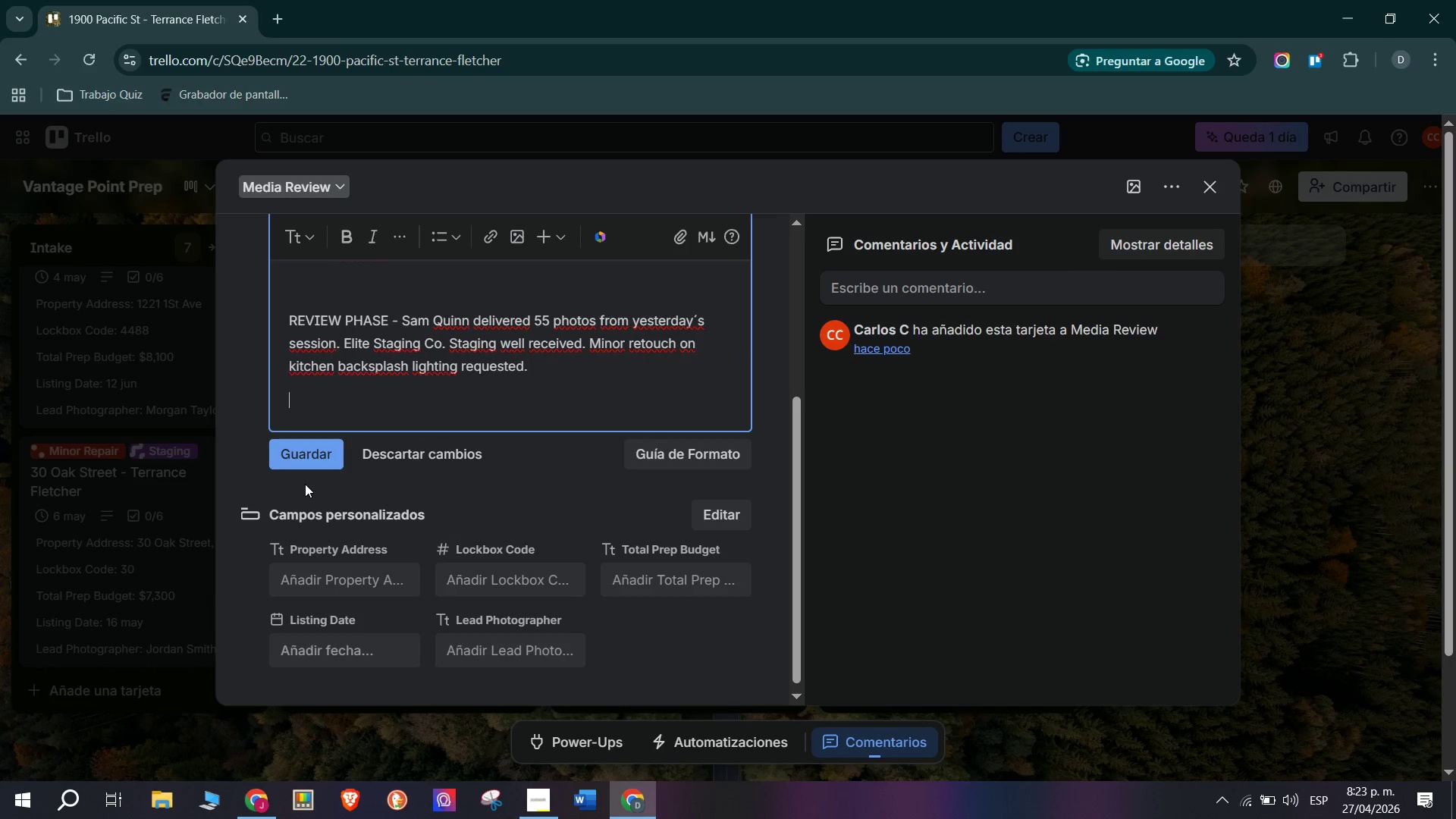 
left_click([306, 461])
 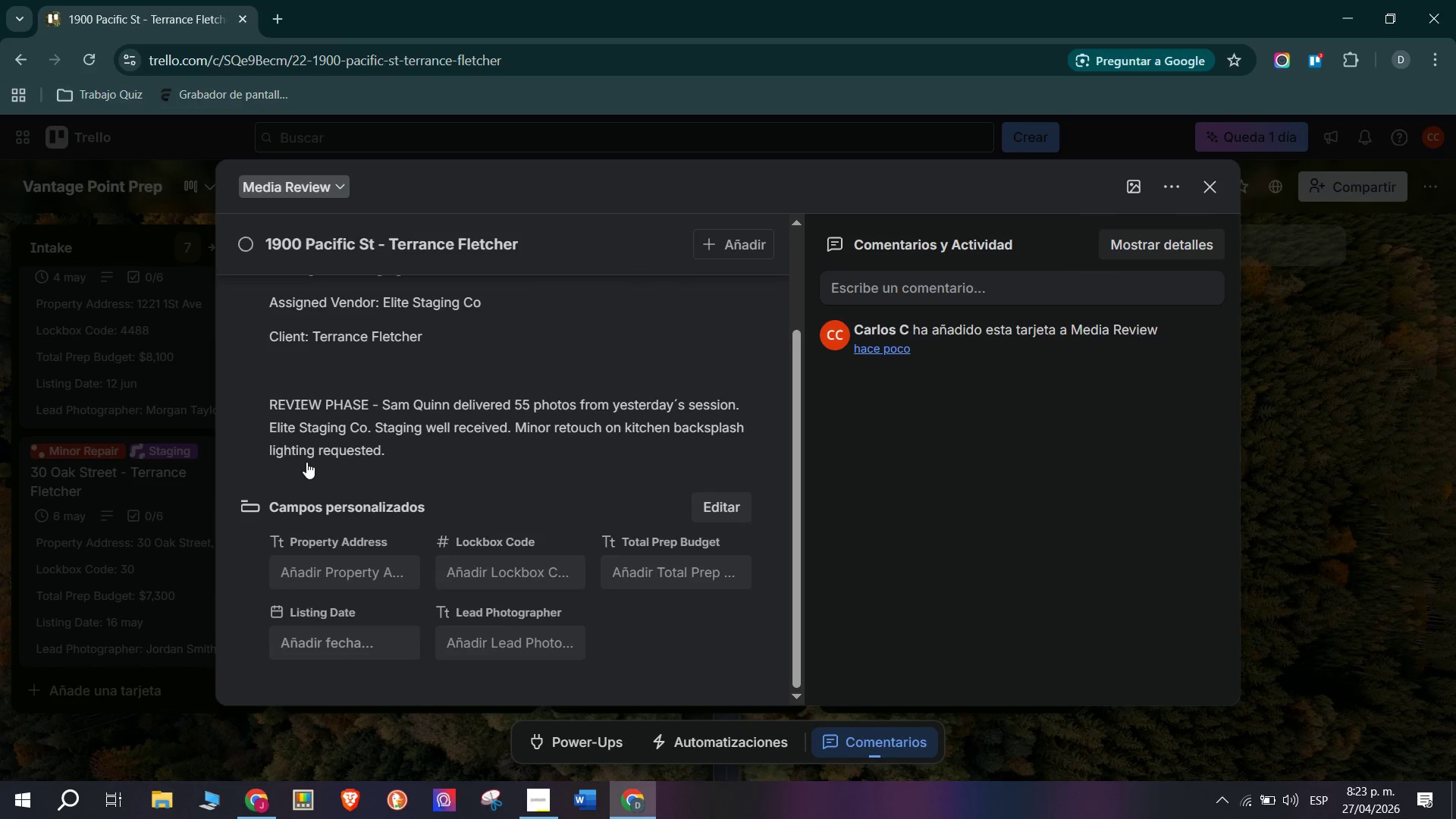 
wait(6.0)
 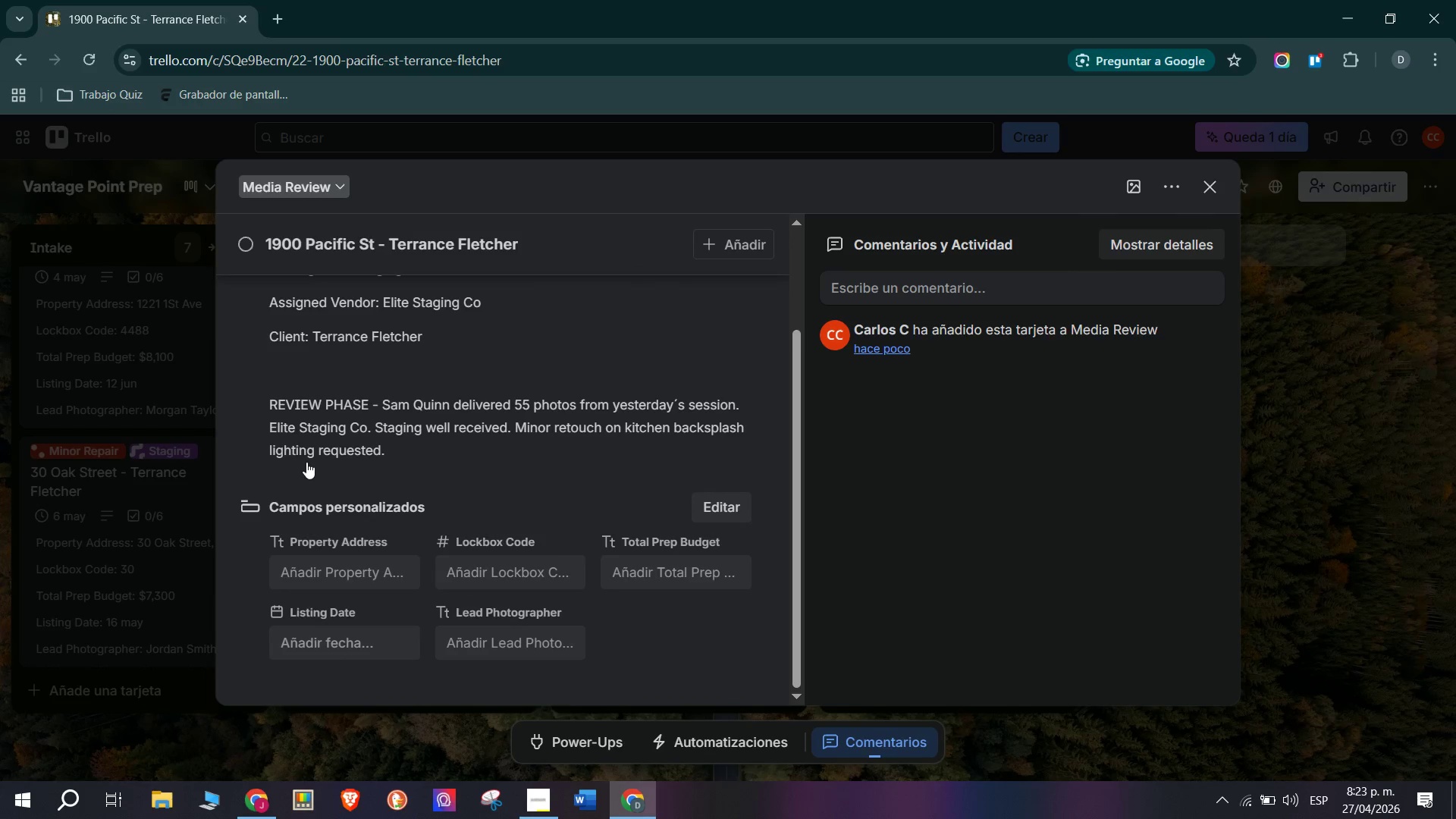 
left_click([351, 581])
 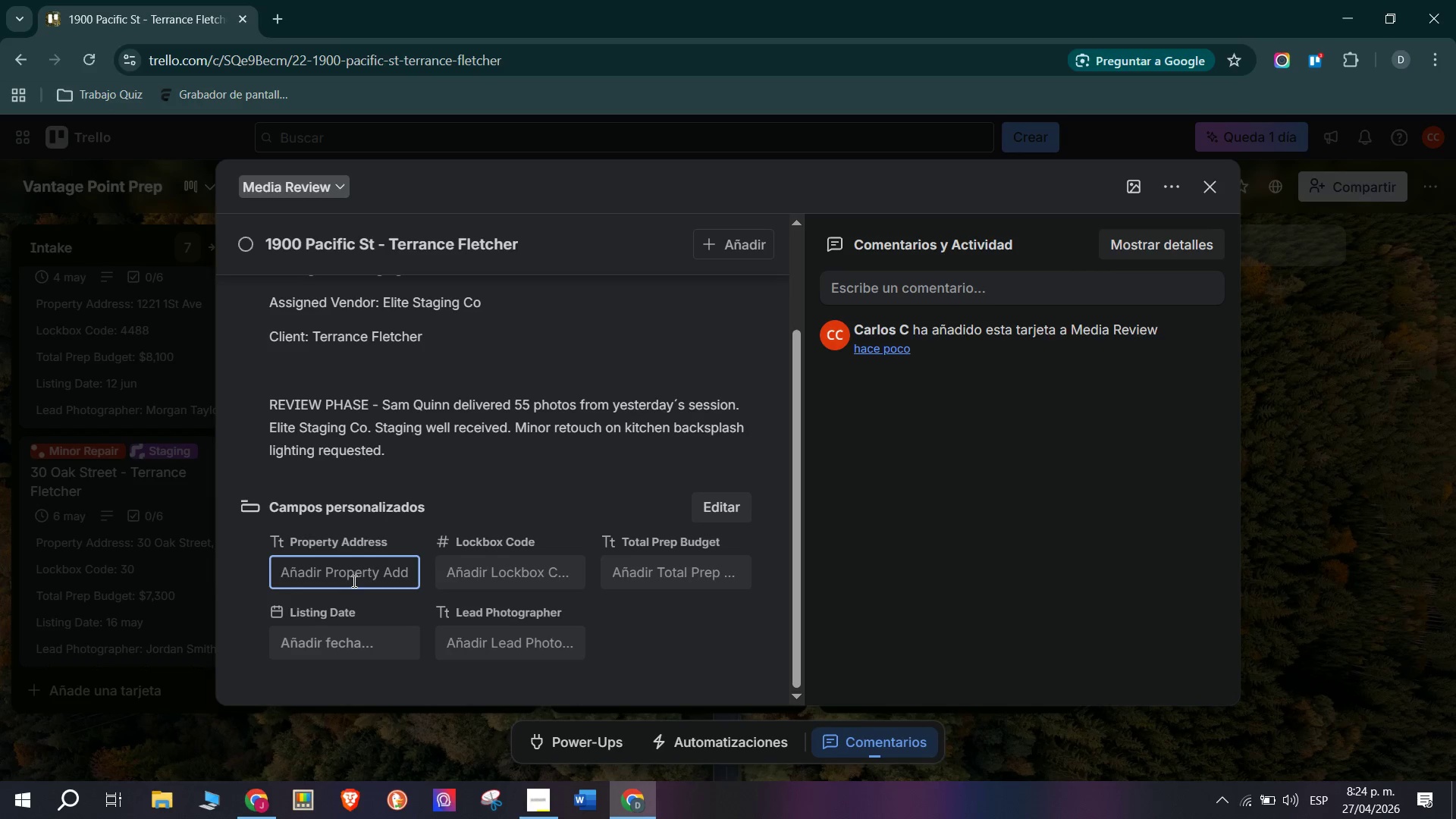 
type(1900 [p)
key(Backspace)
key(Backspace)
type(pacific St)
key(Tab)
type(1234)
key(Tab)
type($5,950)
key(Tab)
 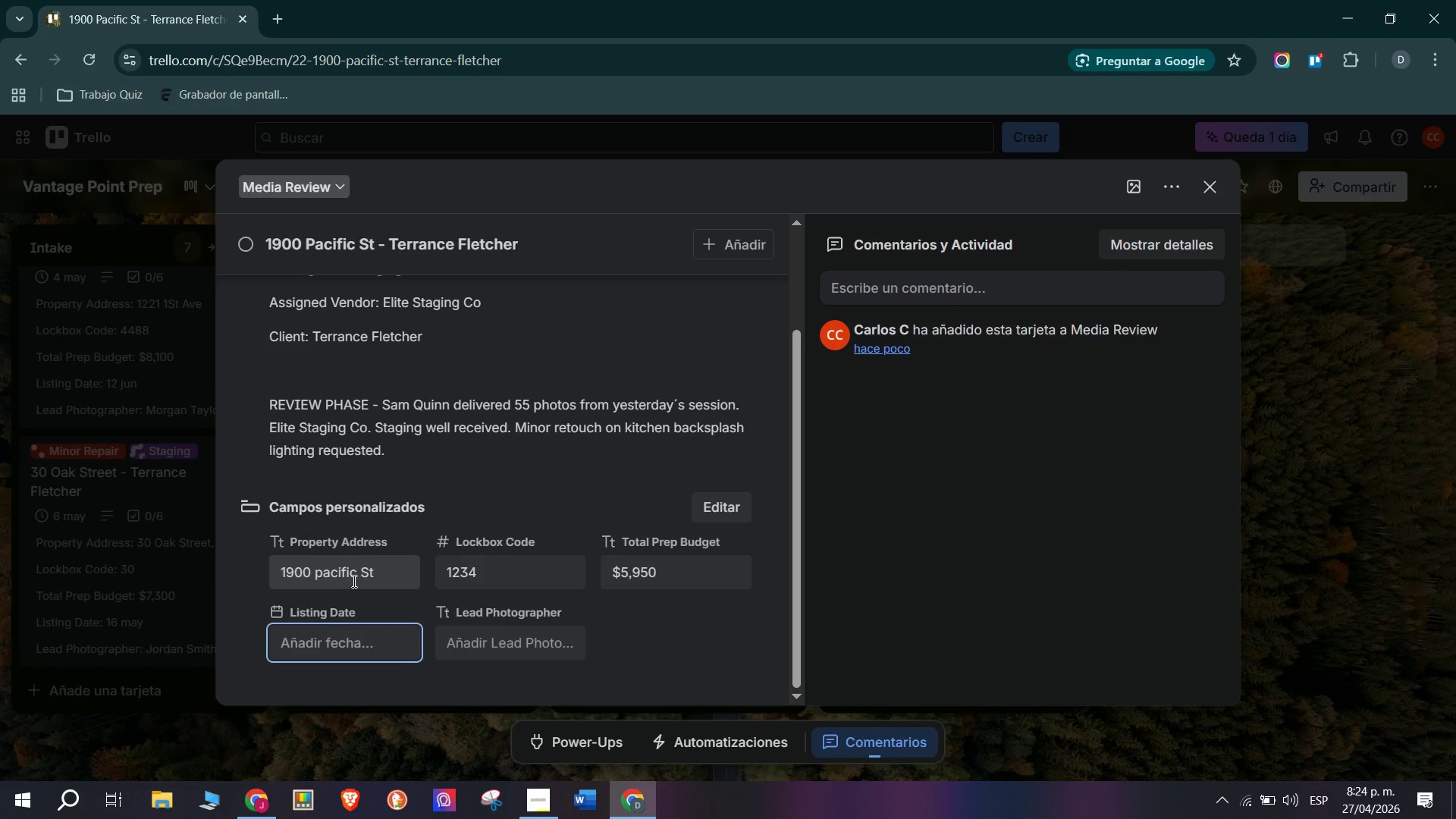 
left_click([339, 625])
 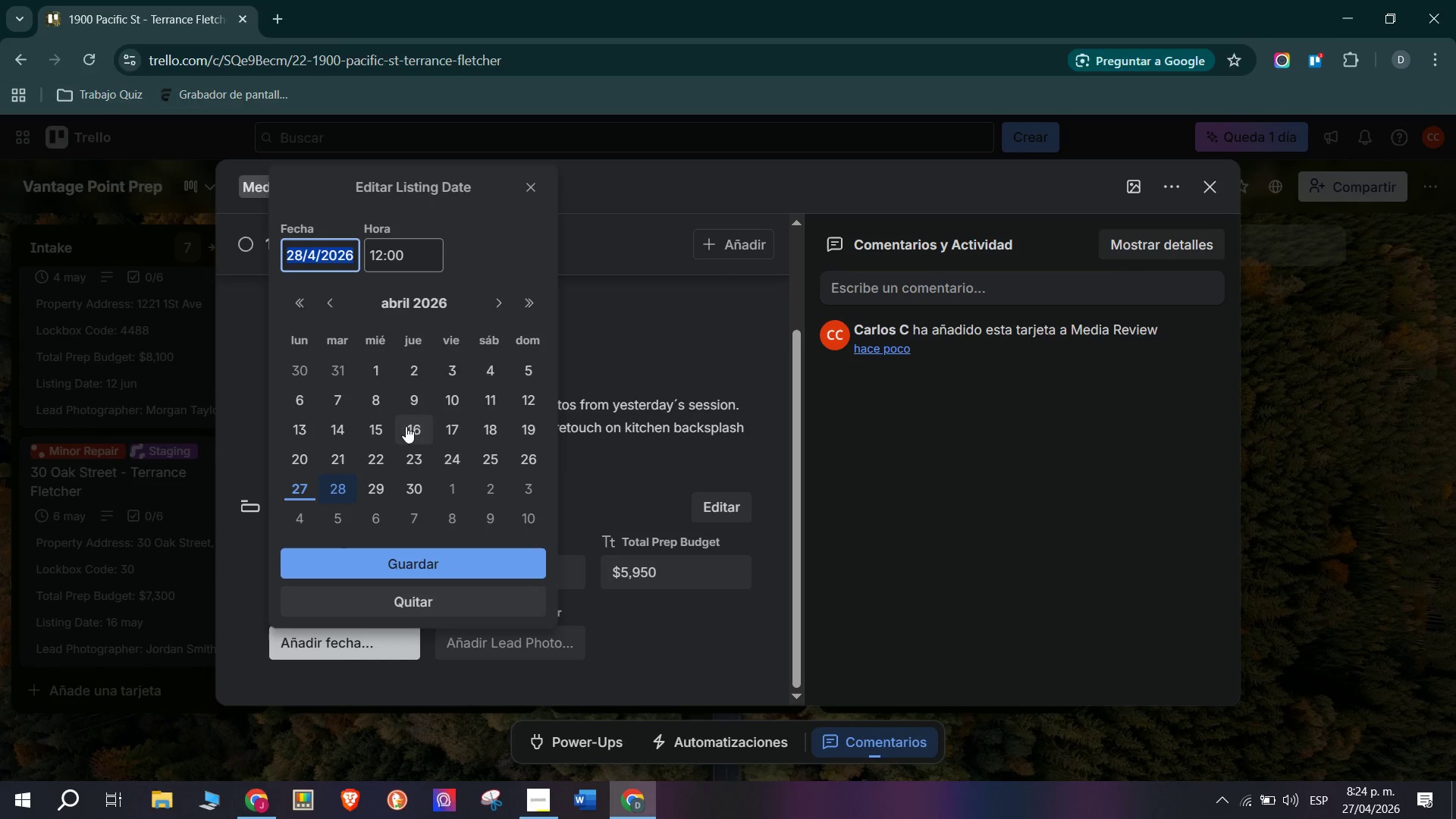 
left_click([509, 297])
 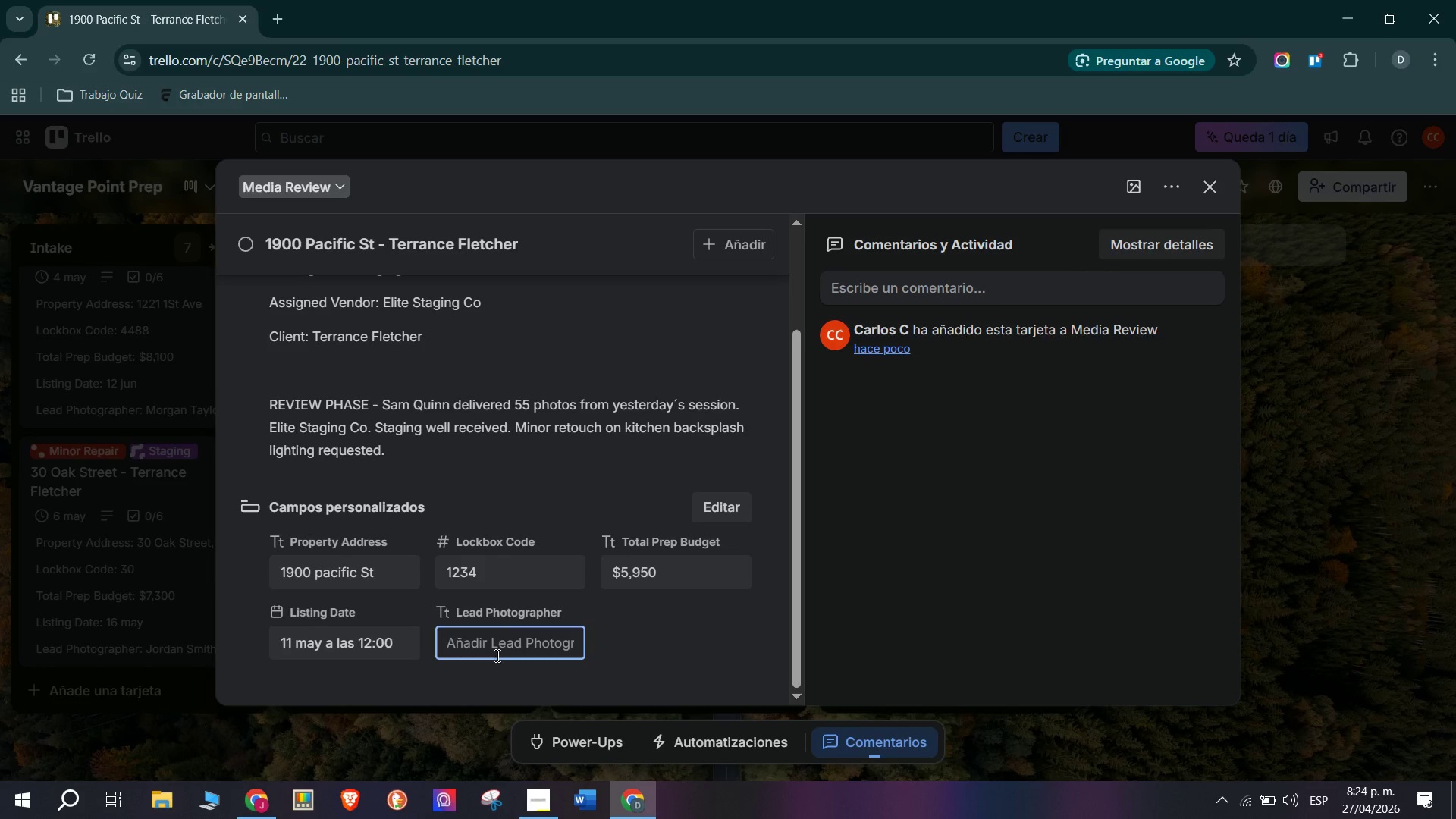 
wait(6.12)
 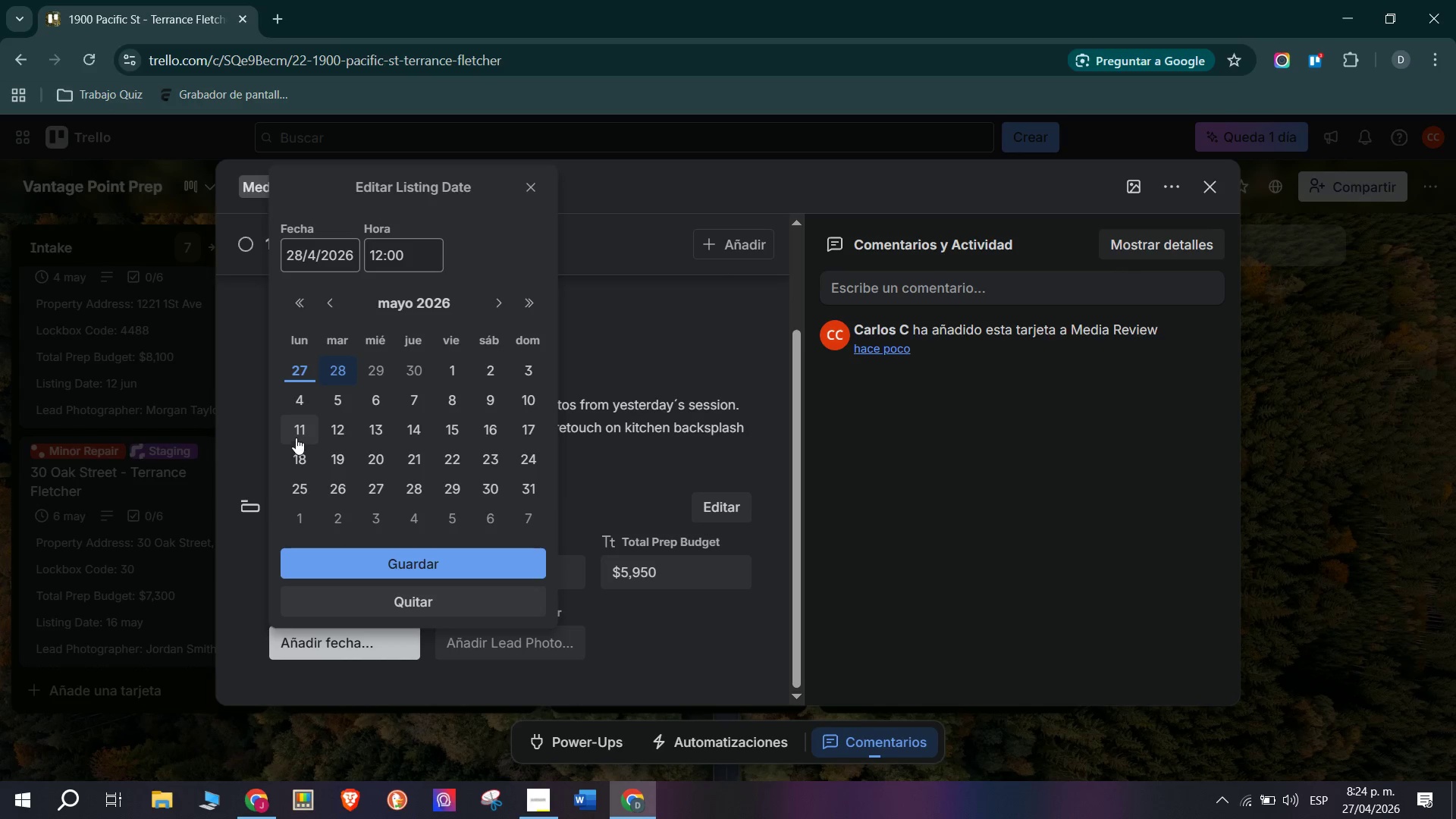 
type(sA)
key(Backspace)
type(/)
key(Backspace)
key(Backspace)
type(SA)
key(Backspace)
type(am Quinn)
 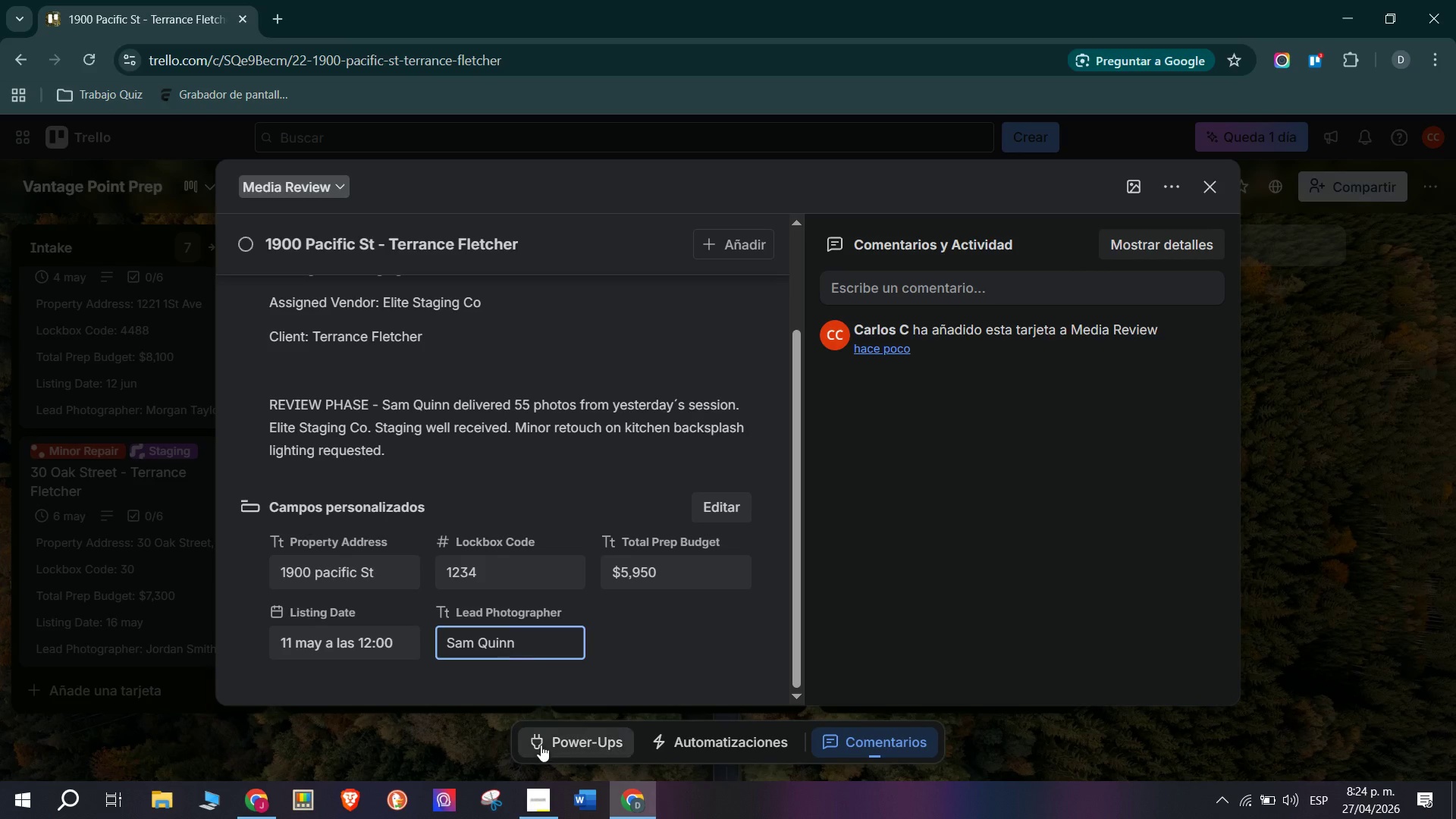 
scroll: coordinate [621, 534], scroll_direction: down, amount: 13.0
 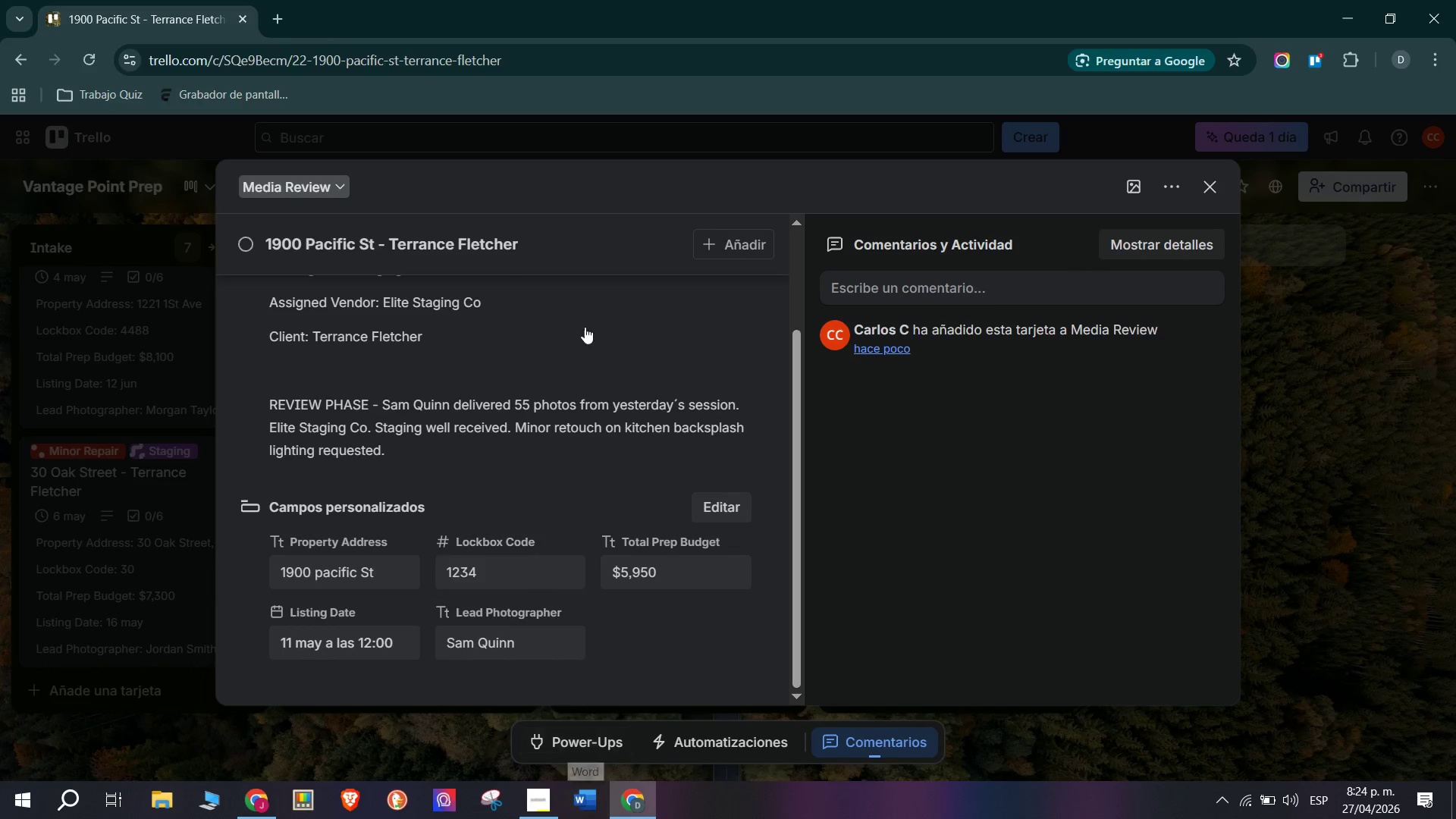 
scroll: coordinate [652, 462], scroll_direction: up, amount: 2.0
 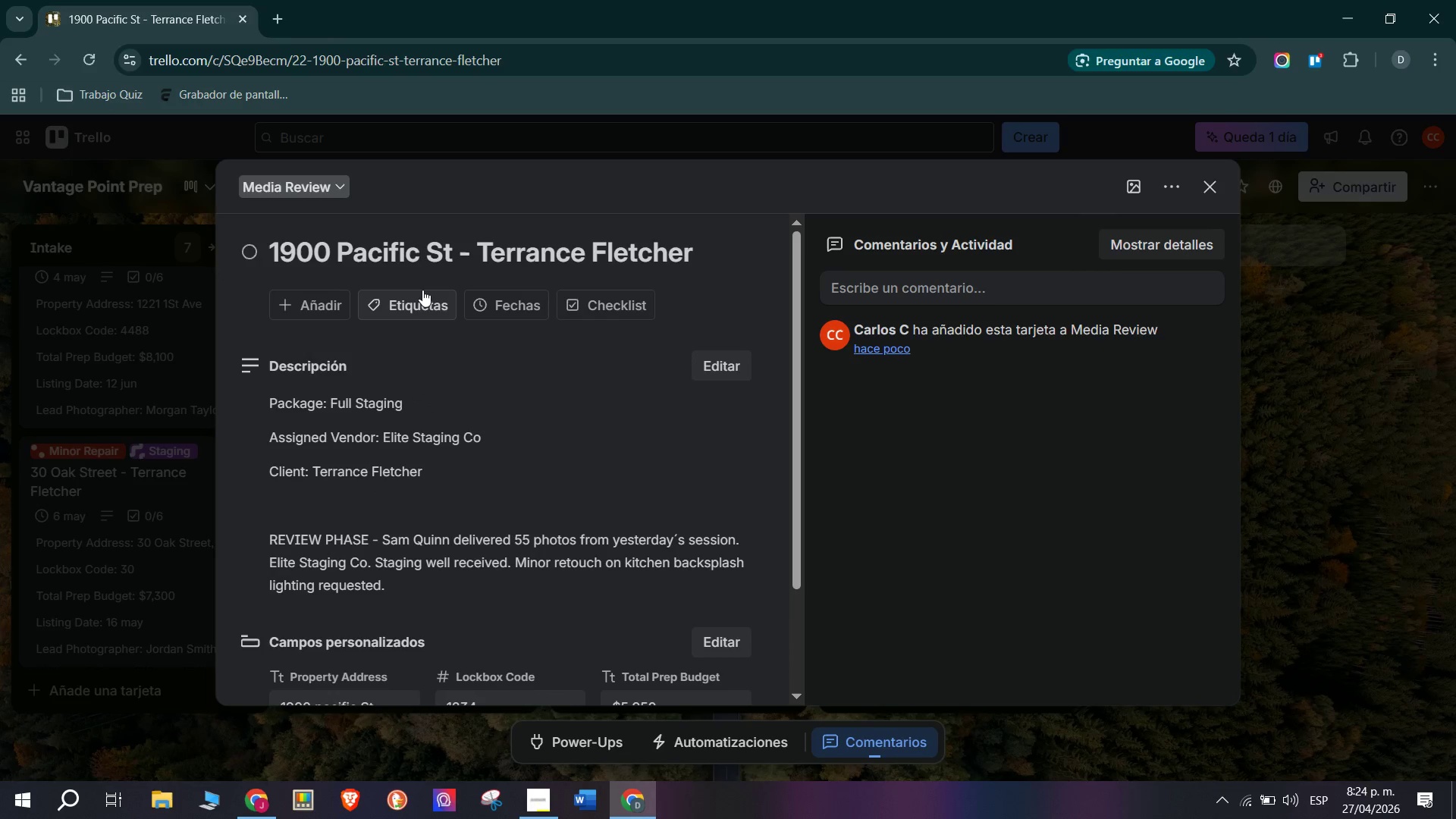 
left_click([426, 300])
 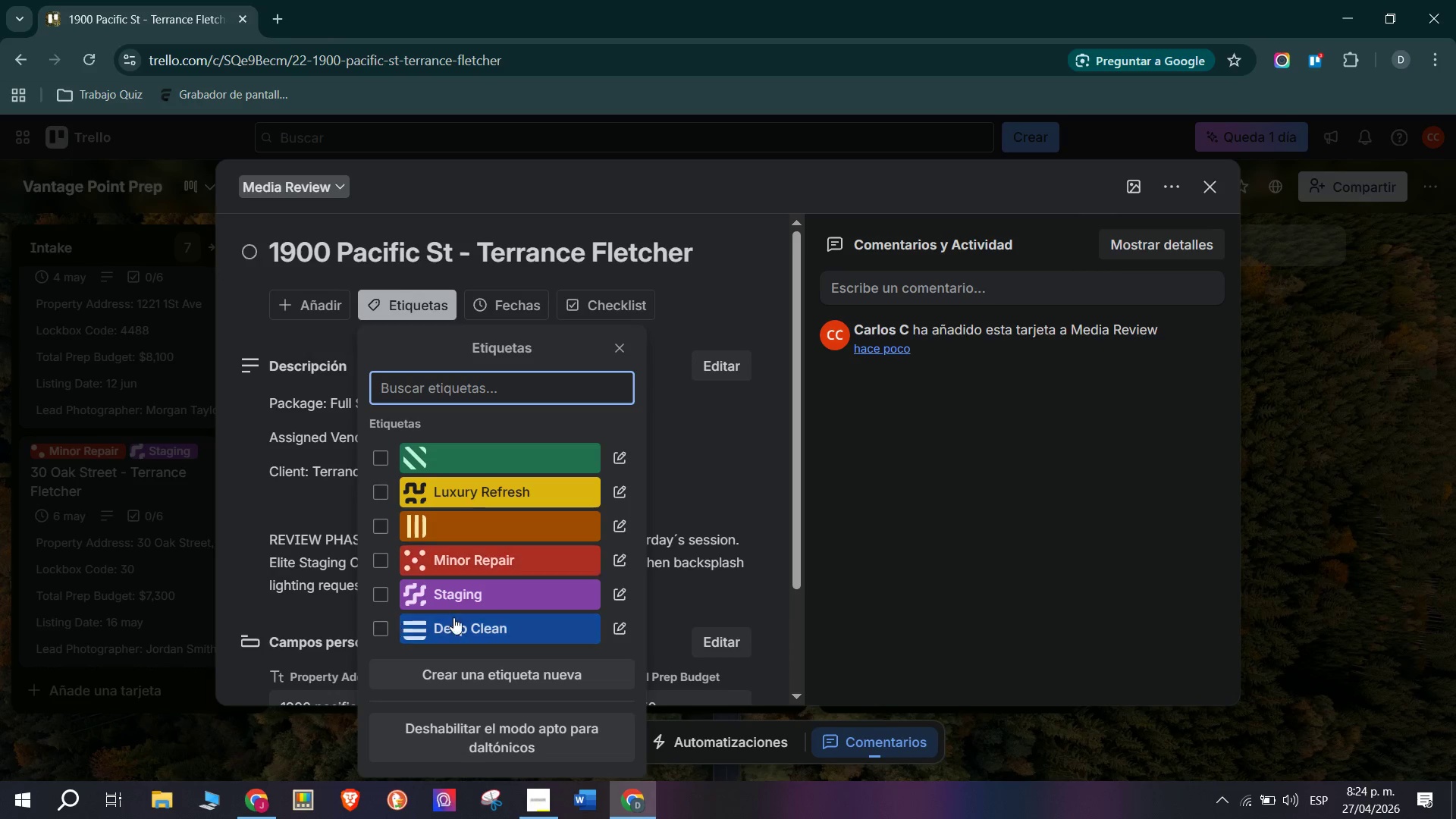 
left_click([483, 595])
 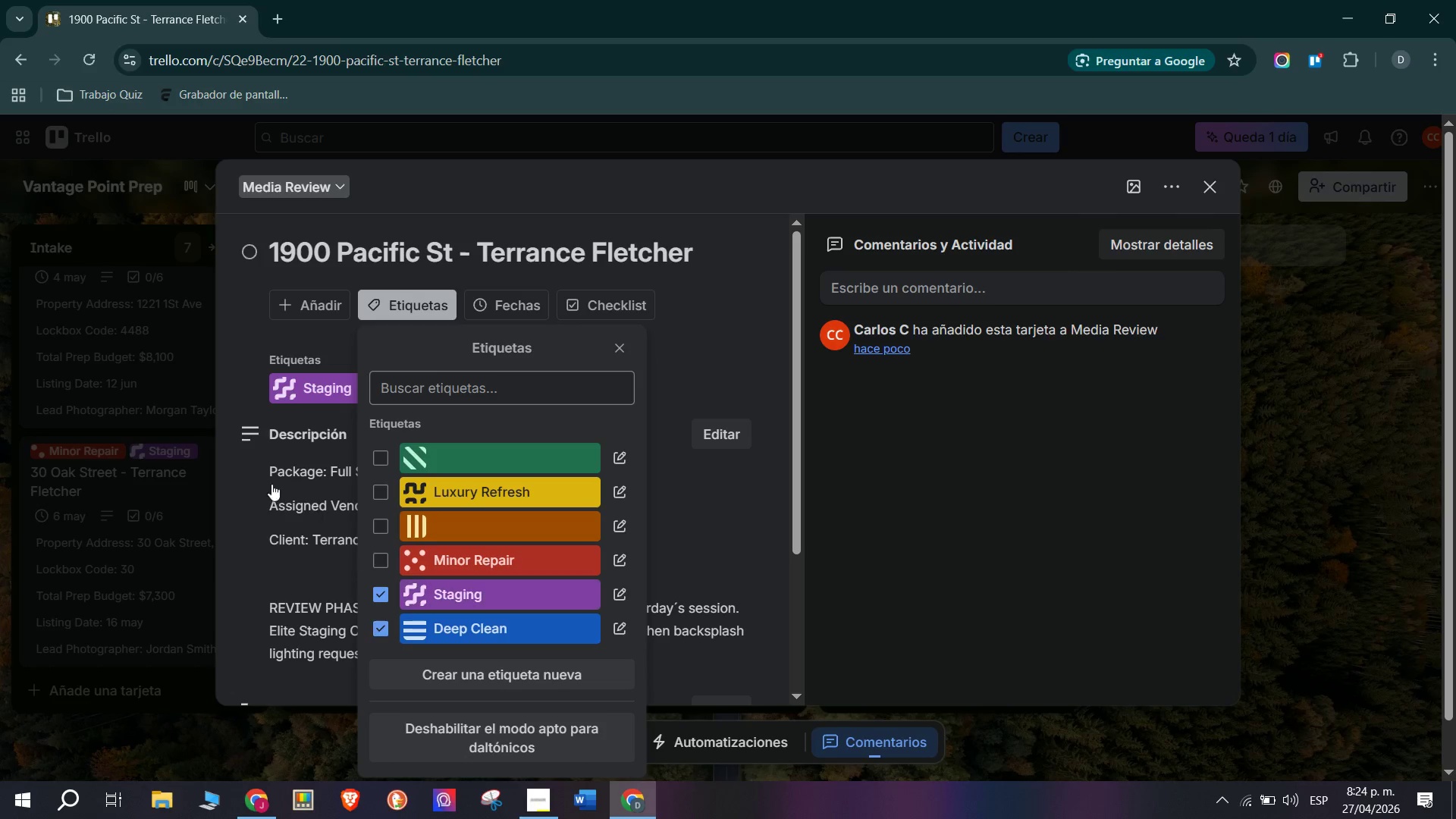 
double_click([168, 503])
 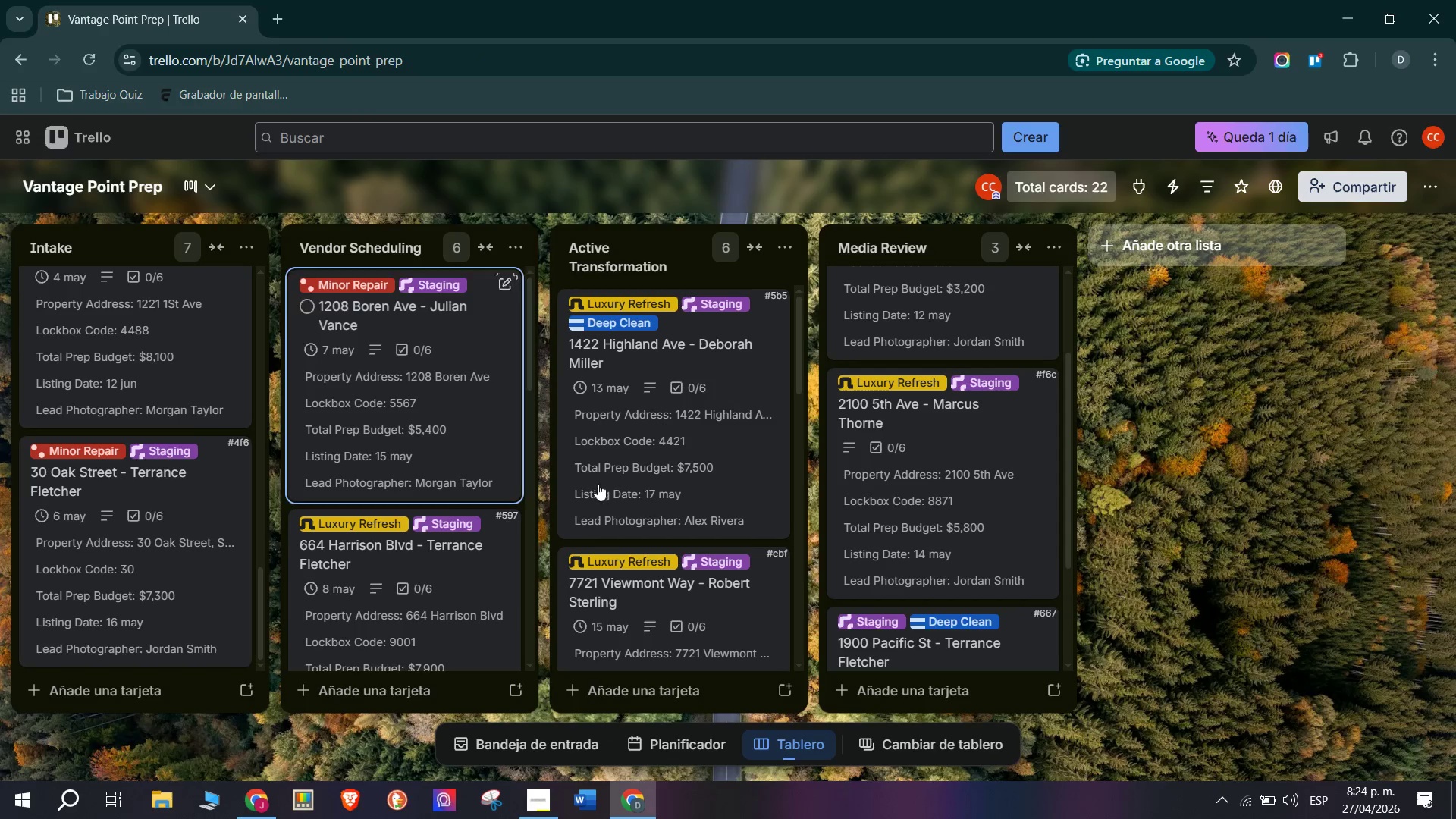 
scroll: coordinate [910, 621], scroll_direction: down, amount: 7.0
 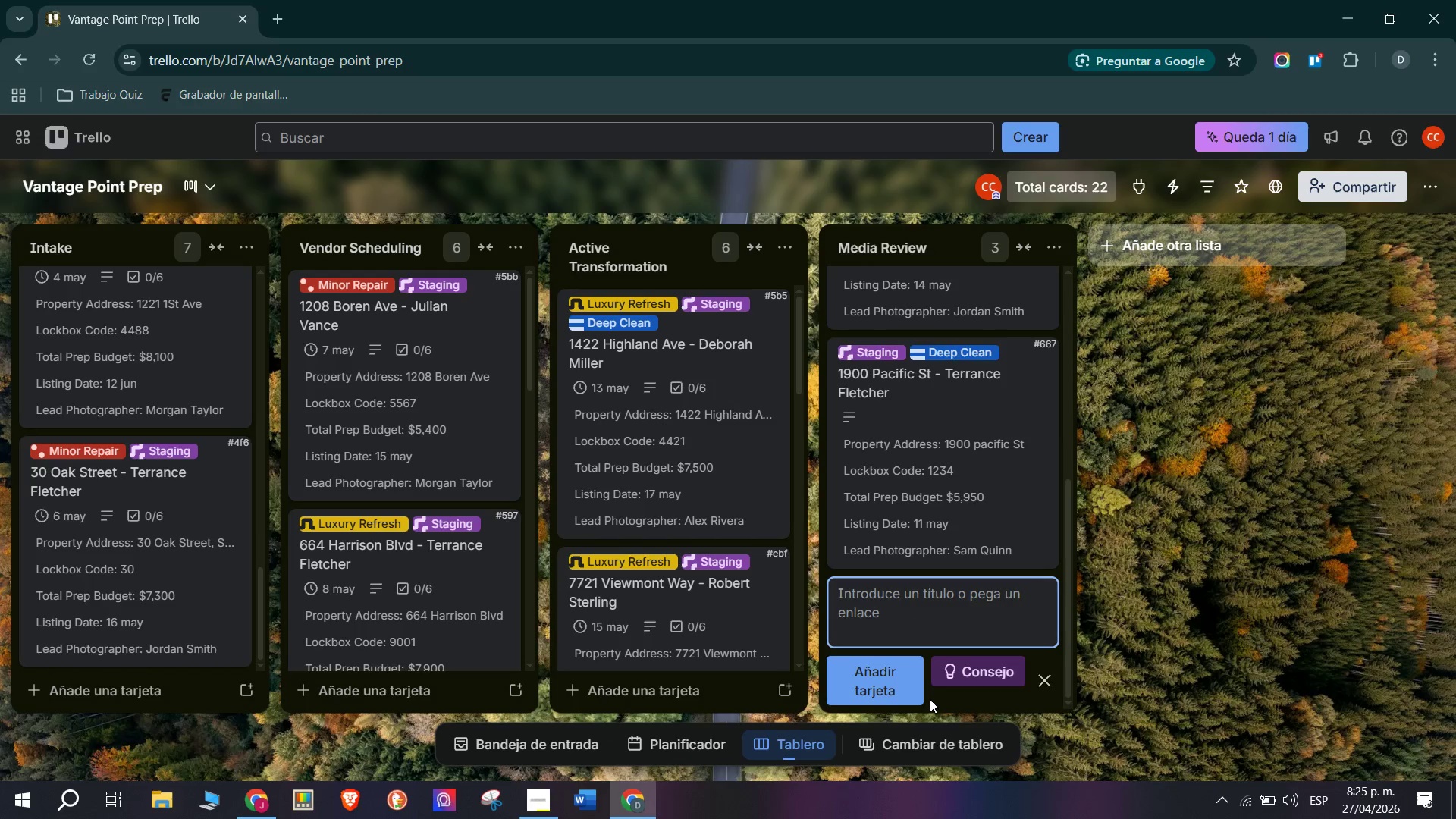 
wait(11.02)
 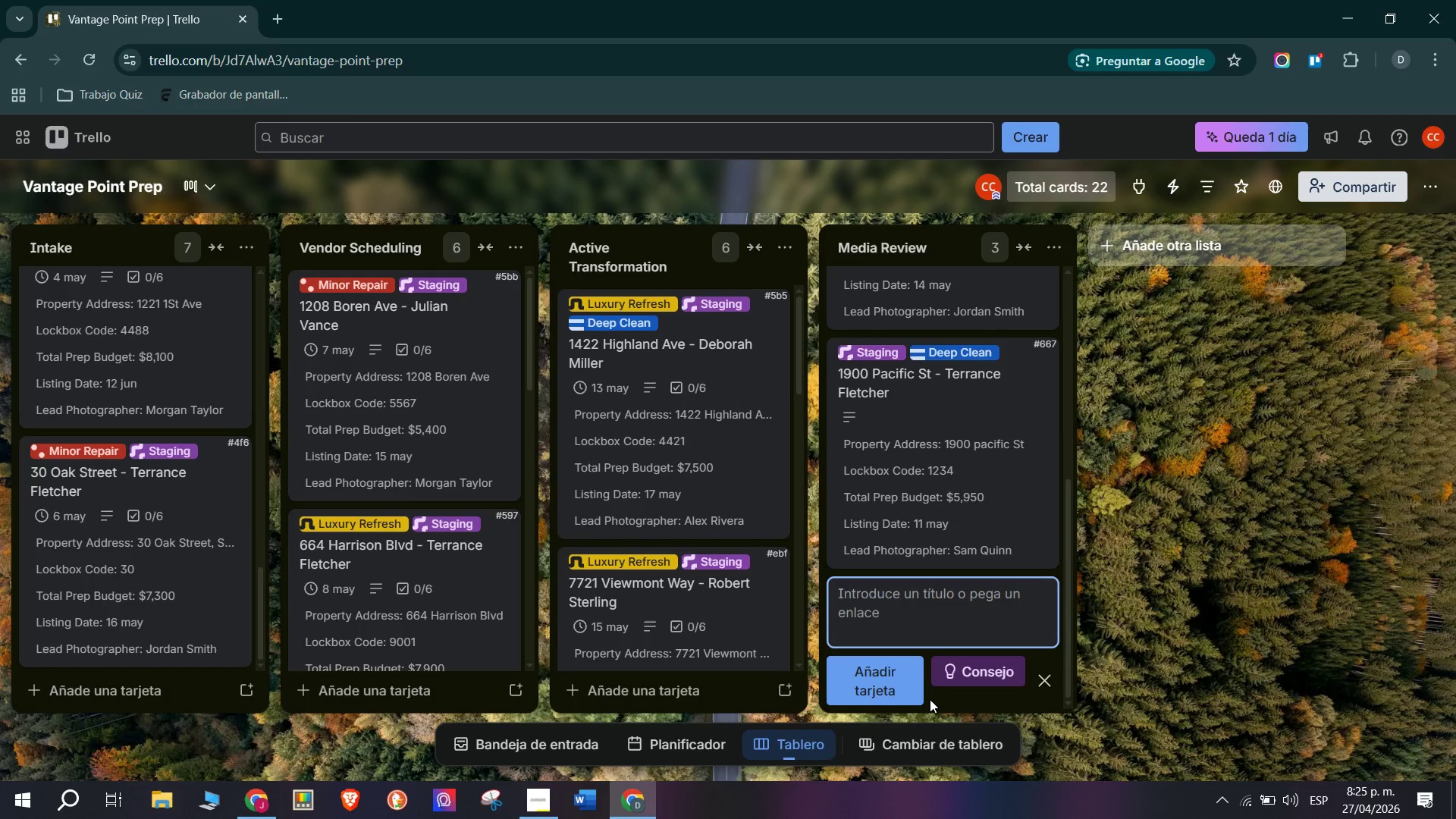 
type(28 oA)
key(Backspace)
key(Backspace)
type(Oak Street - Rover)
key(Backspace)
key(Backspace)
key(Backspace)
type(bert Sterling)
 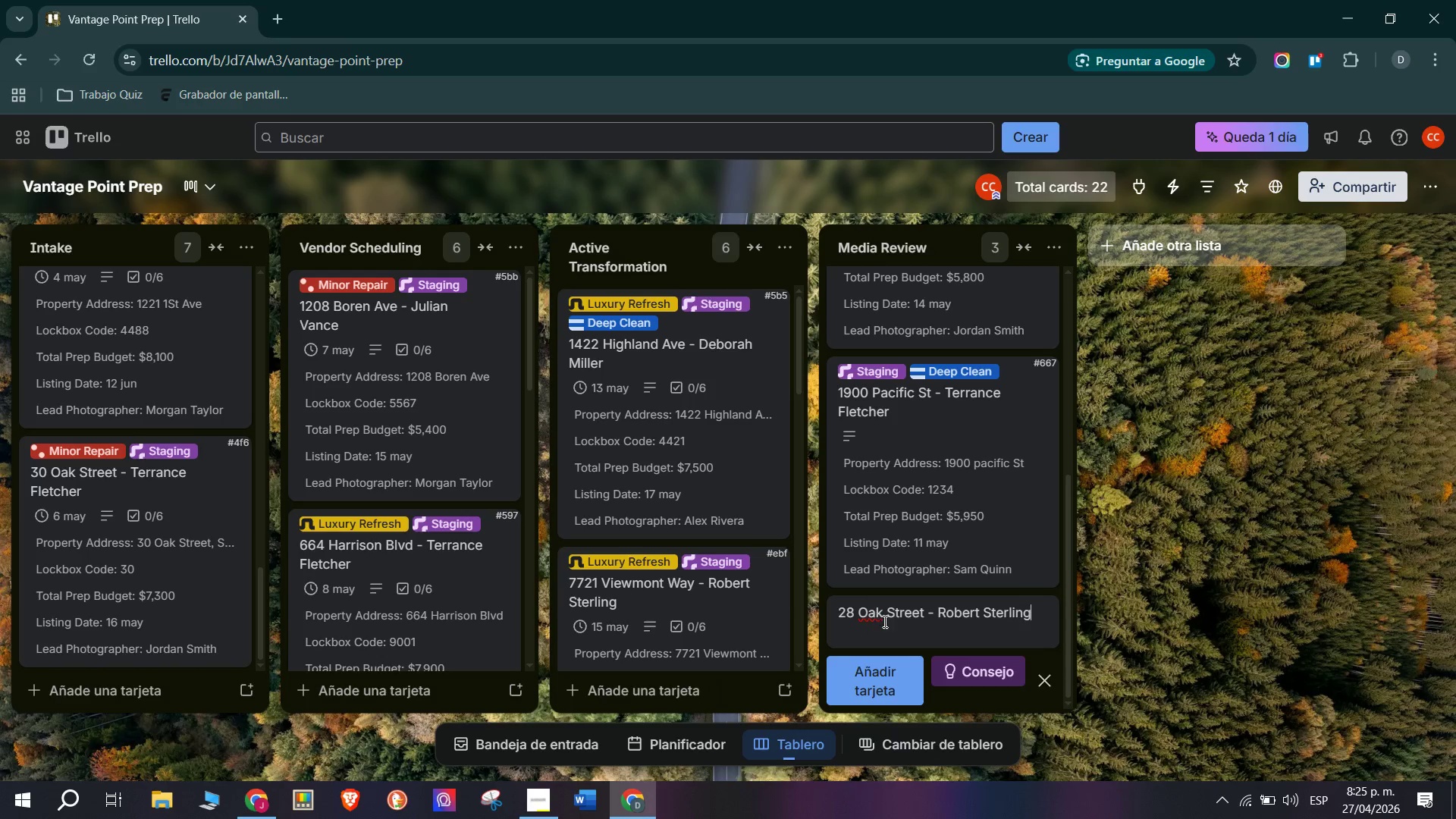 
left_click([874, 664])
 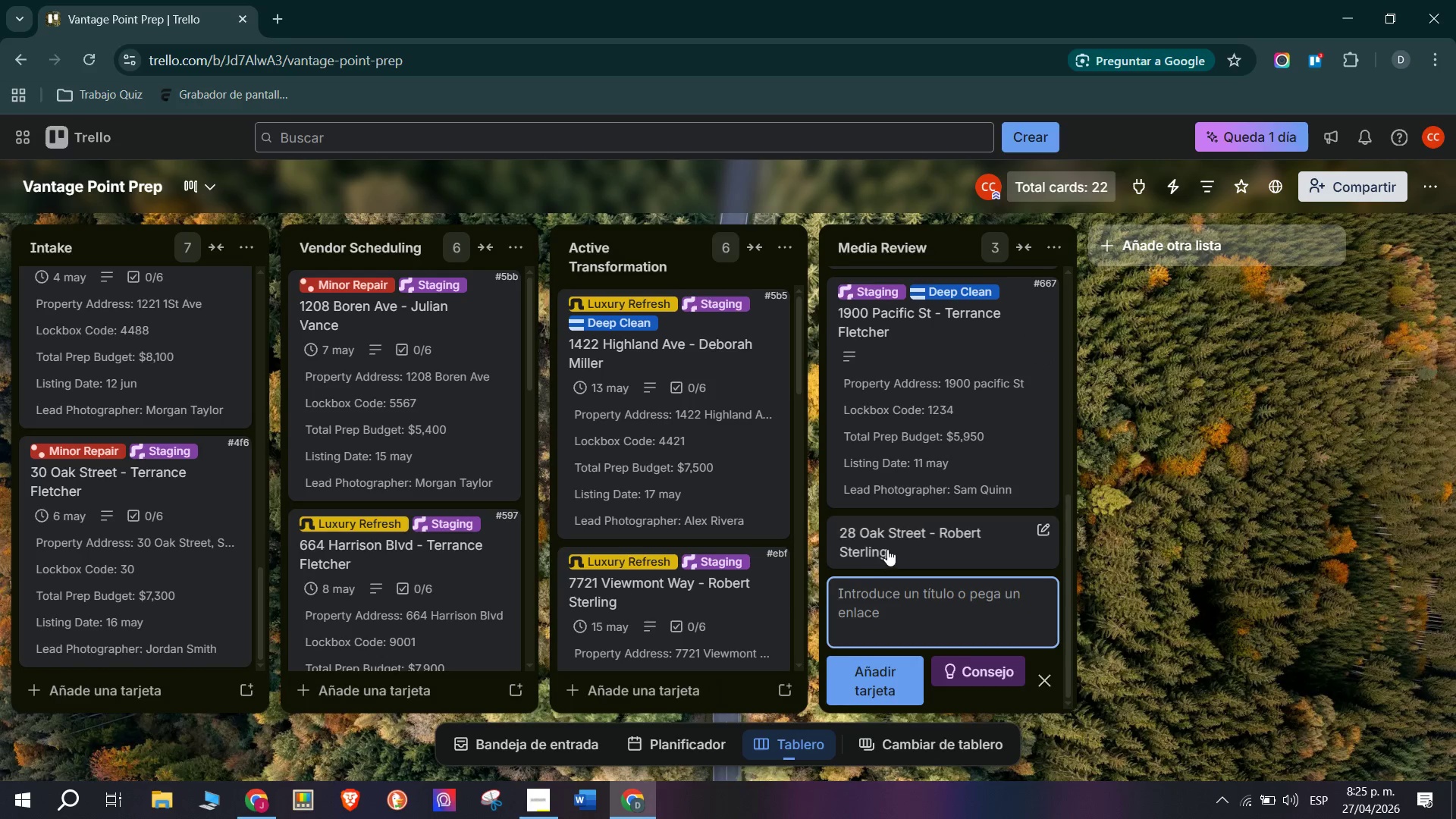 
left_click([894, 532])
 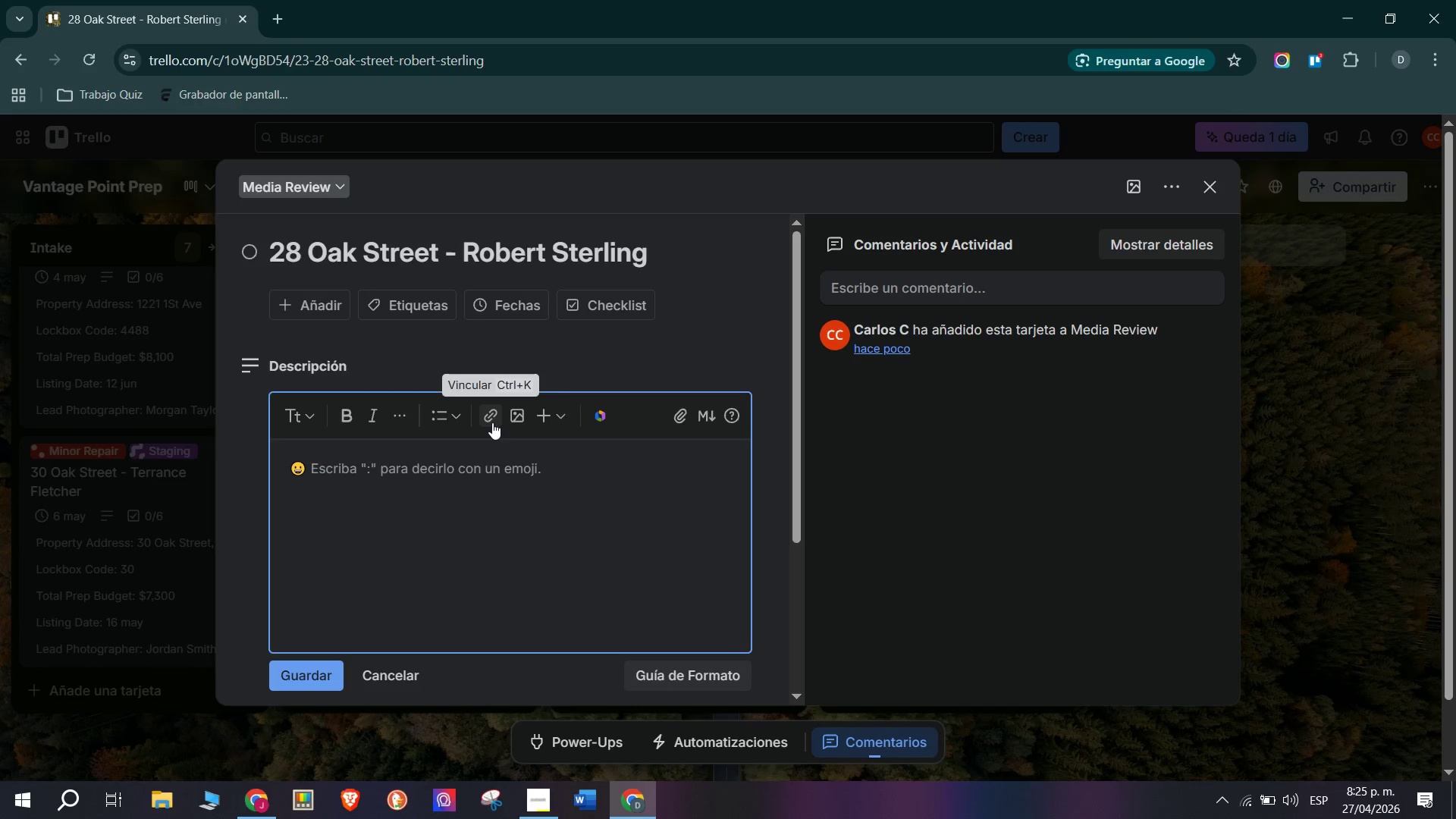 
type(Package> Luc)
key(Backspace)
type(xury Refresh)
 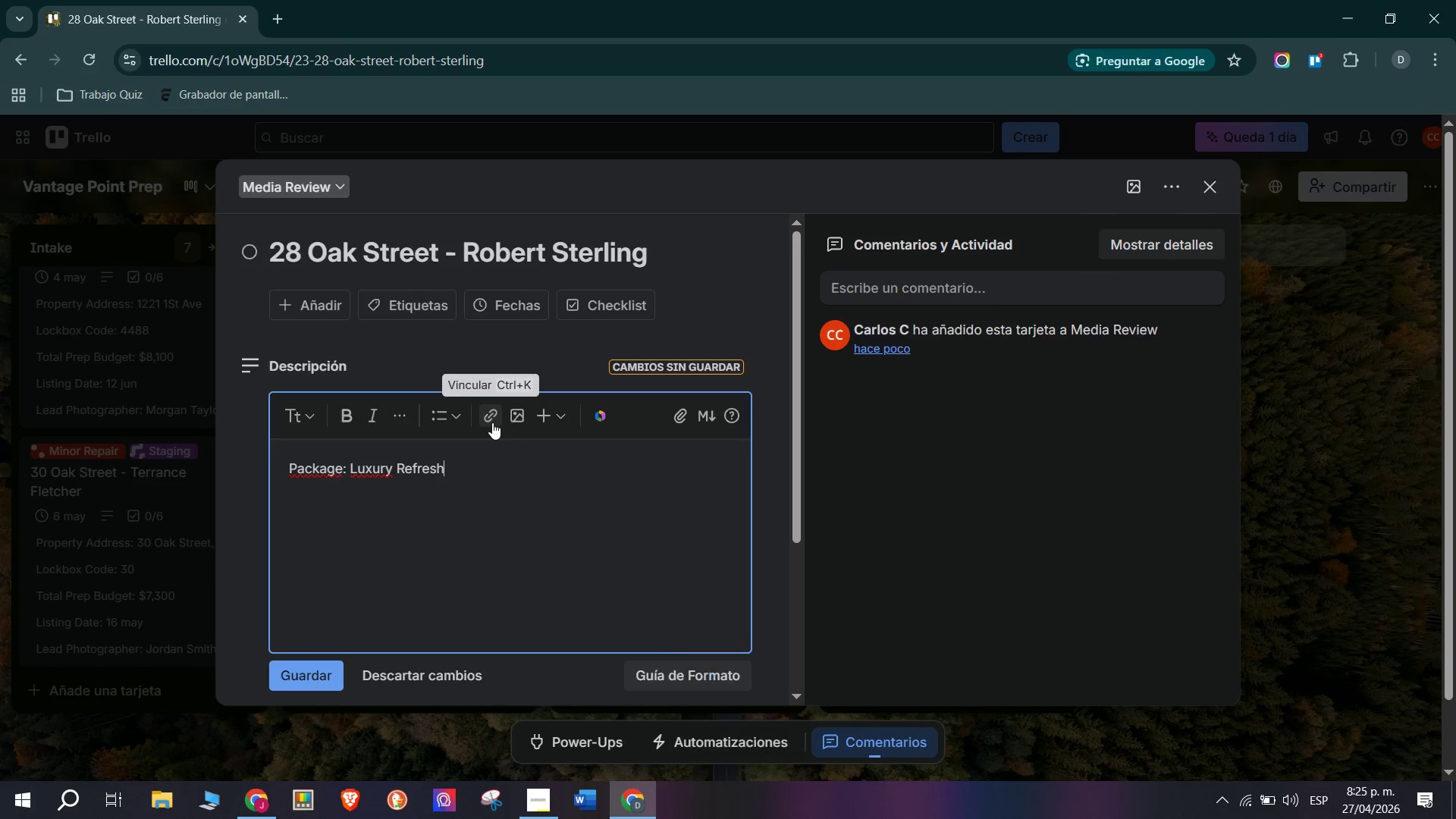 
key(Enter)
 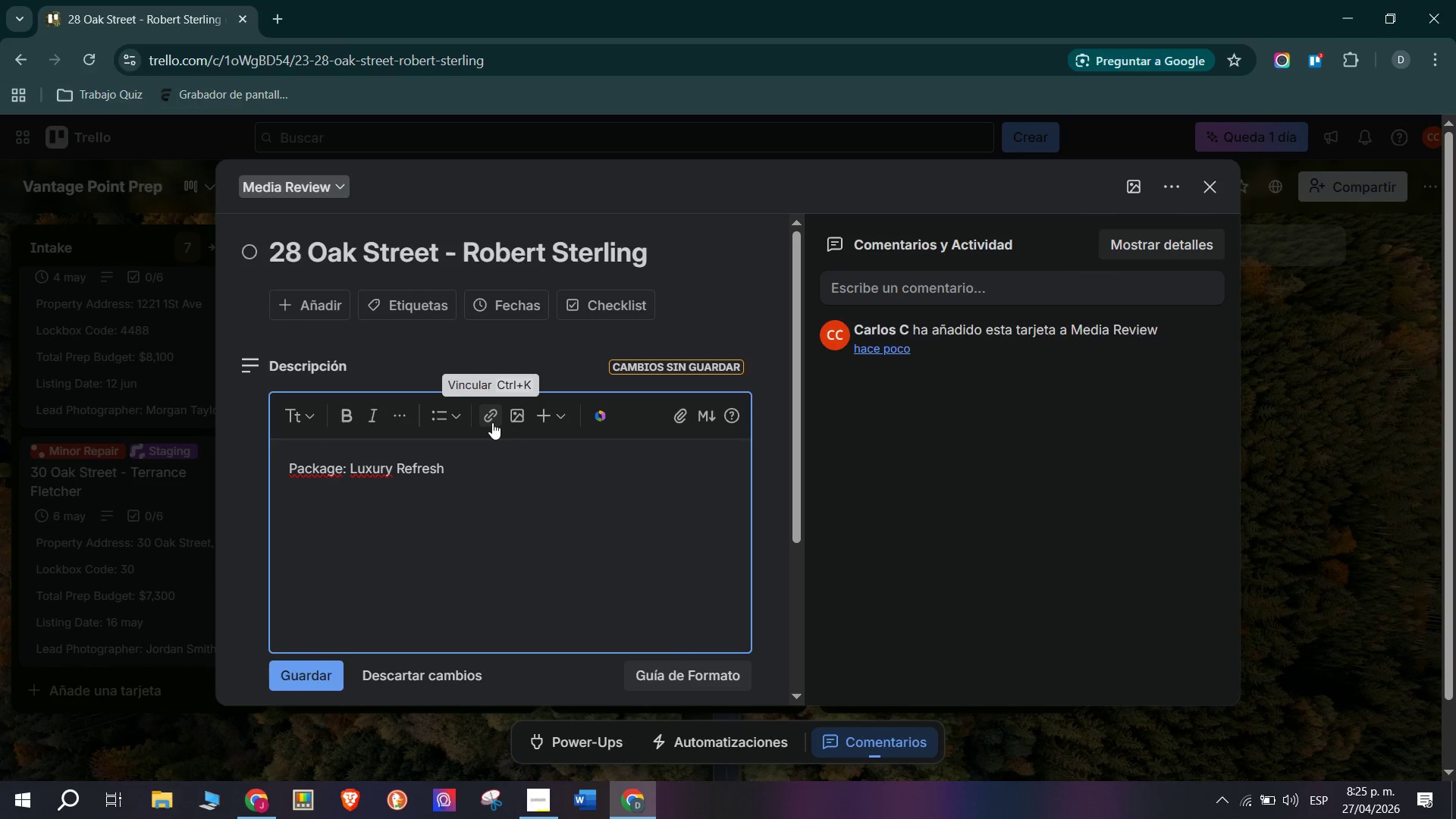 
type(Assif)
key(Backspace)
type(gned CV)
key(Backspace)
key(Backspace)
type(Vendor_)
key(Backspace)
type(> The )
 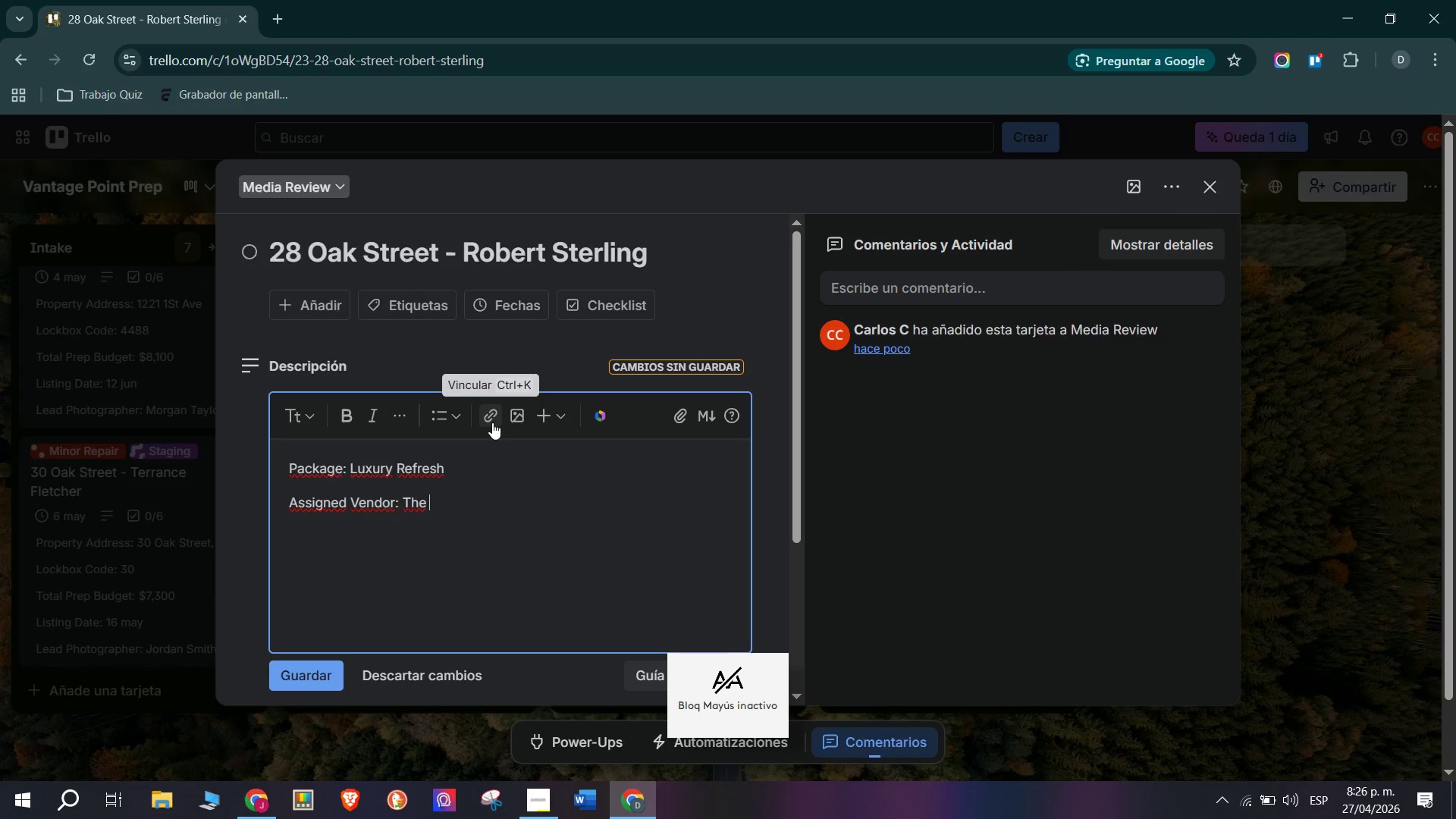 
type(Finish )
key(Backspace)
type(ing Touch )
 